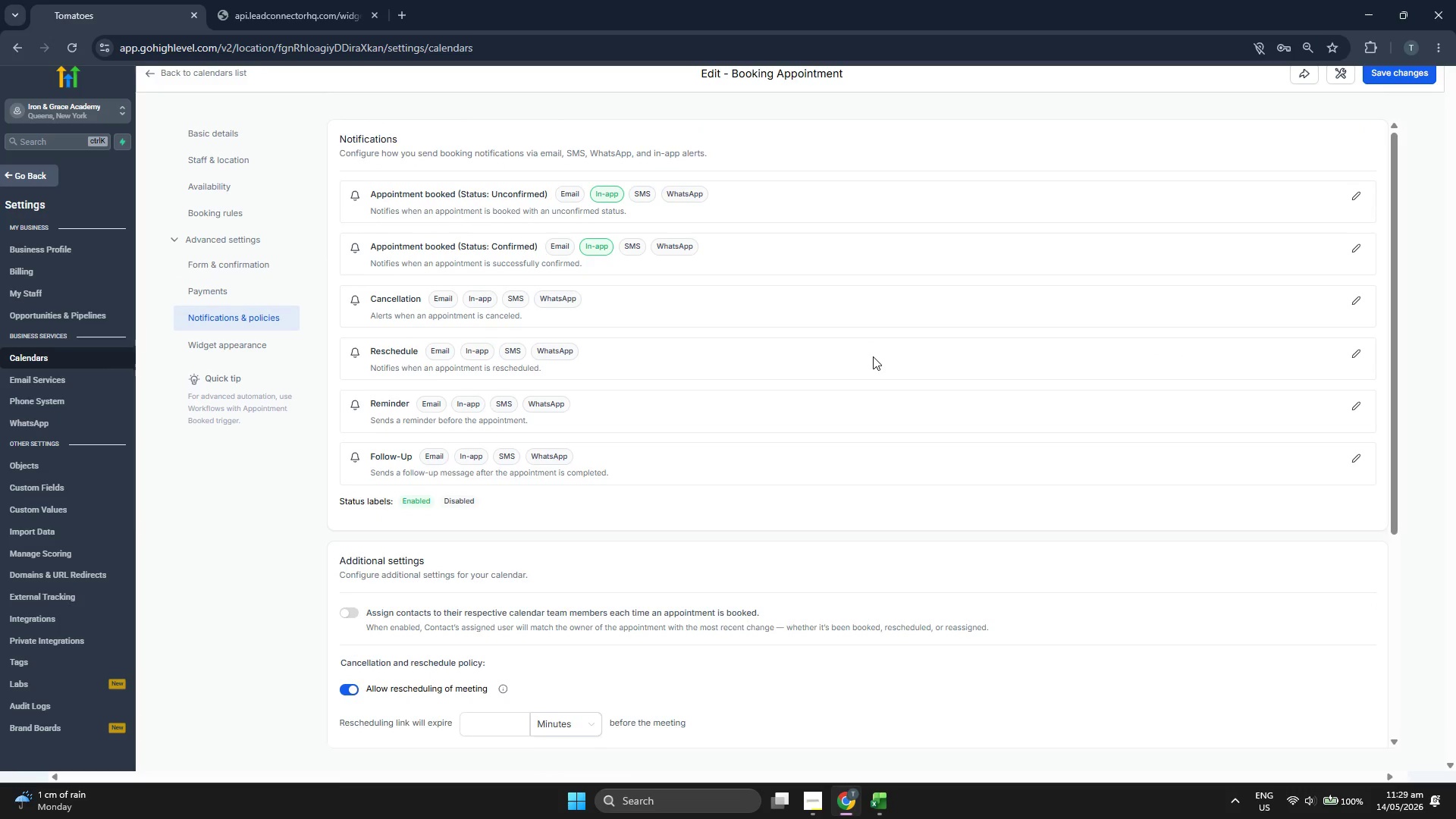 
scroll: coordinate [891, 350], scroll_direction: down, amount: 2.0
 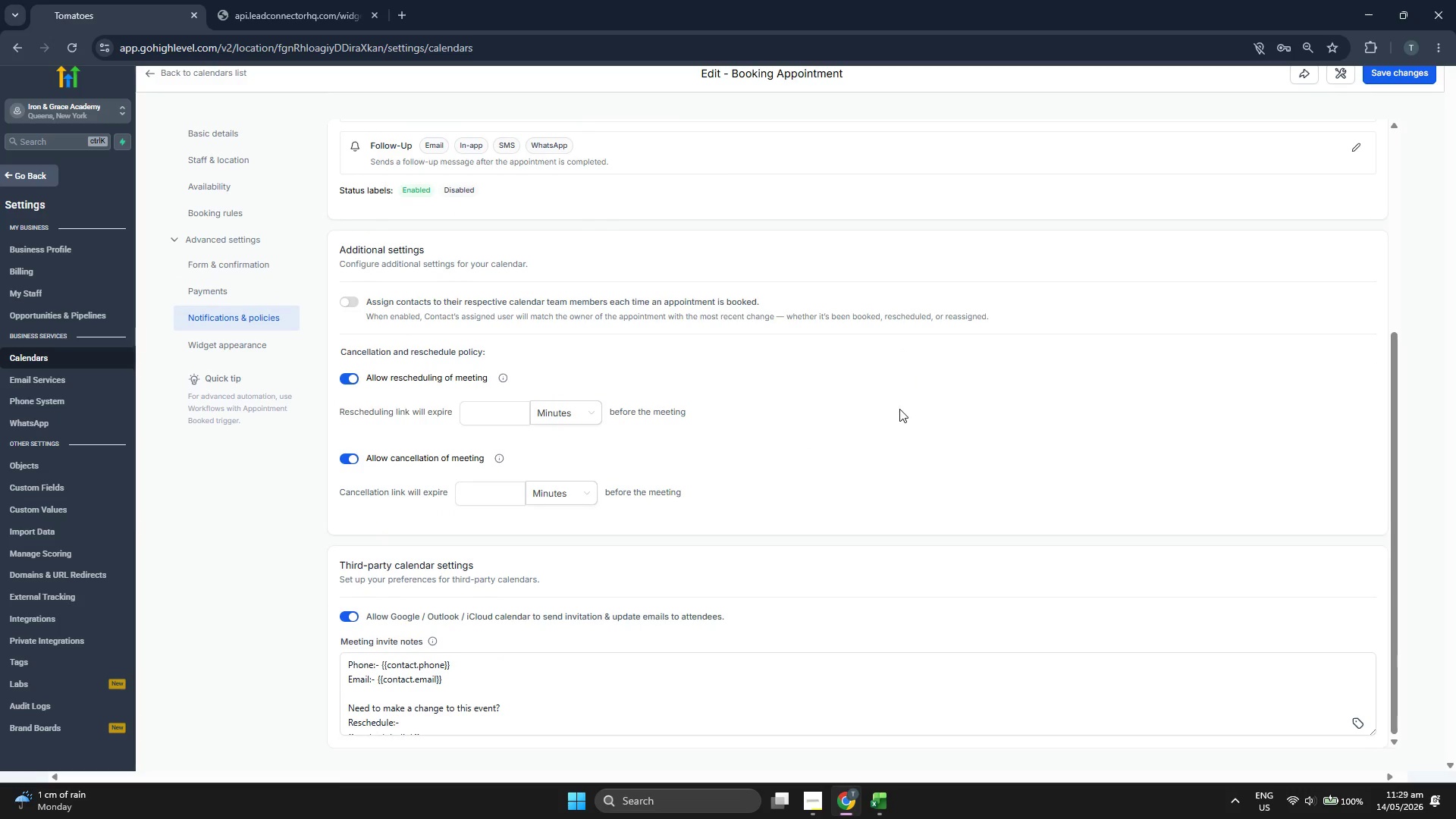 
scroll: coordinate [761, 469], scroll_direction: up, amount: 4.0
 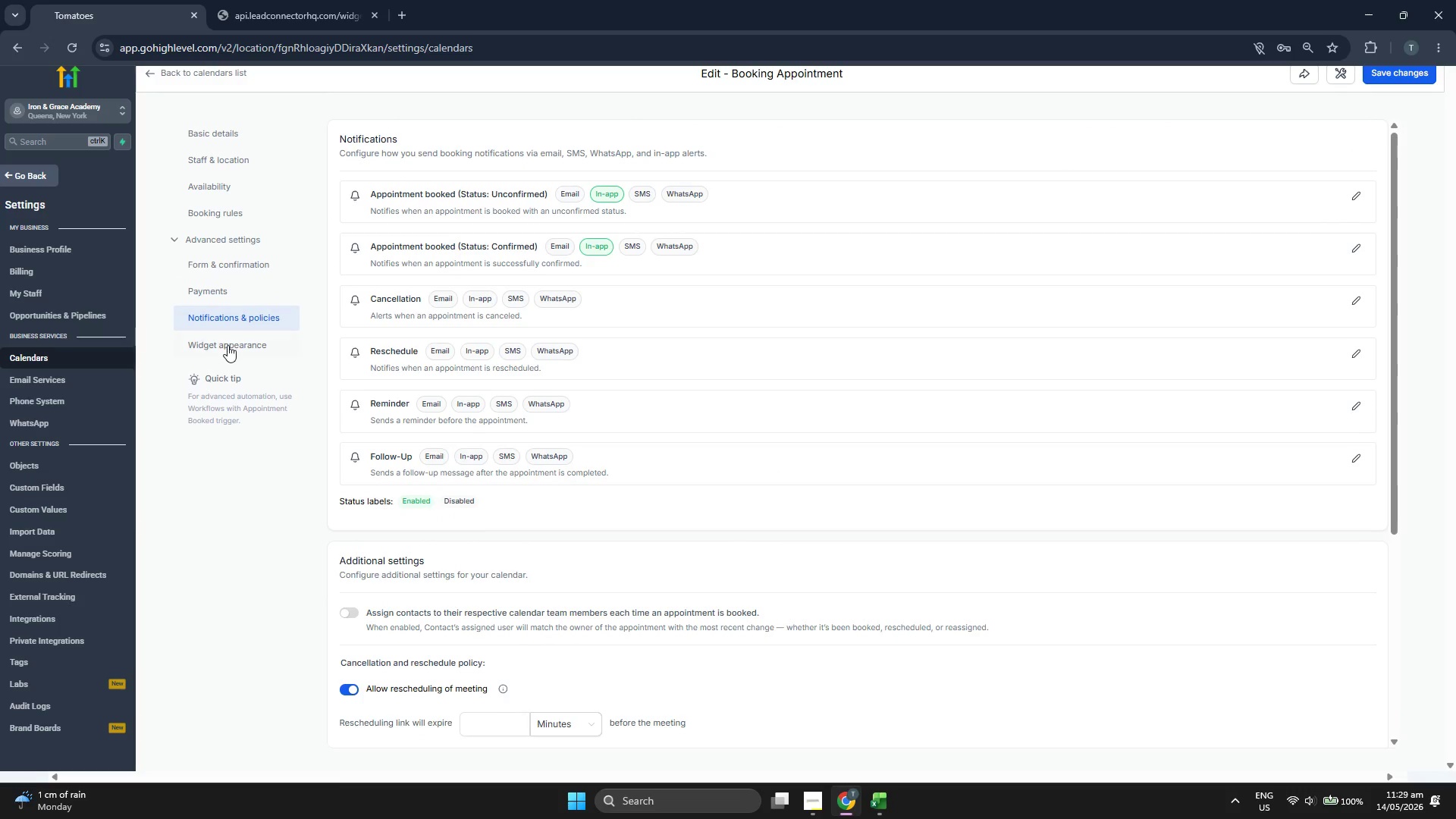 
left_click([228, 345])
 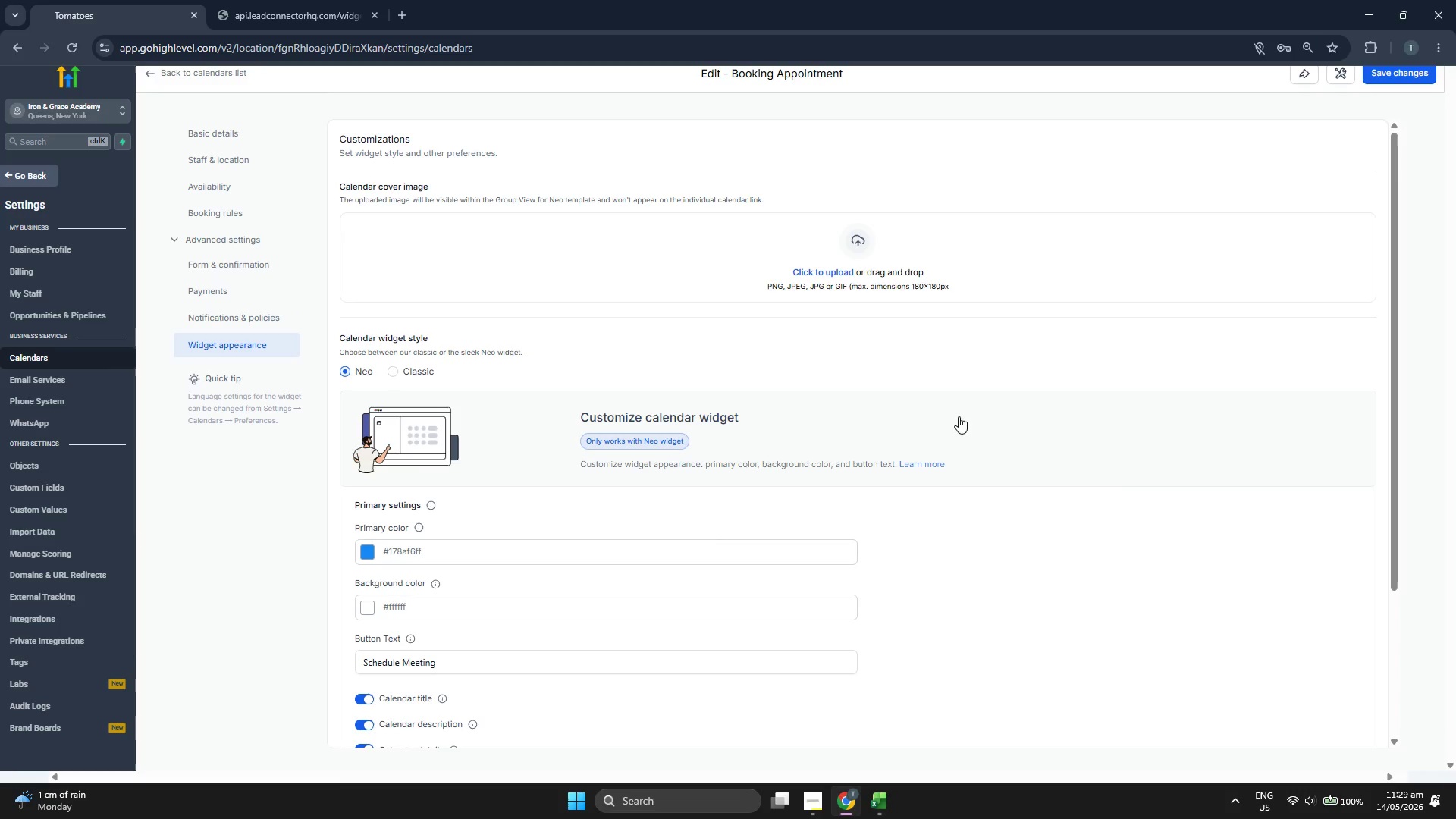 
scroll: coordinate [1223, 532], scroll_direction: down, amount: 2.0
 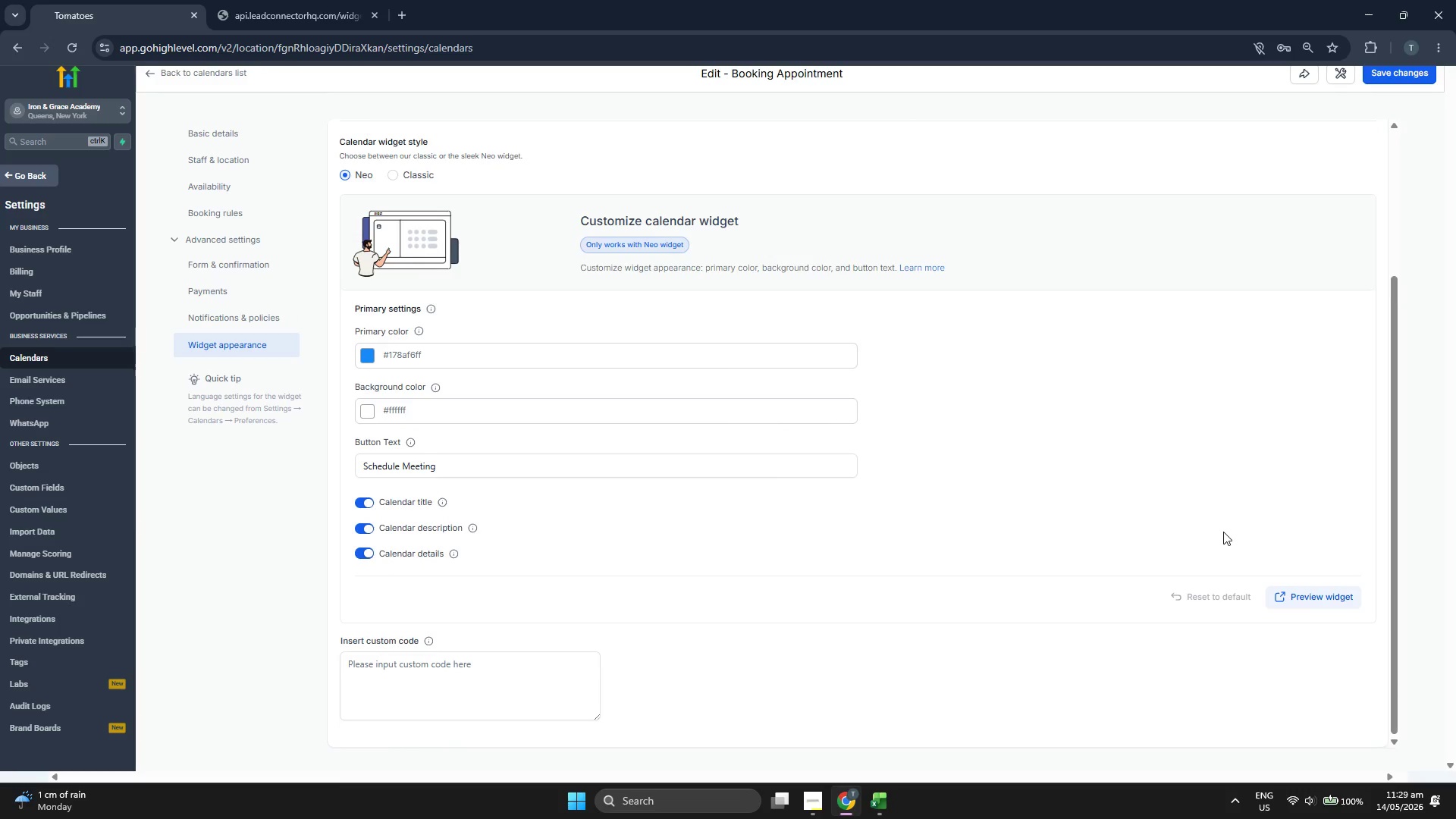 
scroll: coordinate [1223, 532], scroll_direction: up, amount: 4.0
 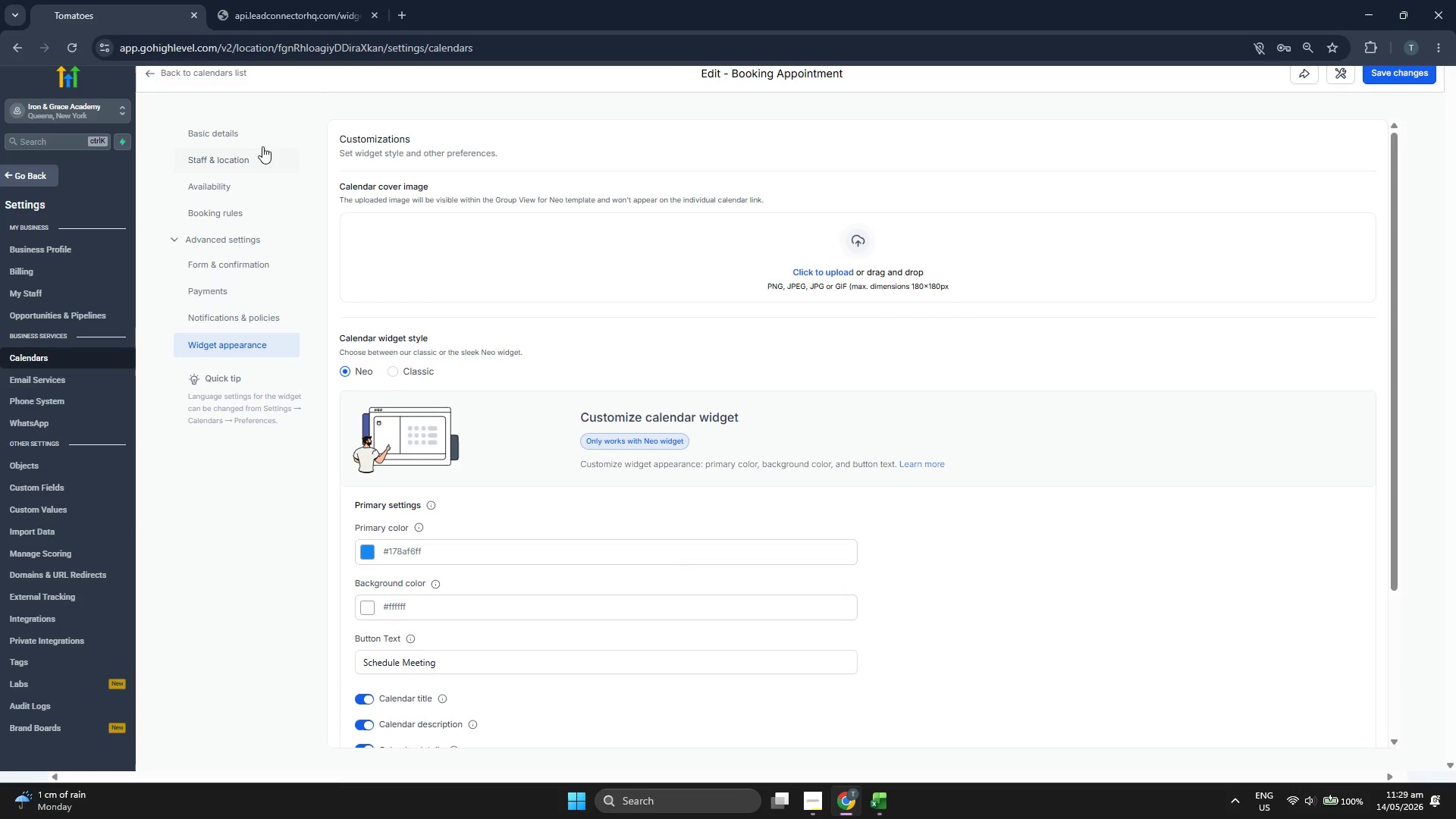 
left_click([237, 134])
 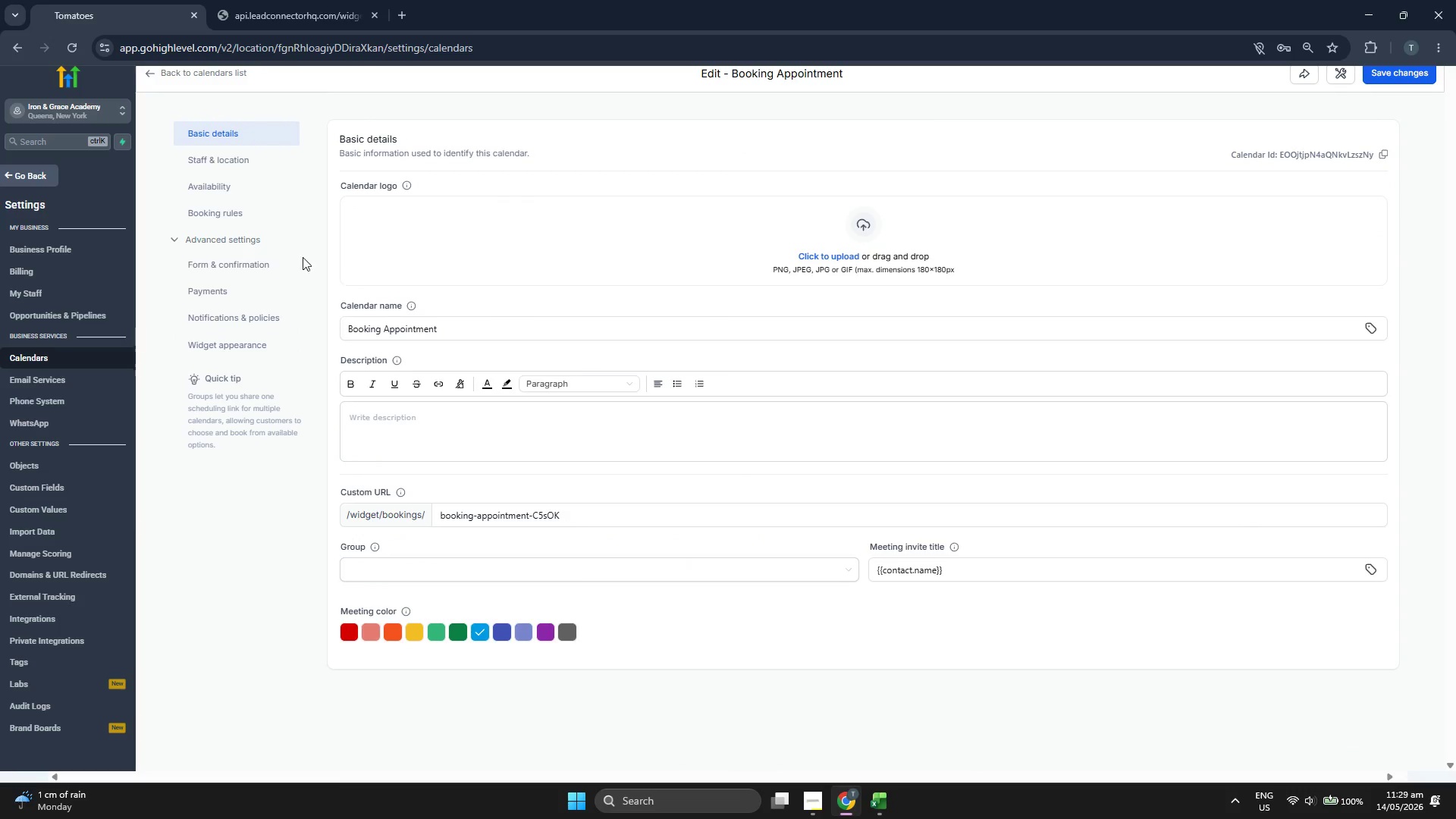 
left_click([231, 167])
 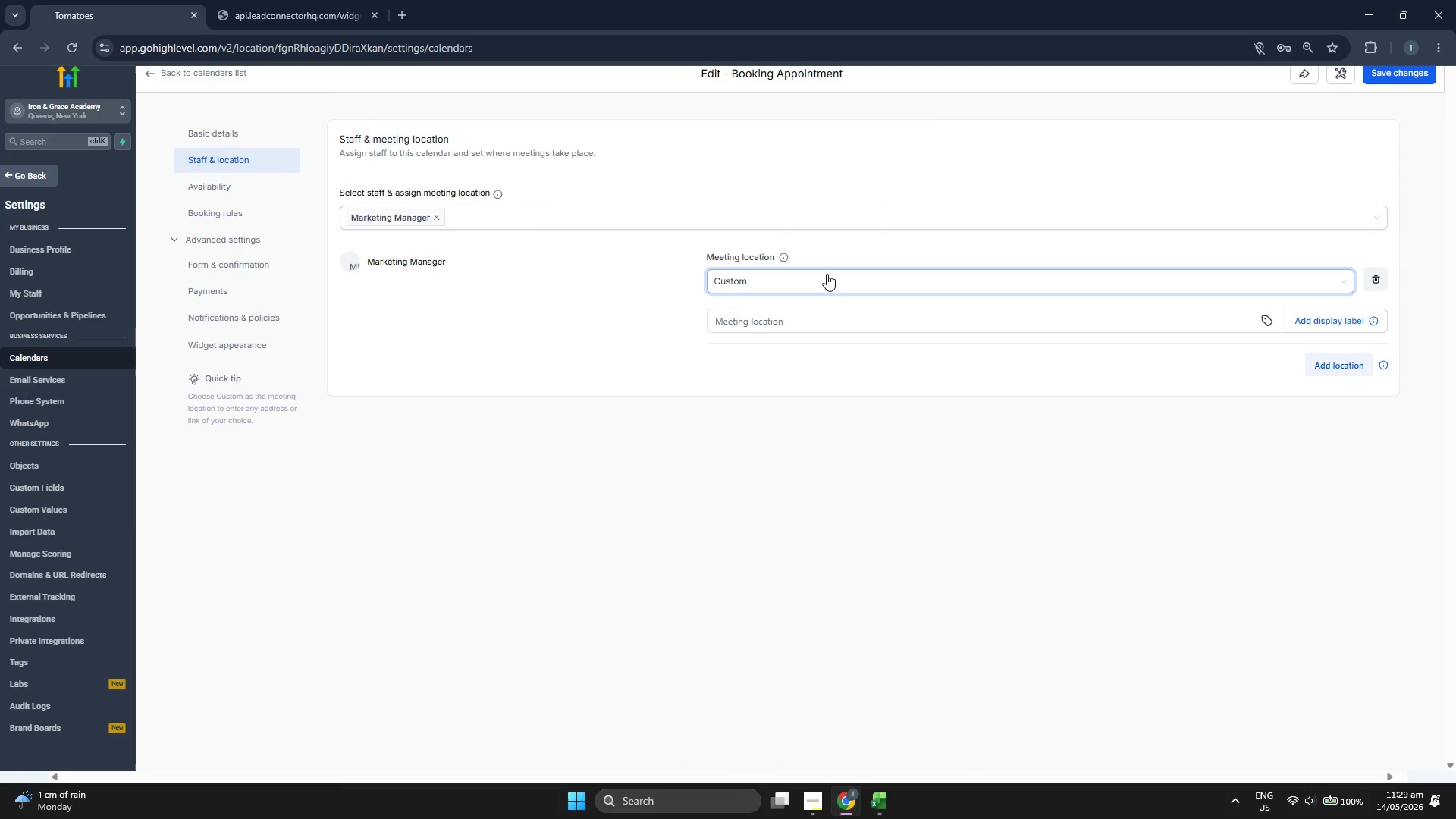 
left_click([827, 274])
 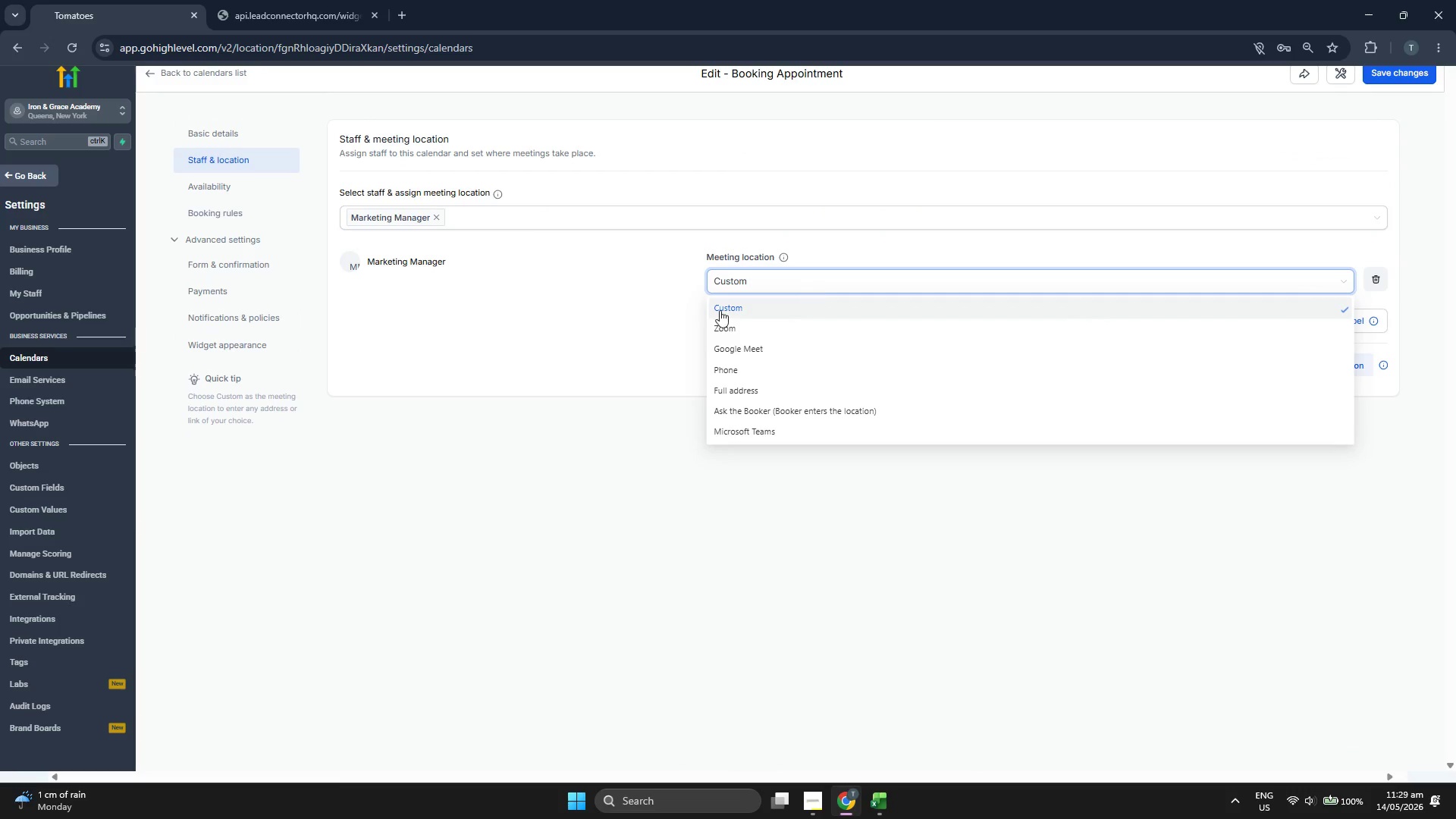 
left_click([591, 315])
 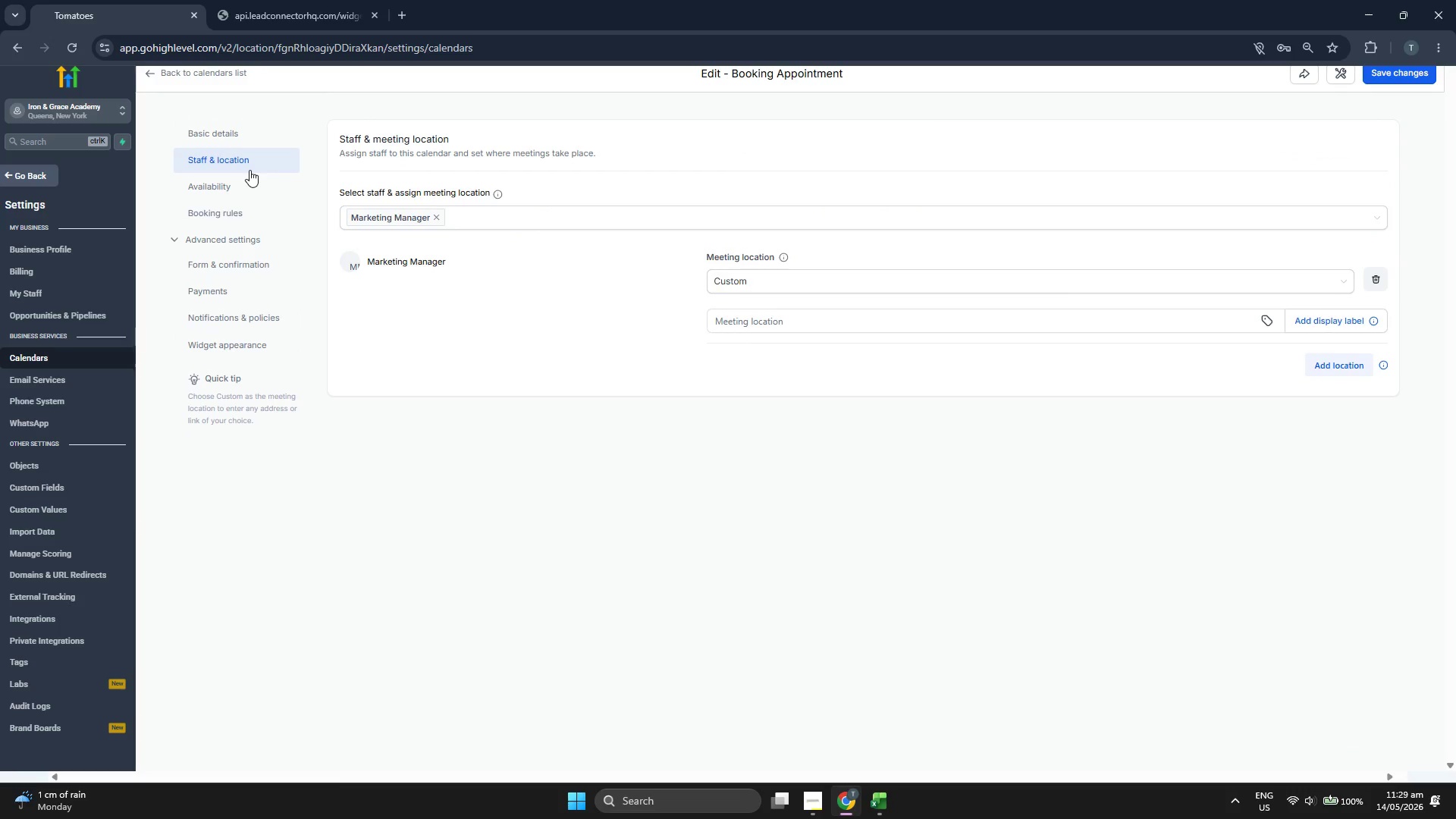 
double_click([253, 180])
 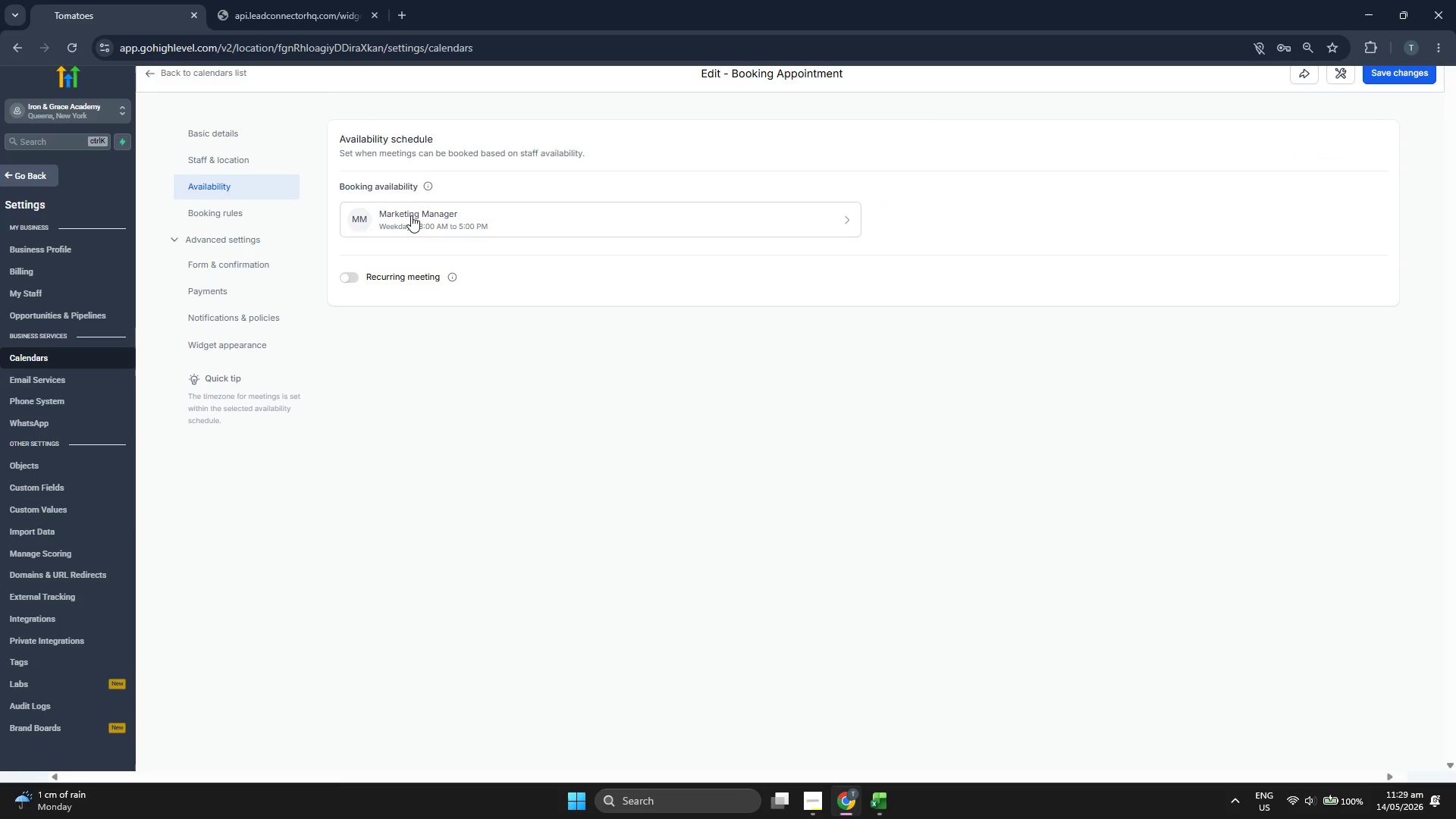 
left_click([489, 233])
 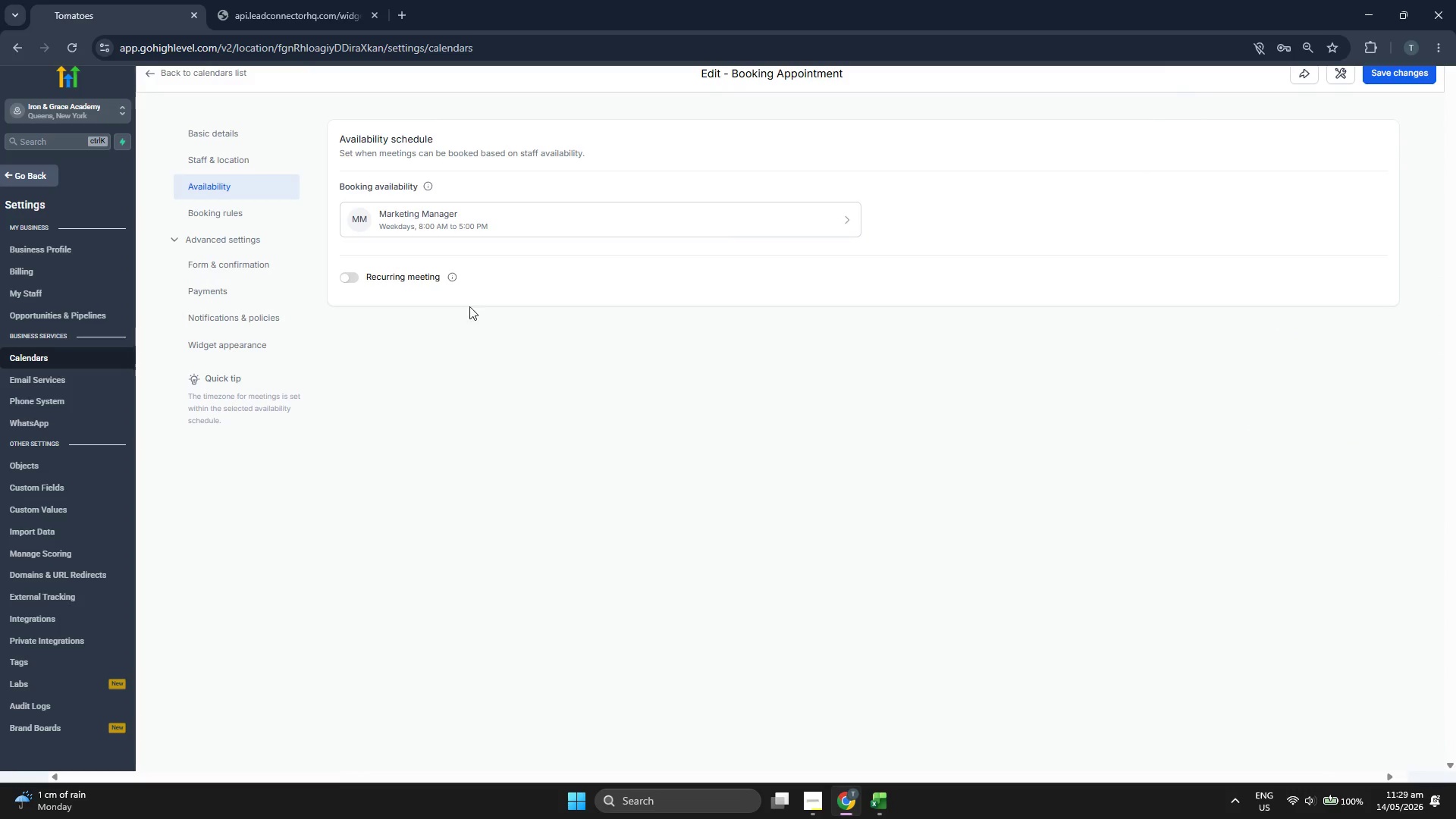 
left_click([232, 215])
 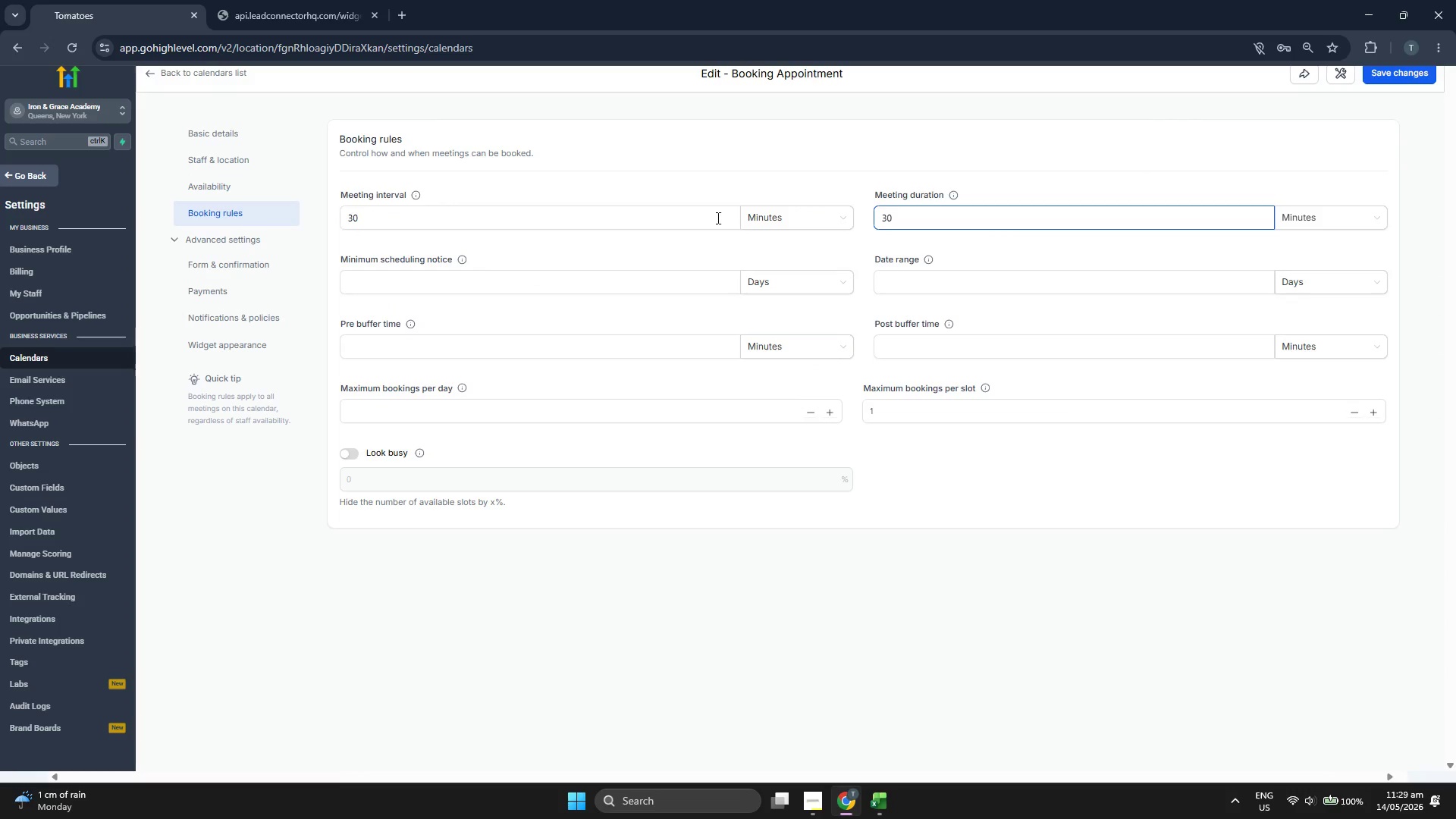 
left_click([225, 136])
 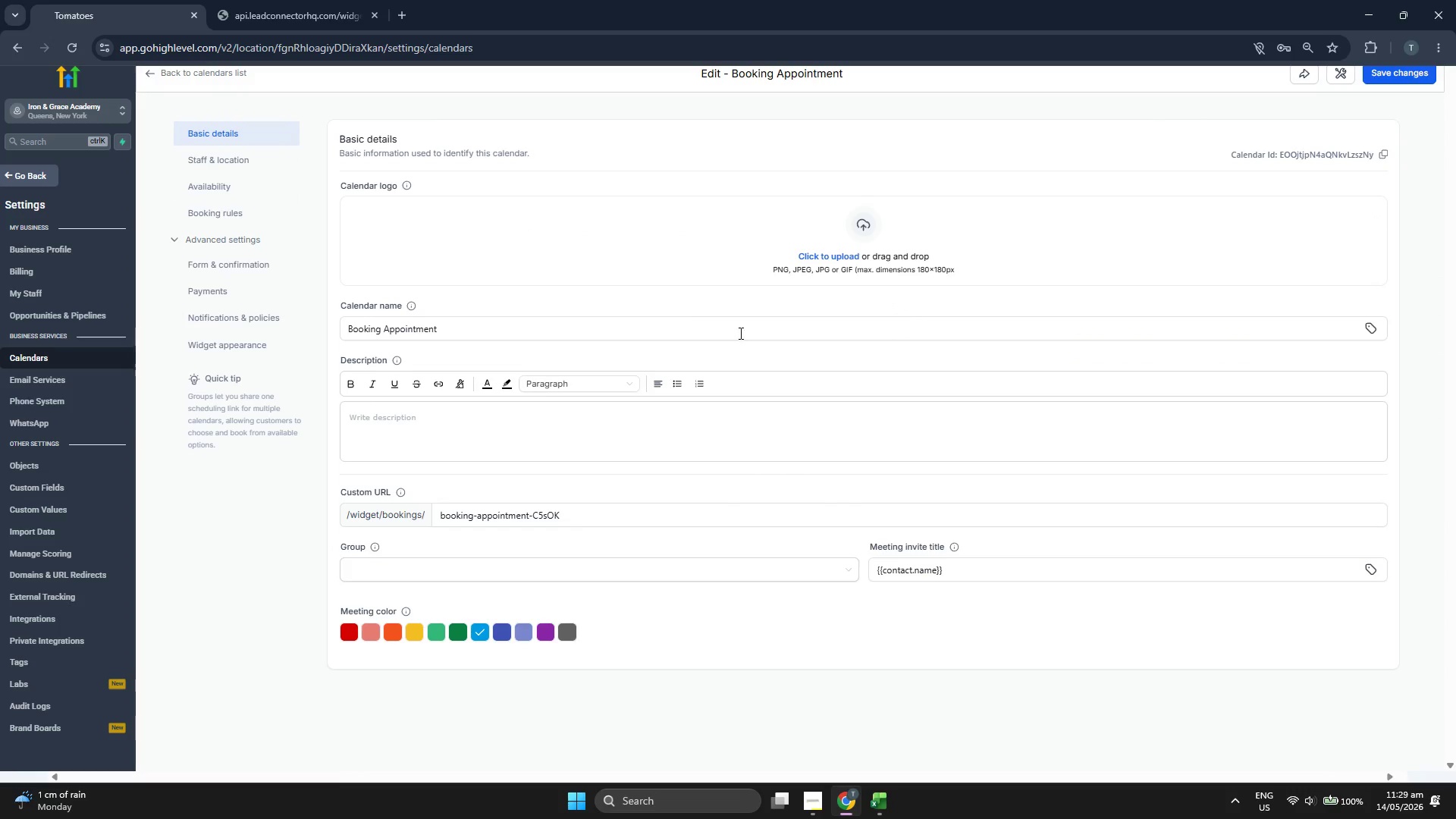 
scroll: coordinate [323, 142], scroll_direction: up, amount: 4.0
 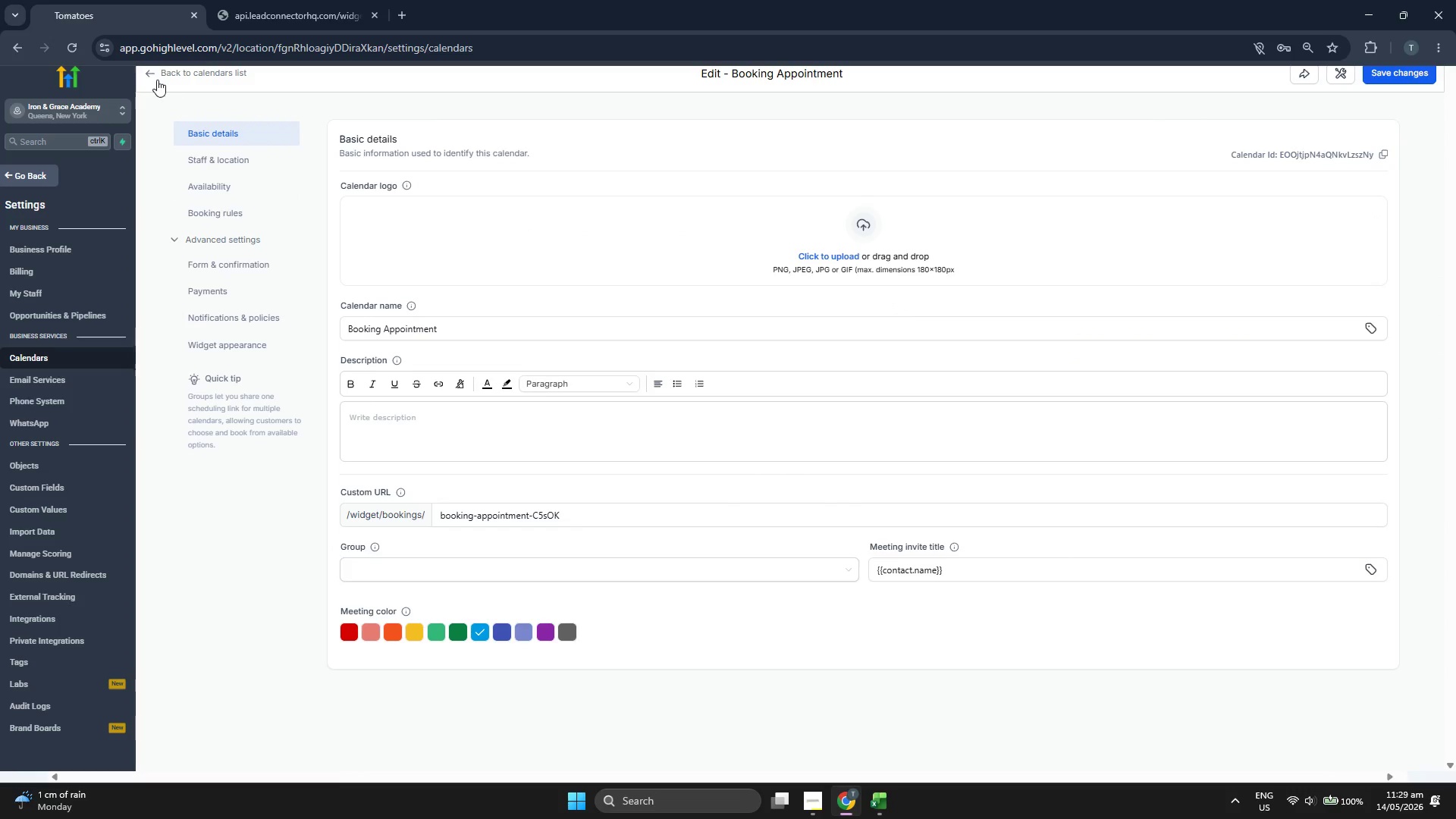 
left_click([153, 74])
 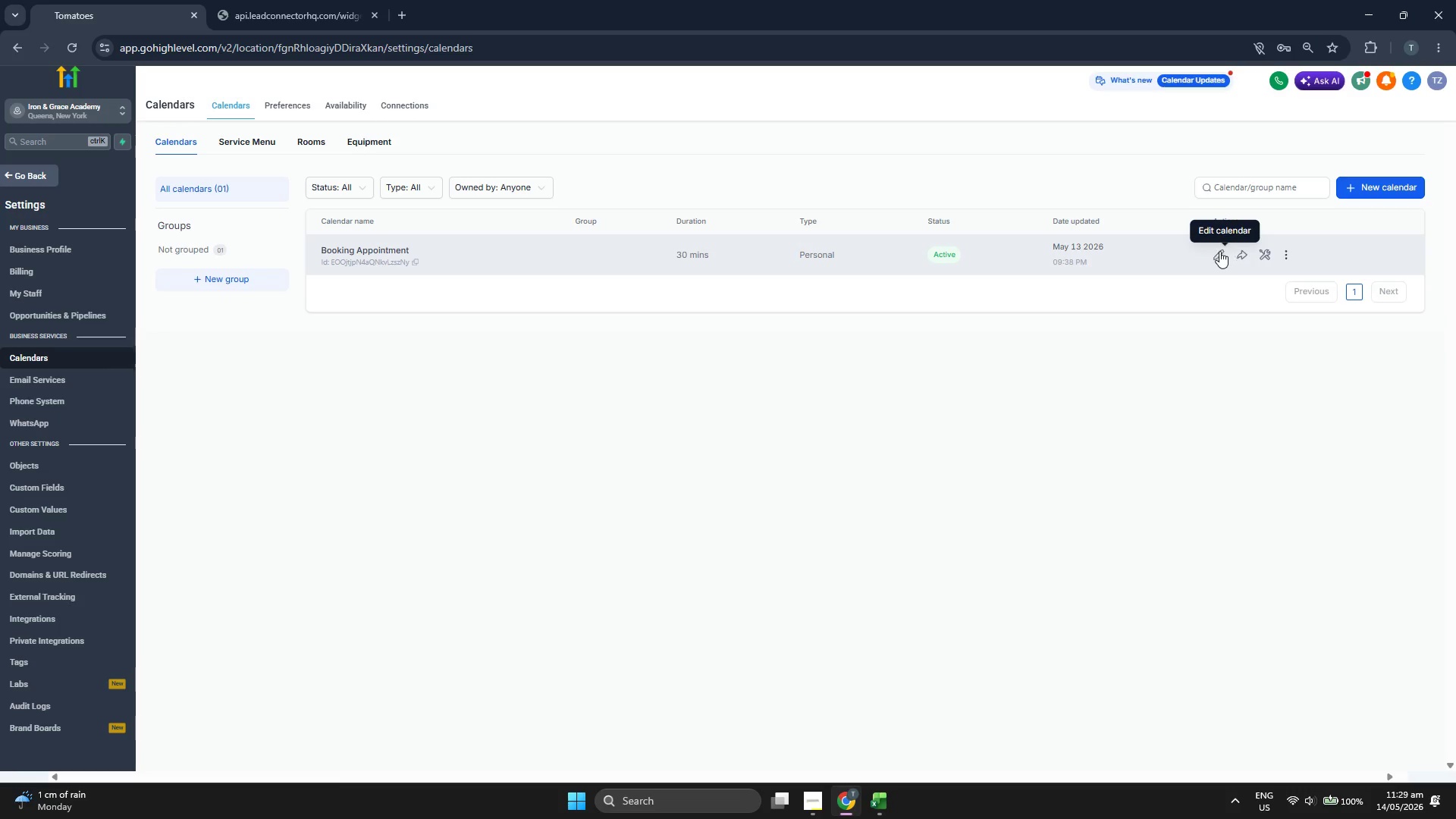 
wait(5.16)
 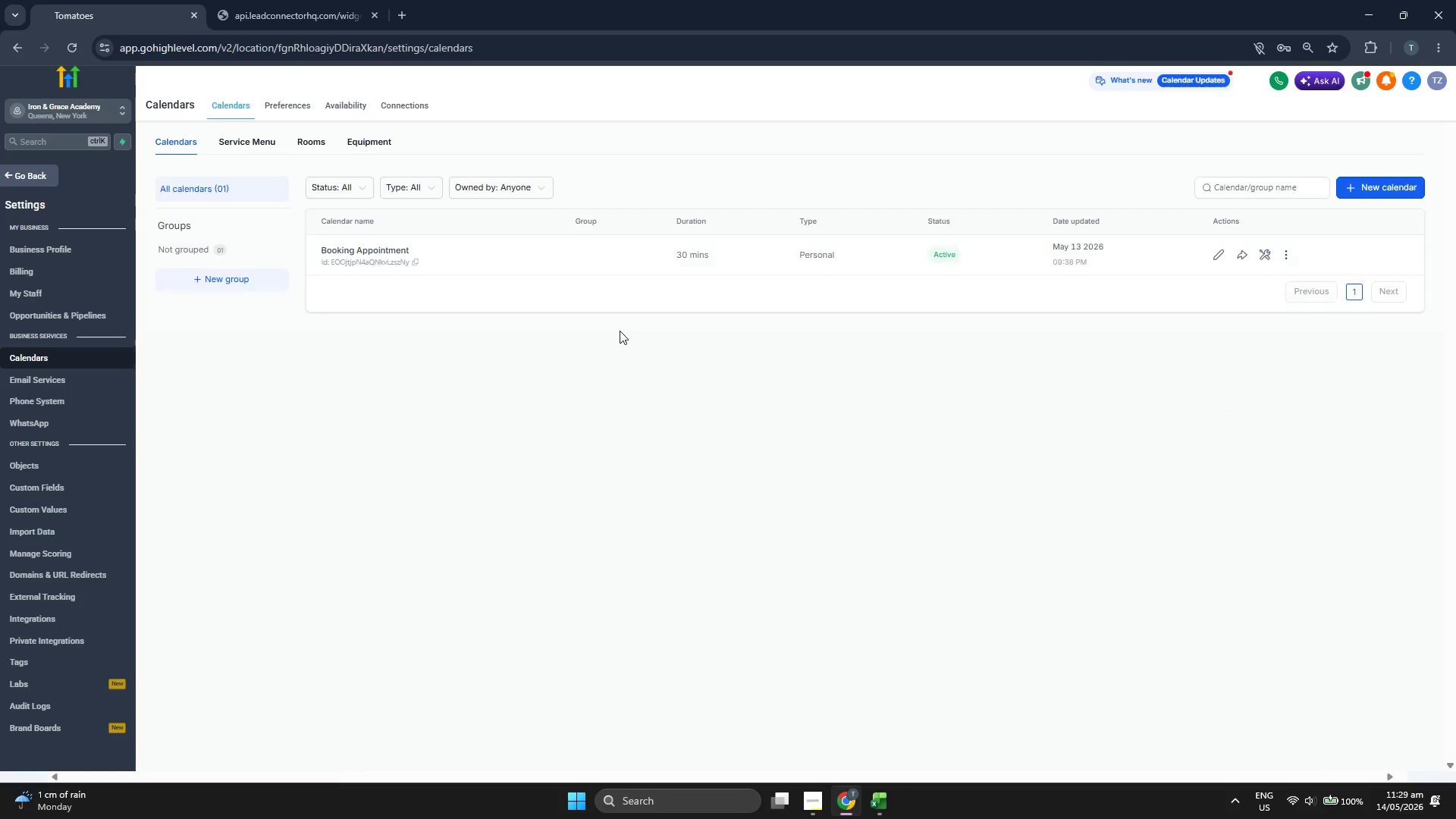 
left_click([260, 138])
 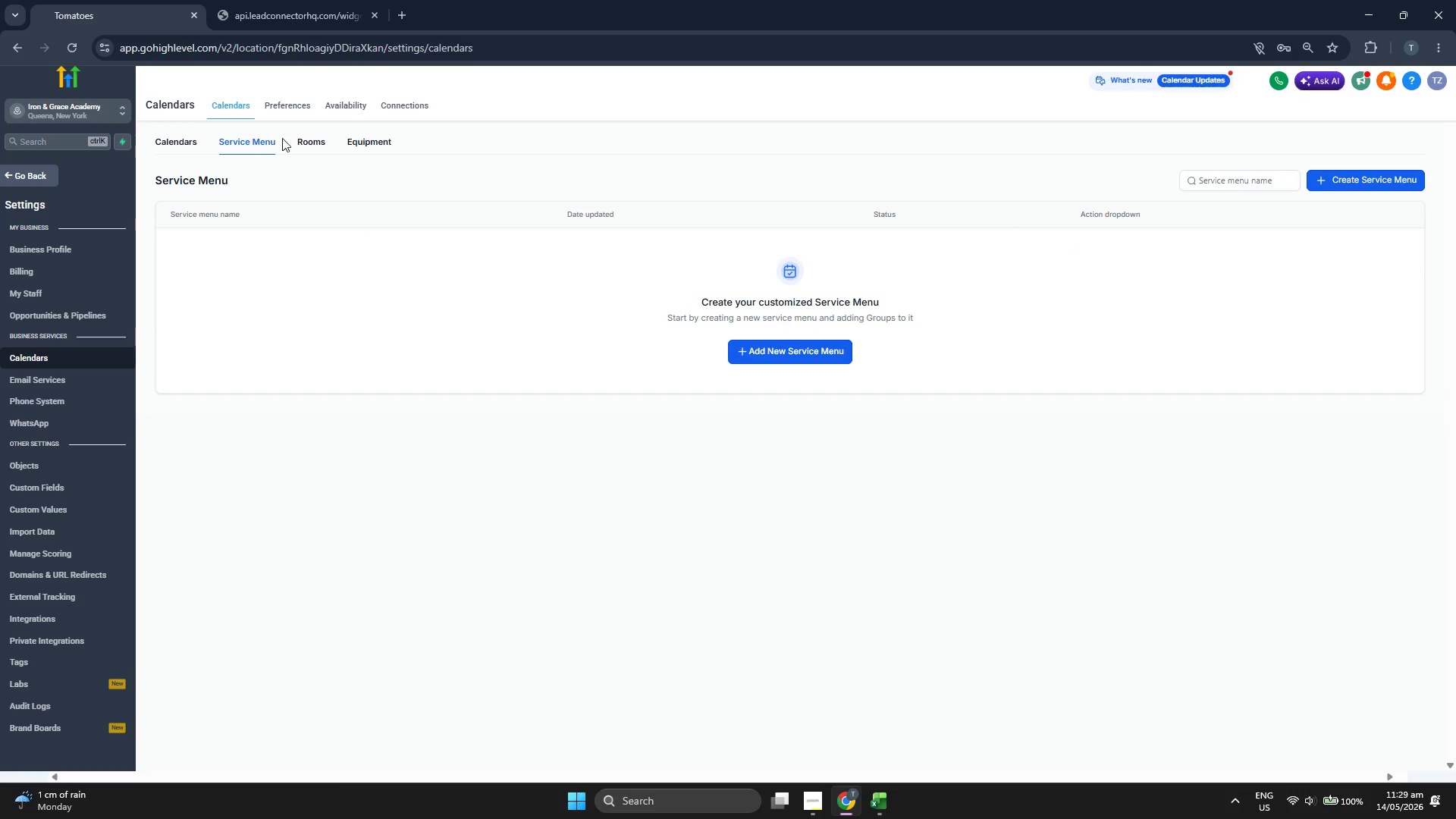 
double_click([311, 138])
 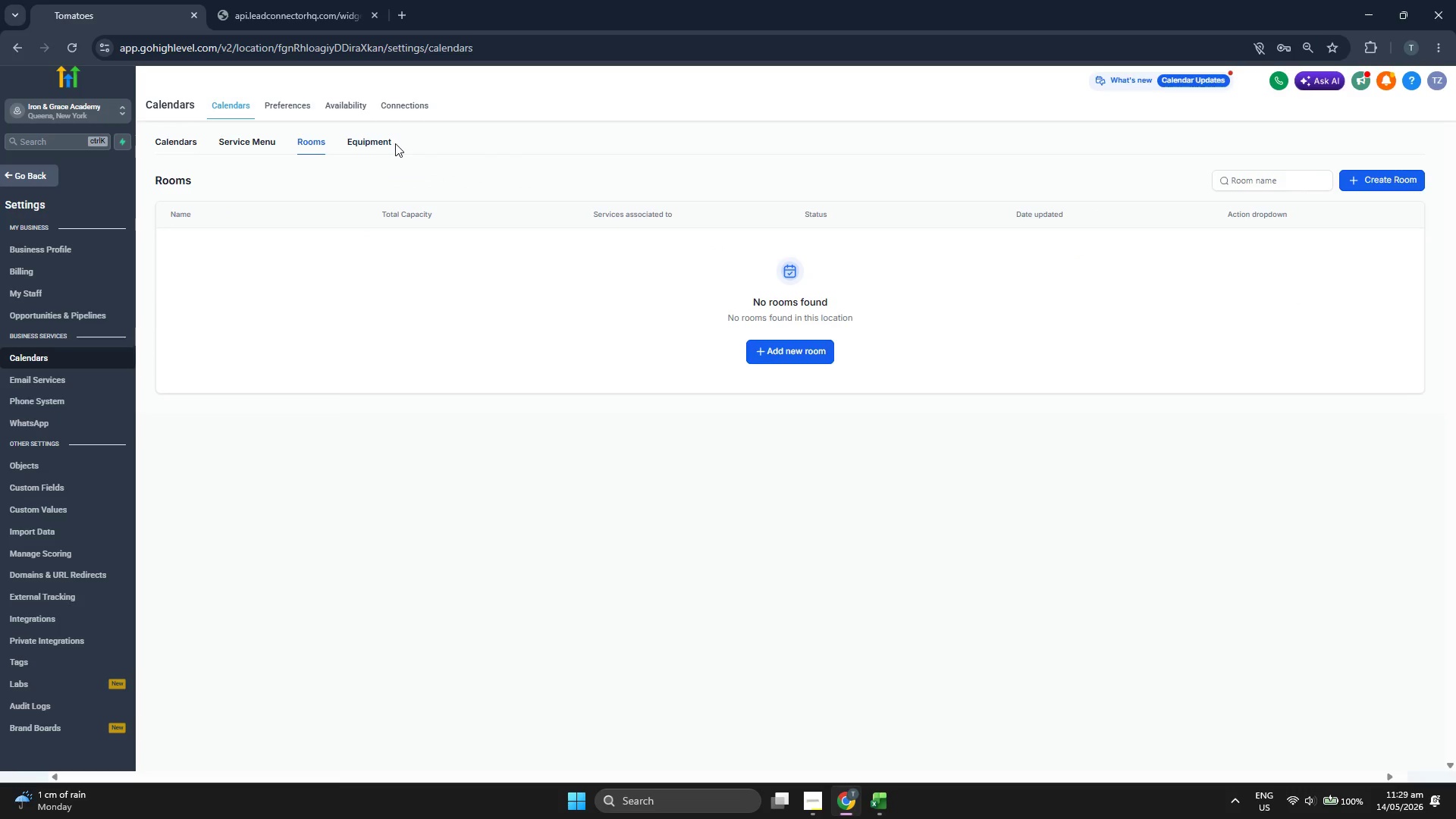 
double_click([372, 138])
 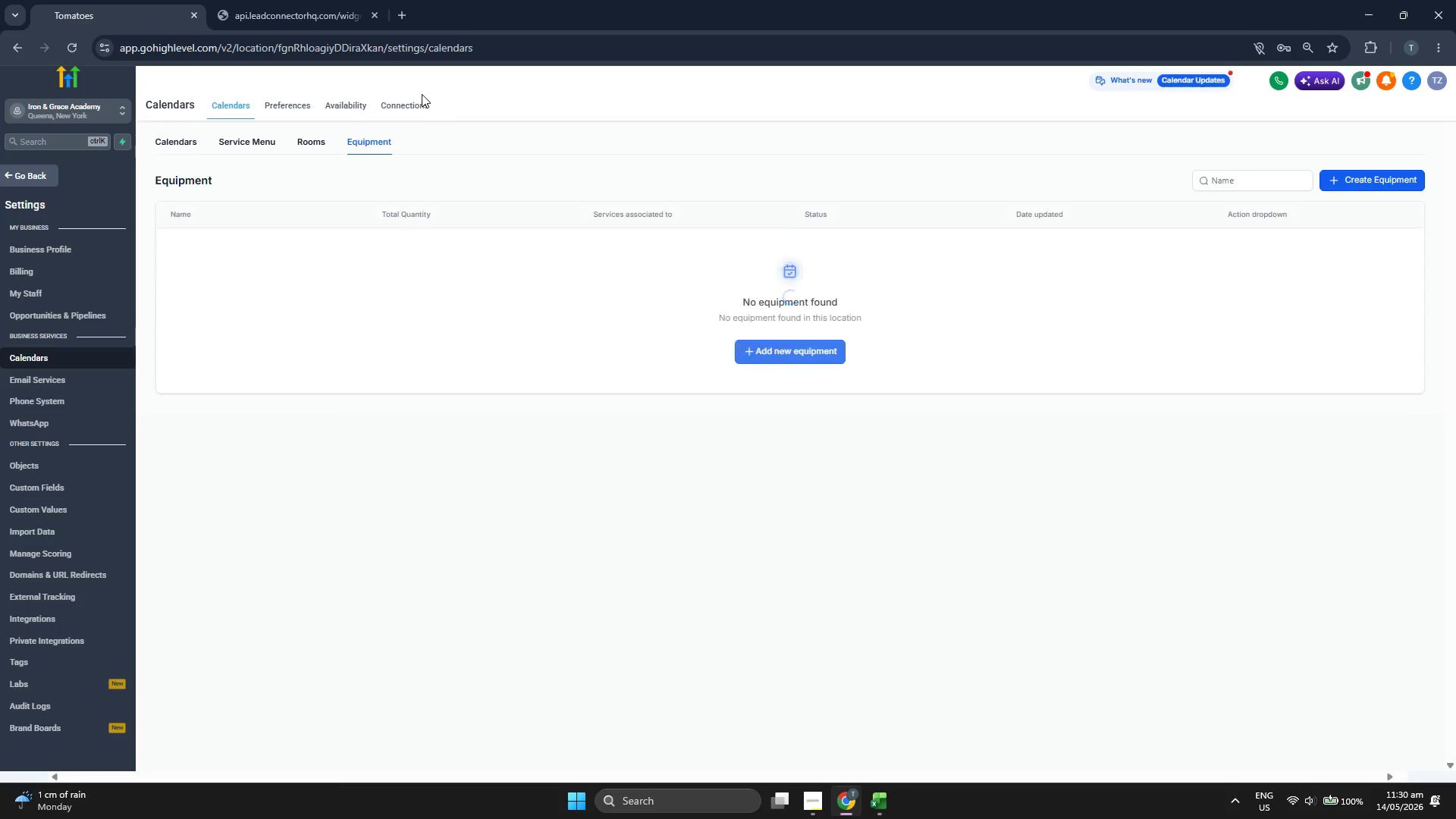 
left_click([419, 100])
 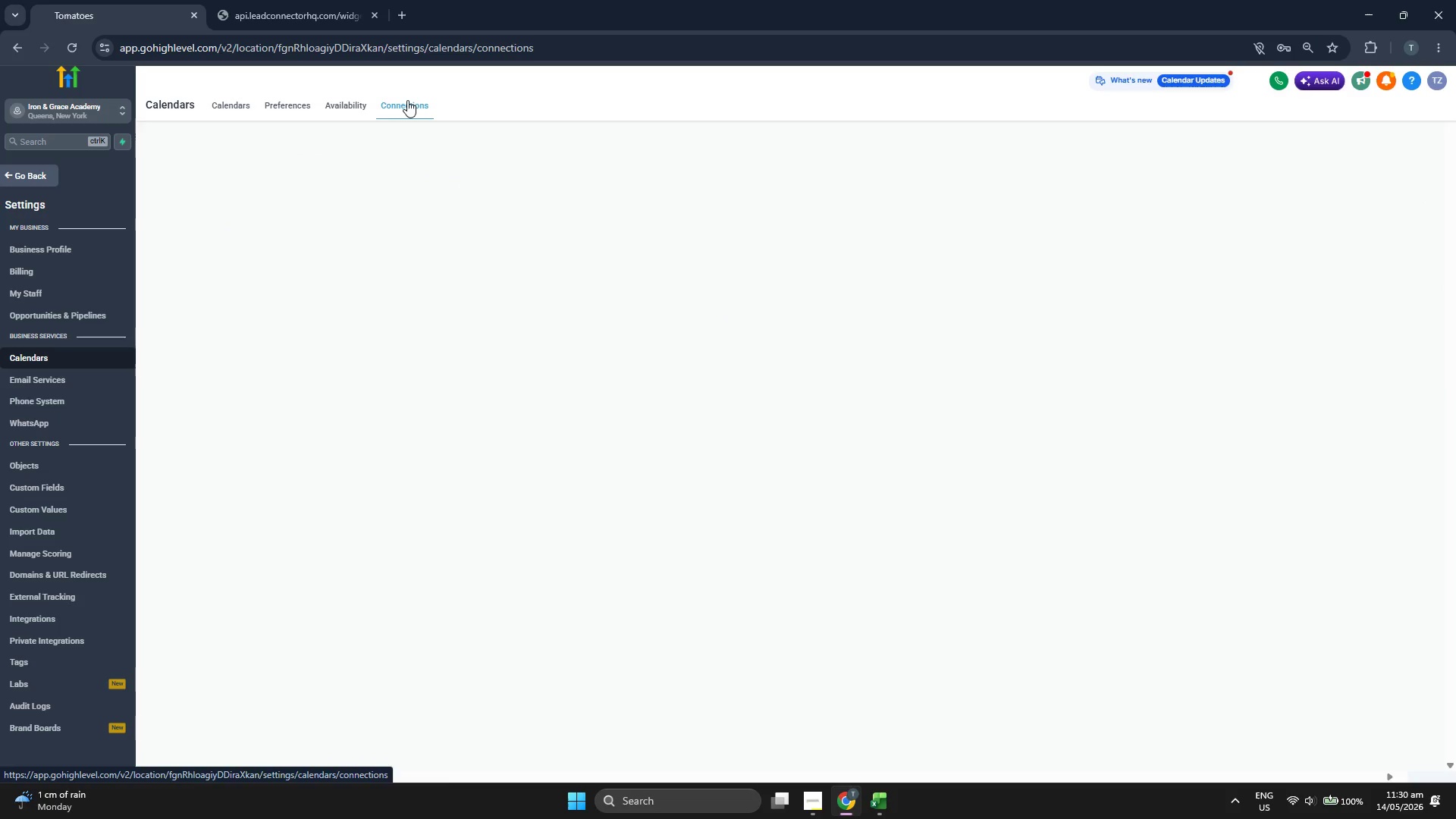 
left_click([349, 102])
 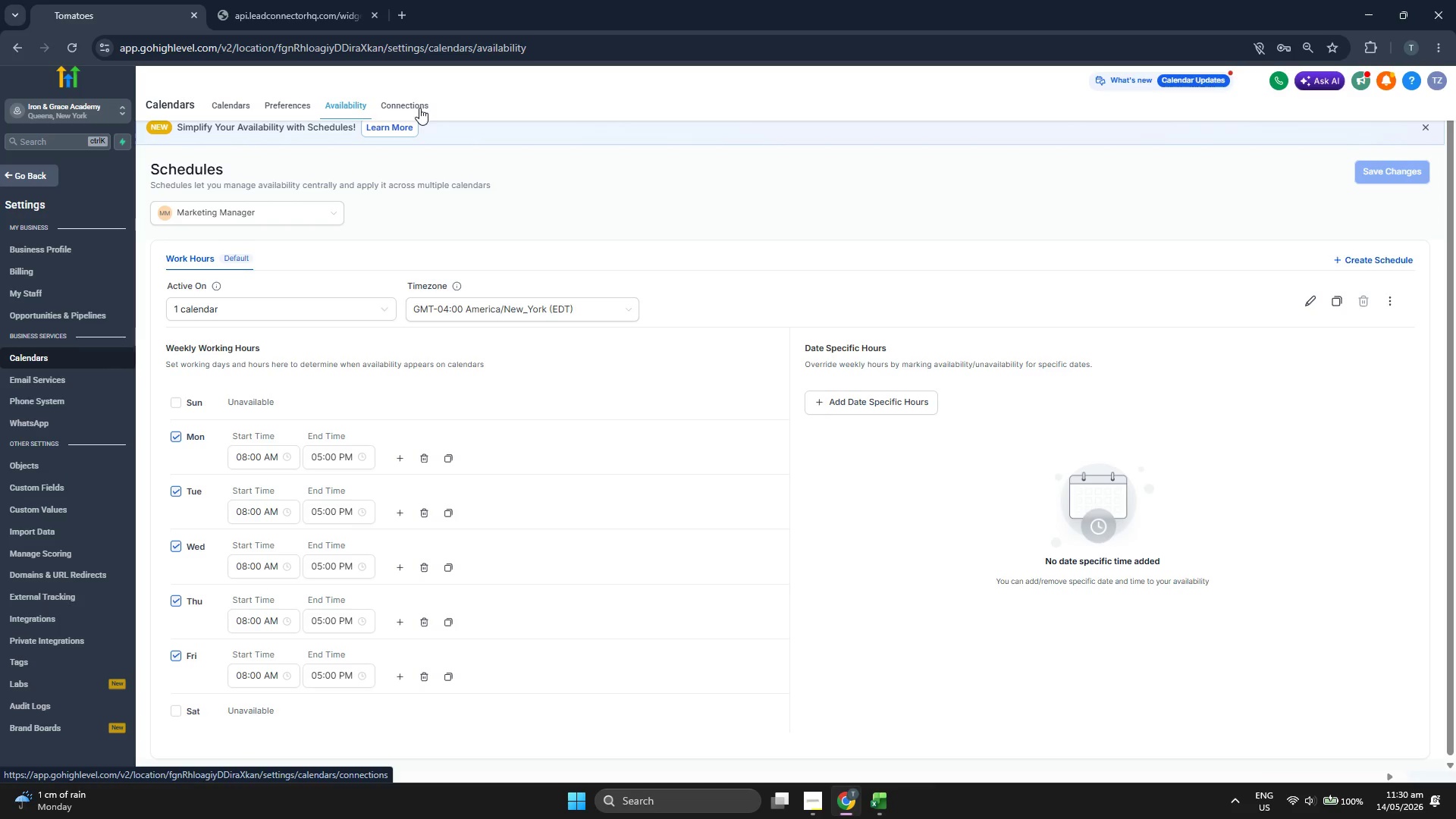 
scroll: coordinate [770, 217], scroll_direction: down, amount: 2.0
 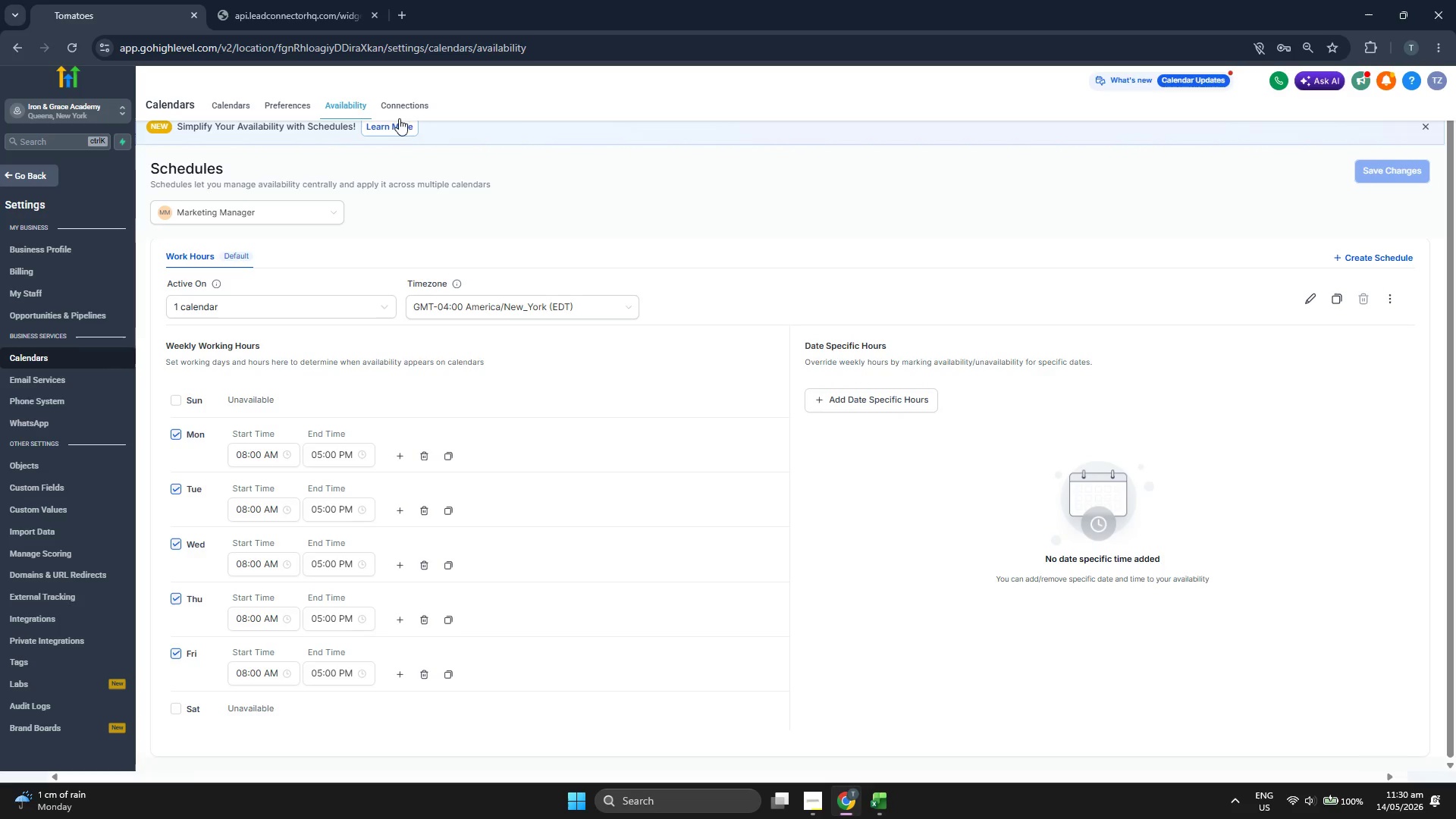 
left_click([409, 105])
 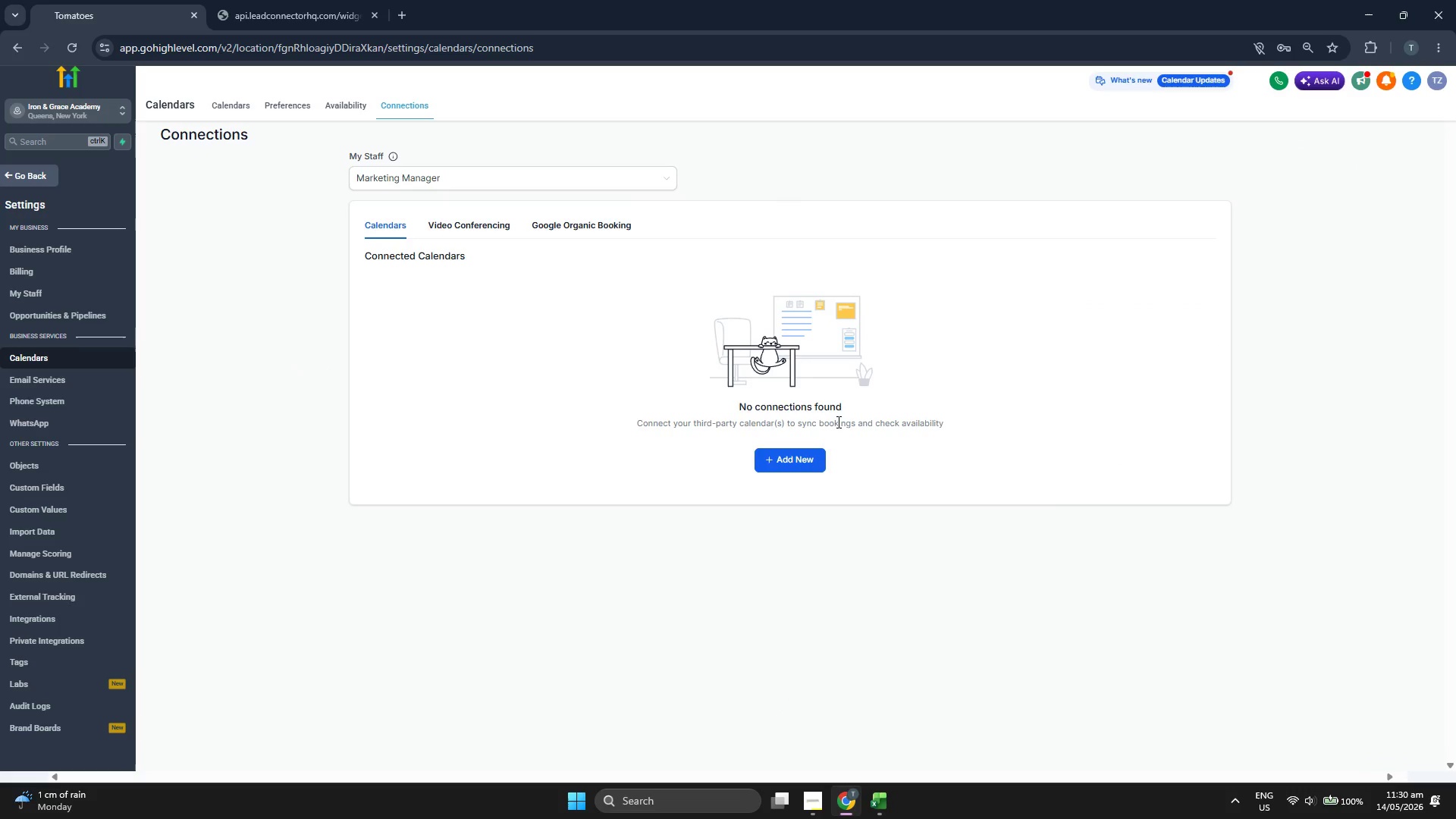 
left_click([607, 223])
 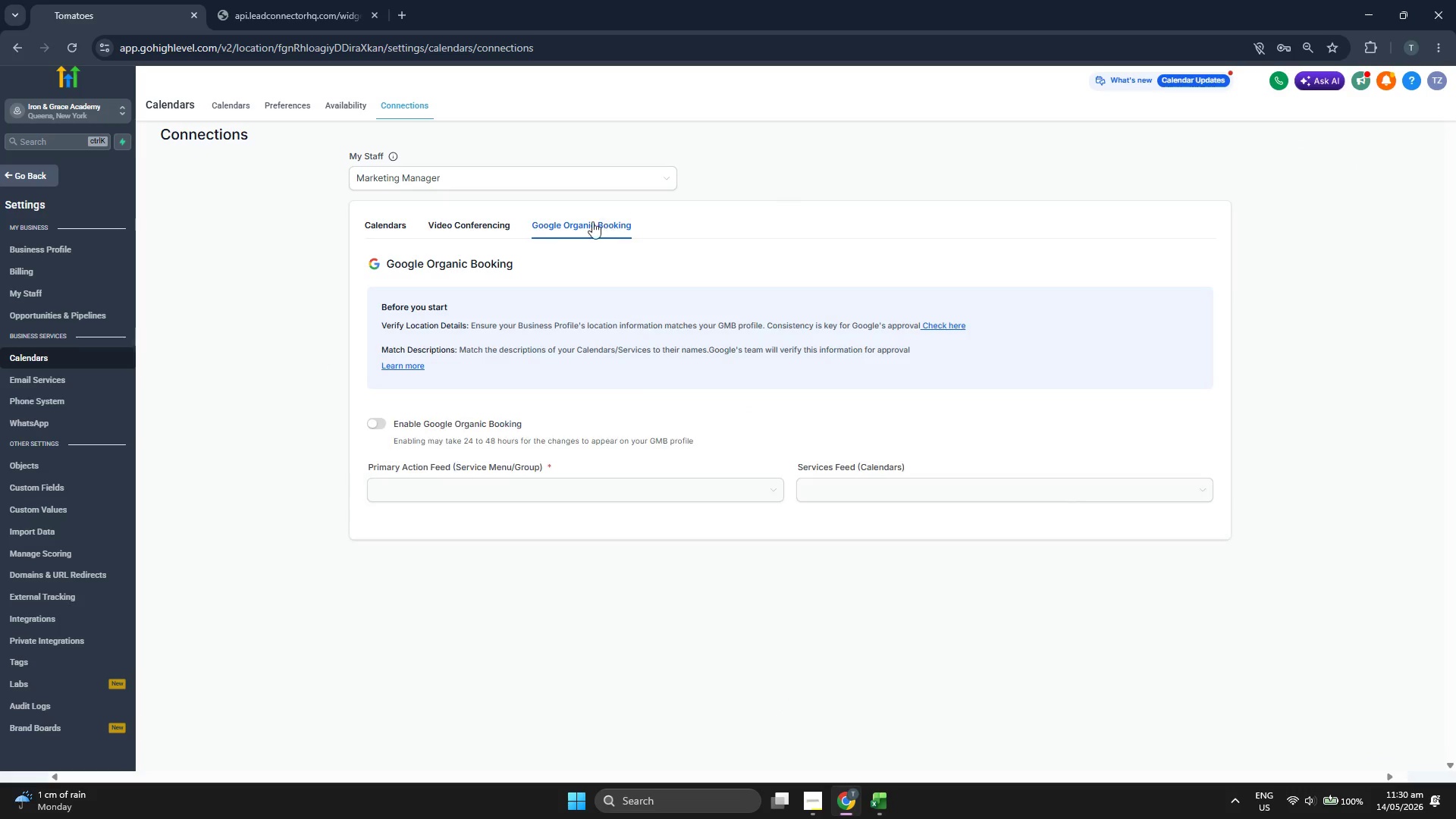 
left_click([470, 214])
 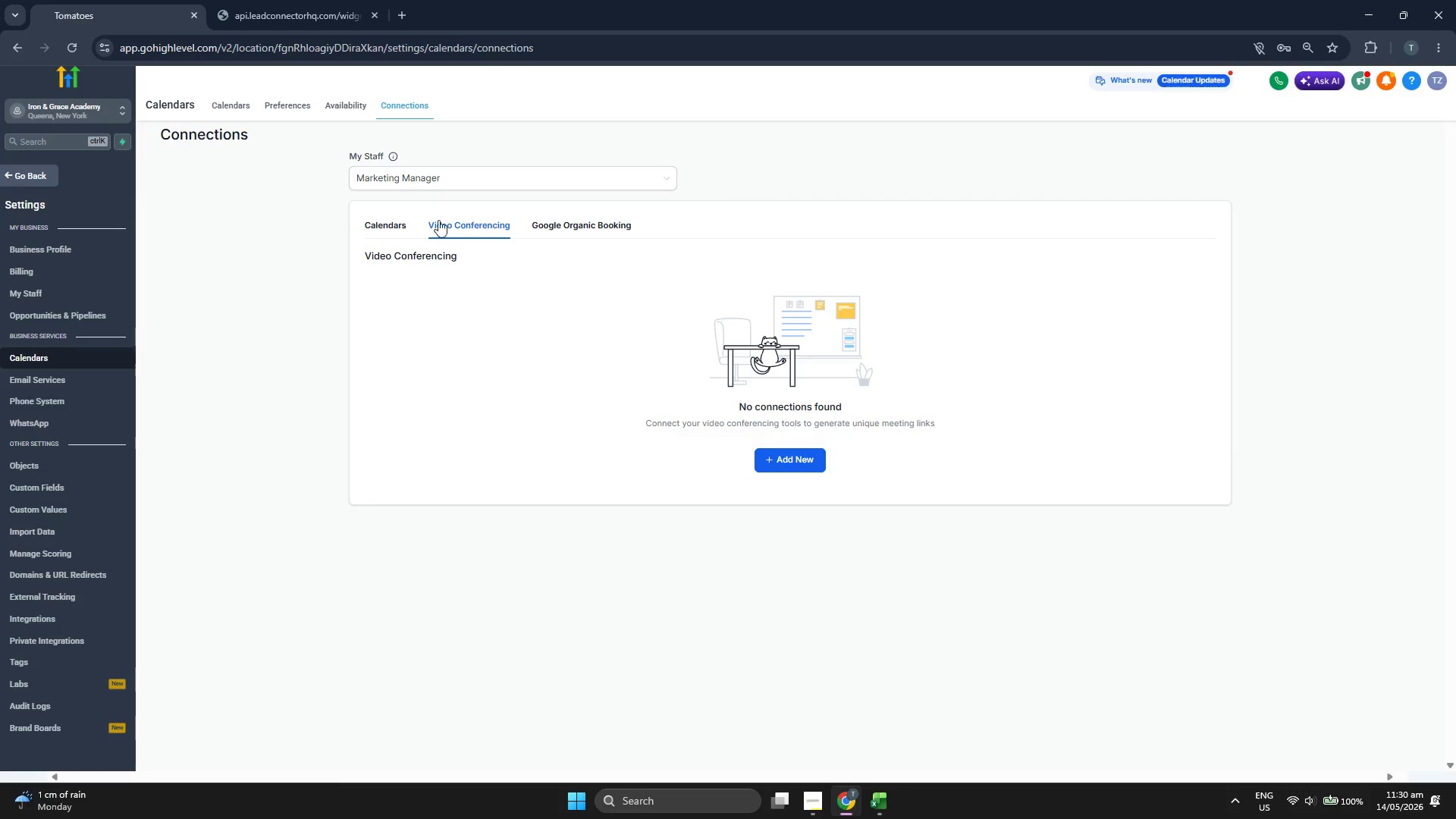 
left_click([391, 221])
 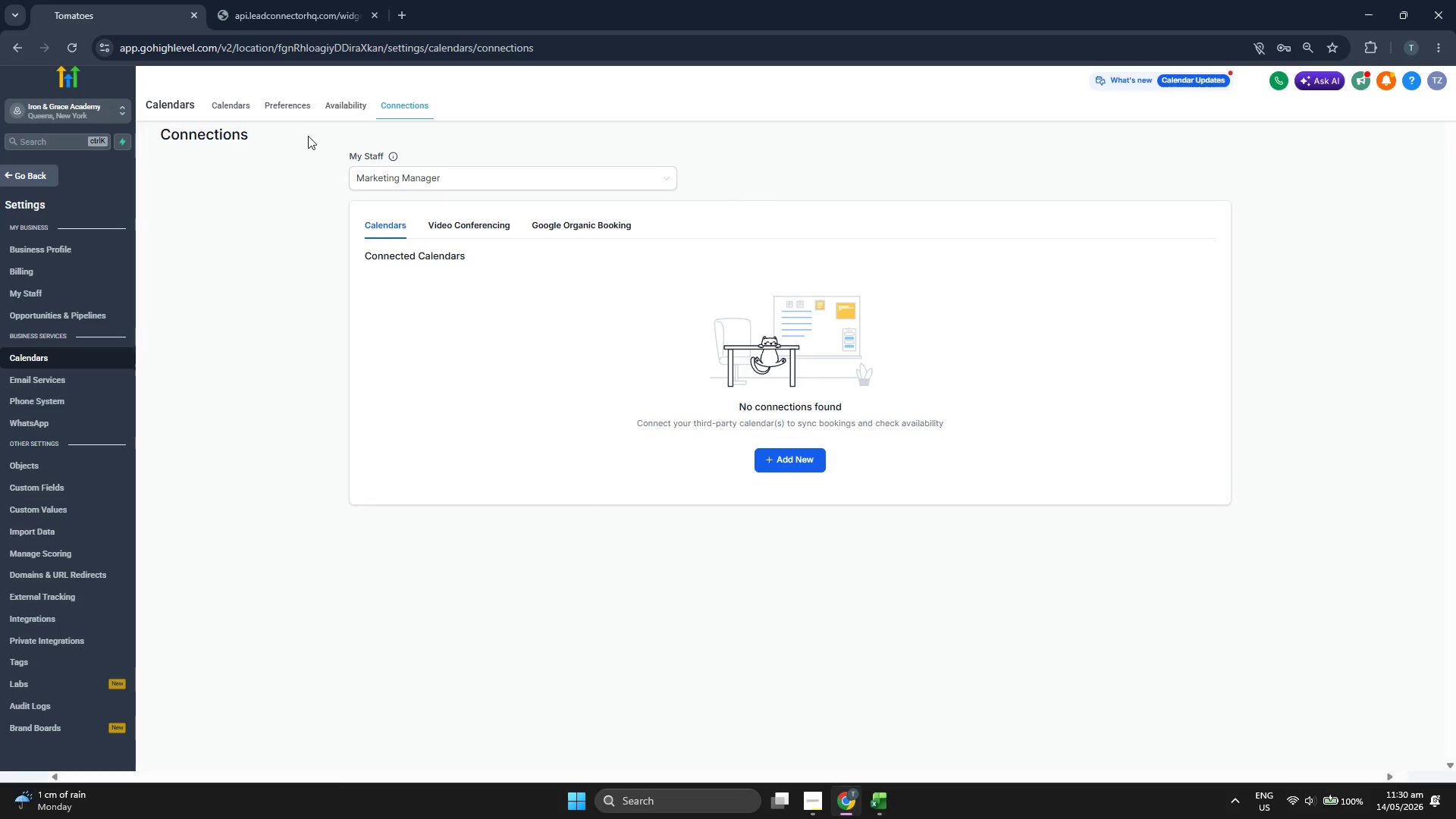 
left_click([293, 111])
 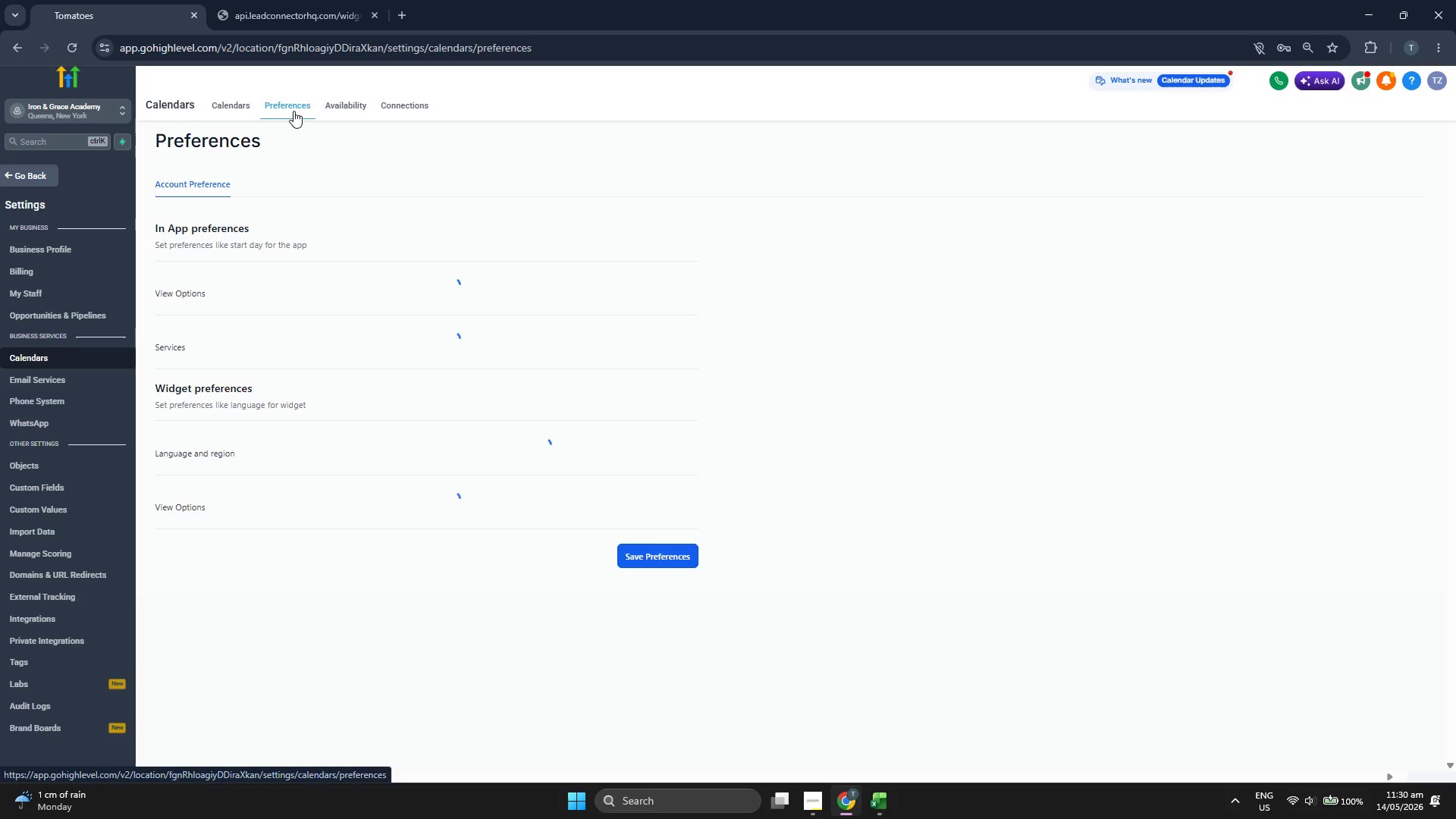 
scroll: coordinate [905, 265], scroll_direction: down, amount: 2.0
 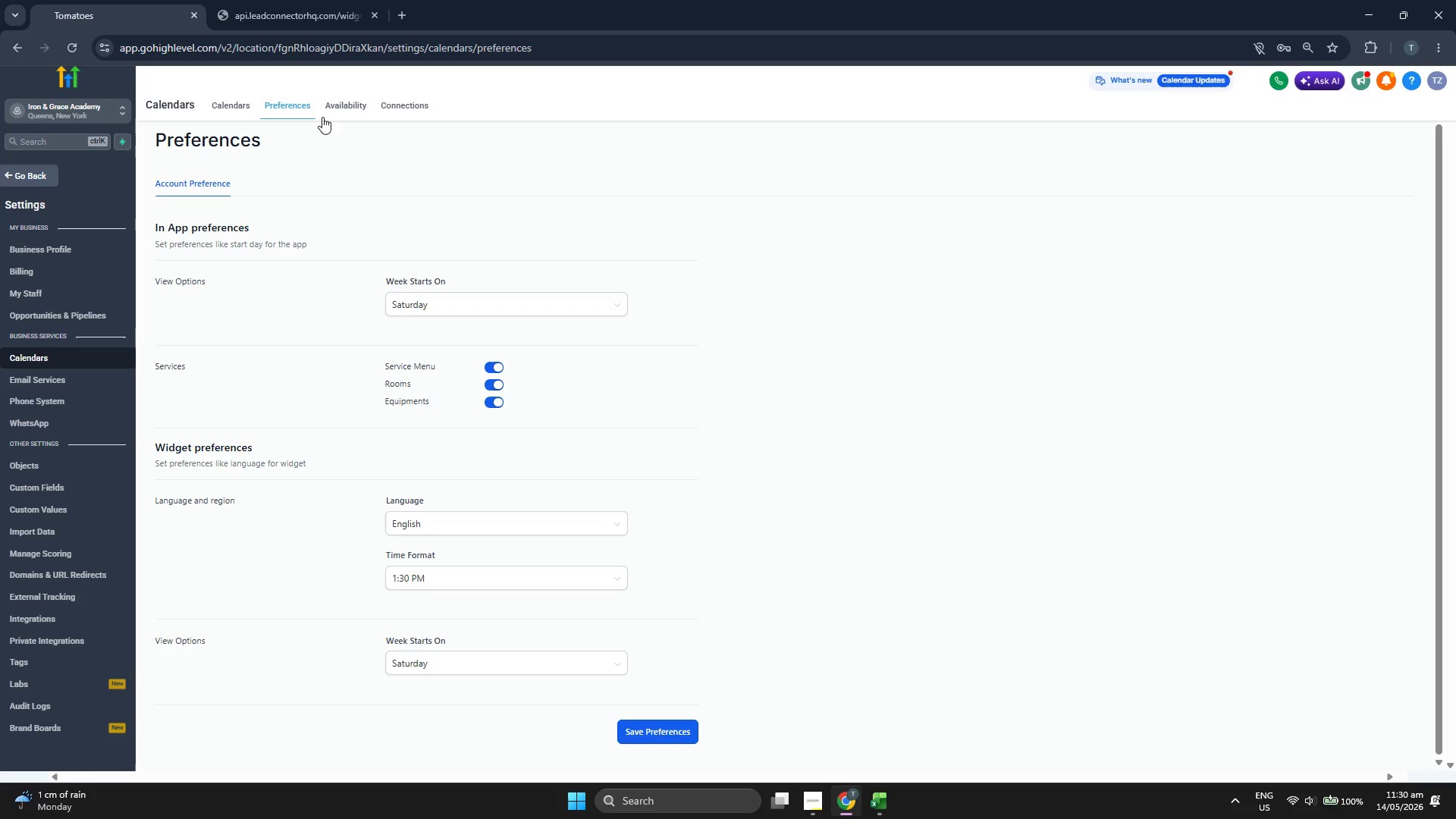 
left_click([339, 108])
 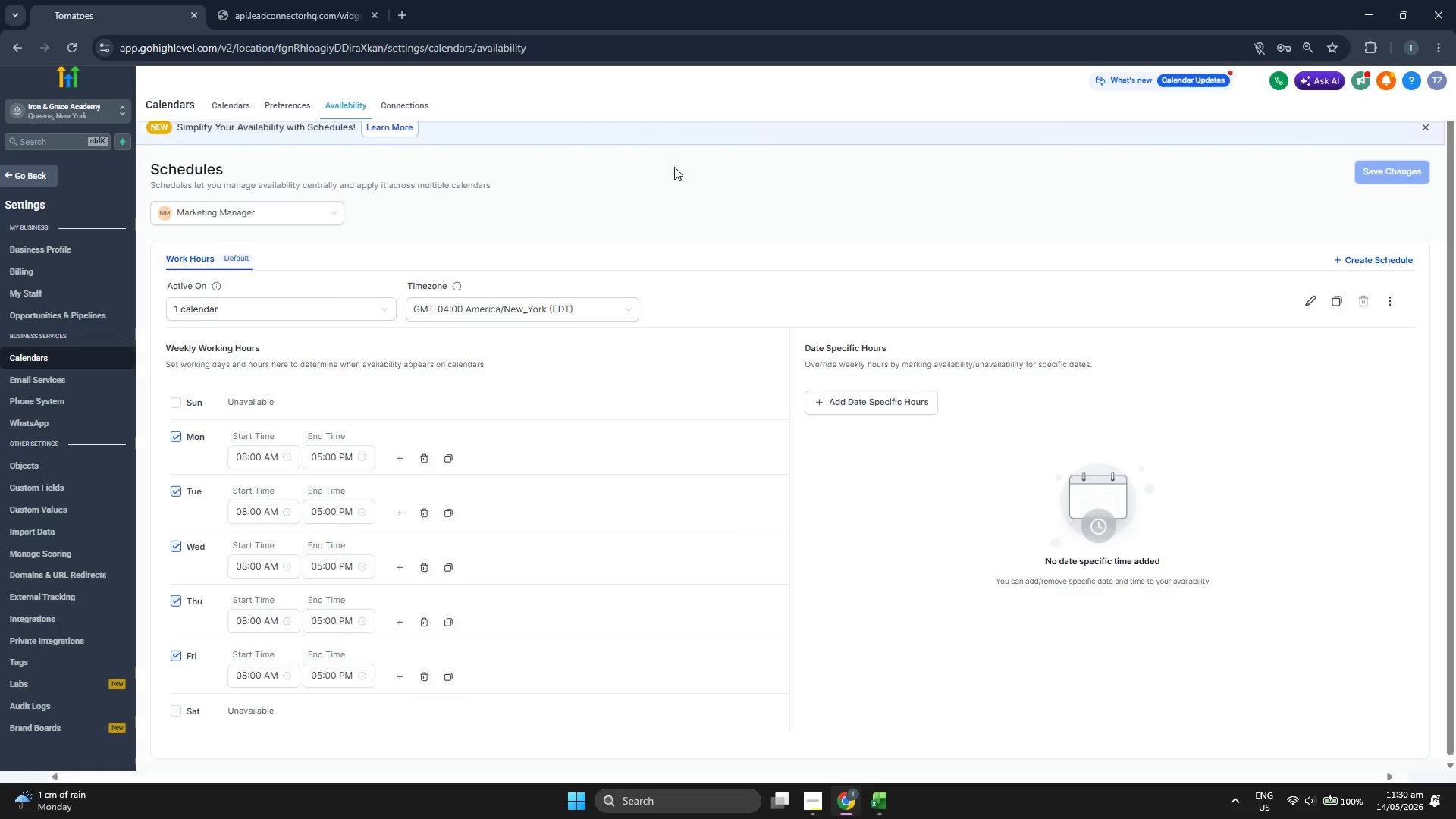 
scroll: coordinate [848, 219], scroll_direction: down, amount: 2.0
 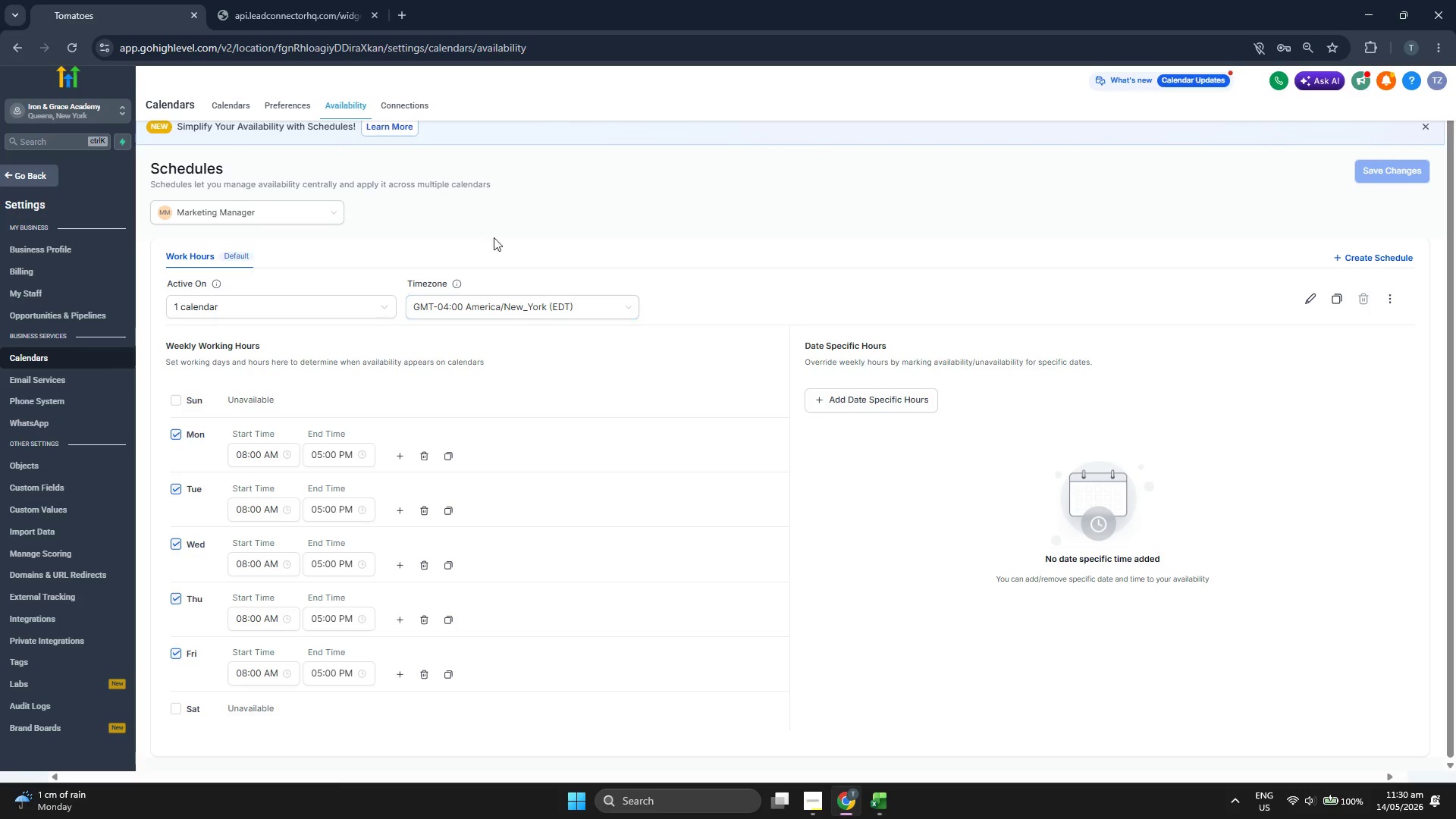 
left_click([75, 251])
 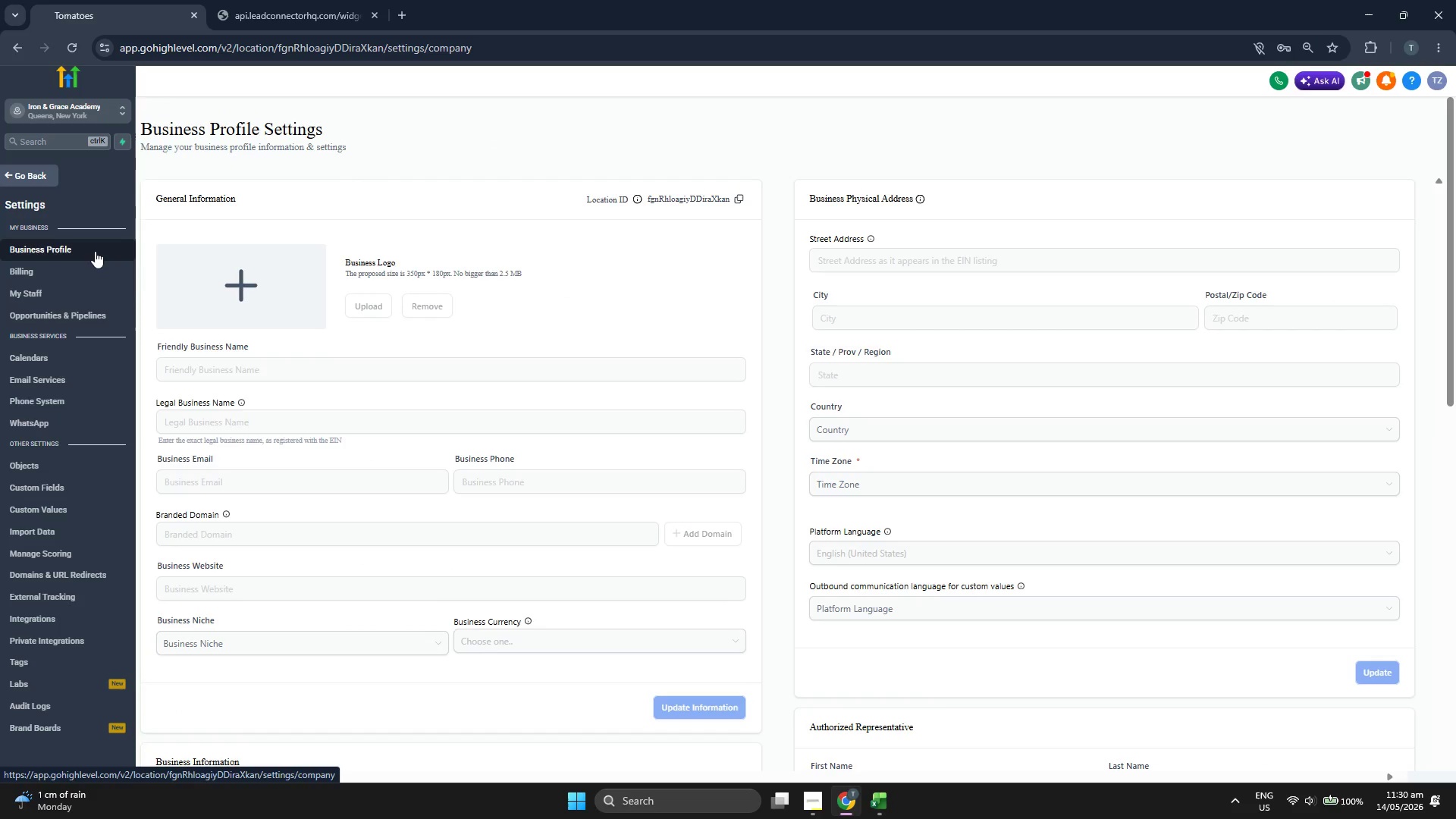 
wait(5.36)
 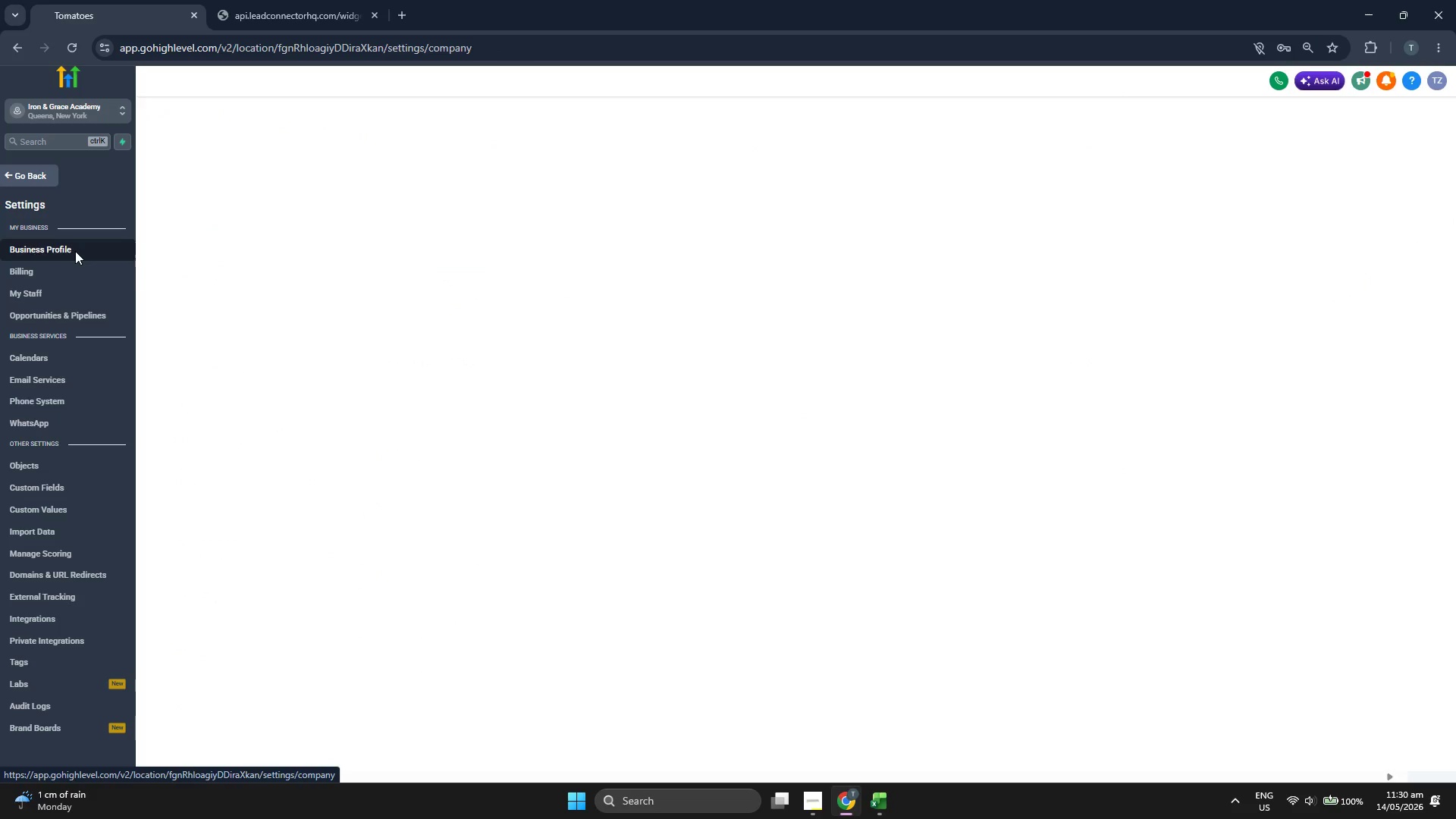 
scroll: coordinate [594, 513], scroll_direction: down, amount: 12.0
 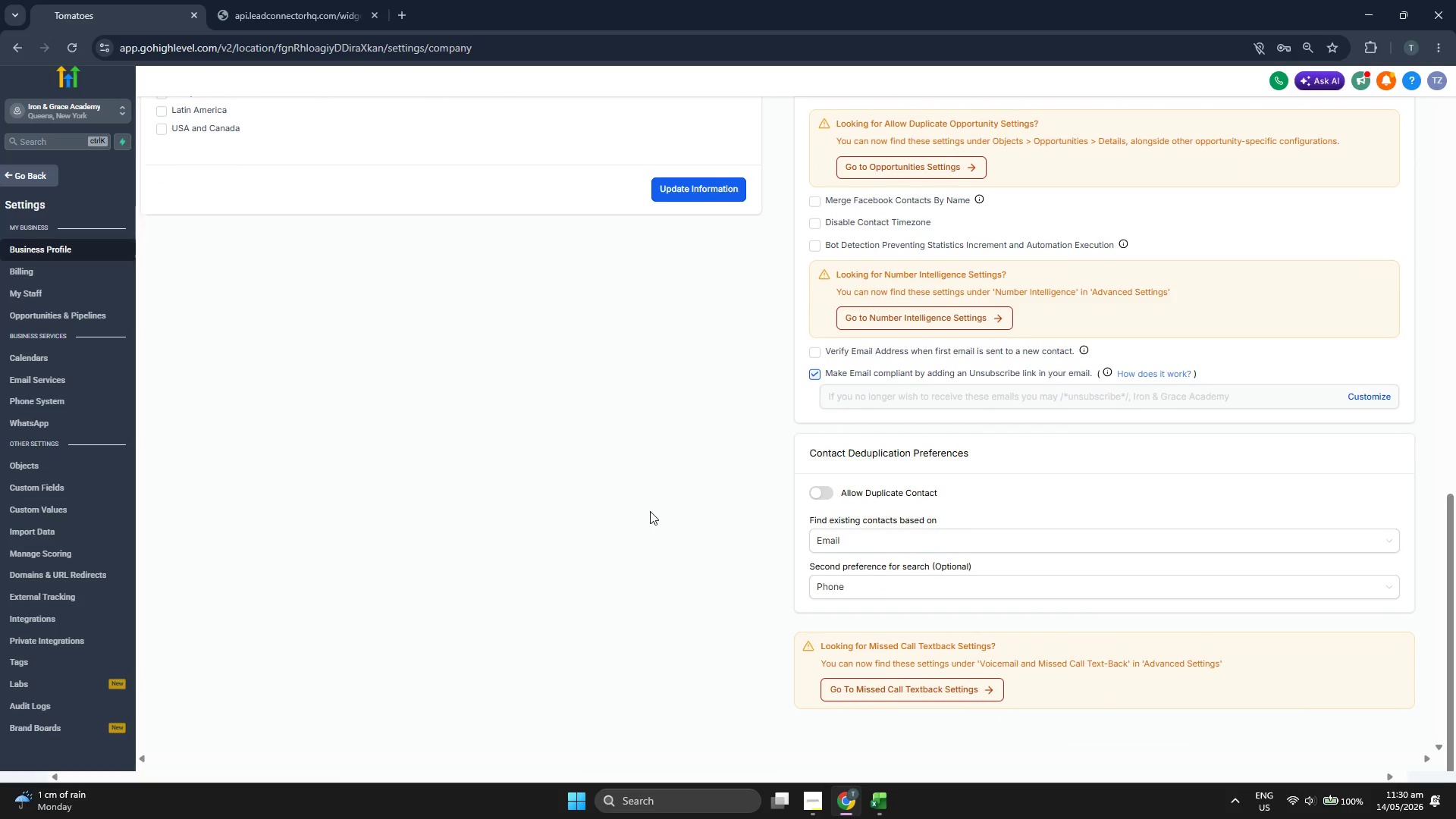 
scroll: coordinate [771, 428], scroll_direction: up, amount: 11.0
 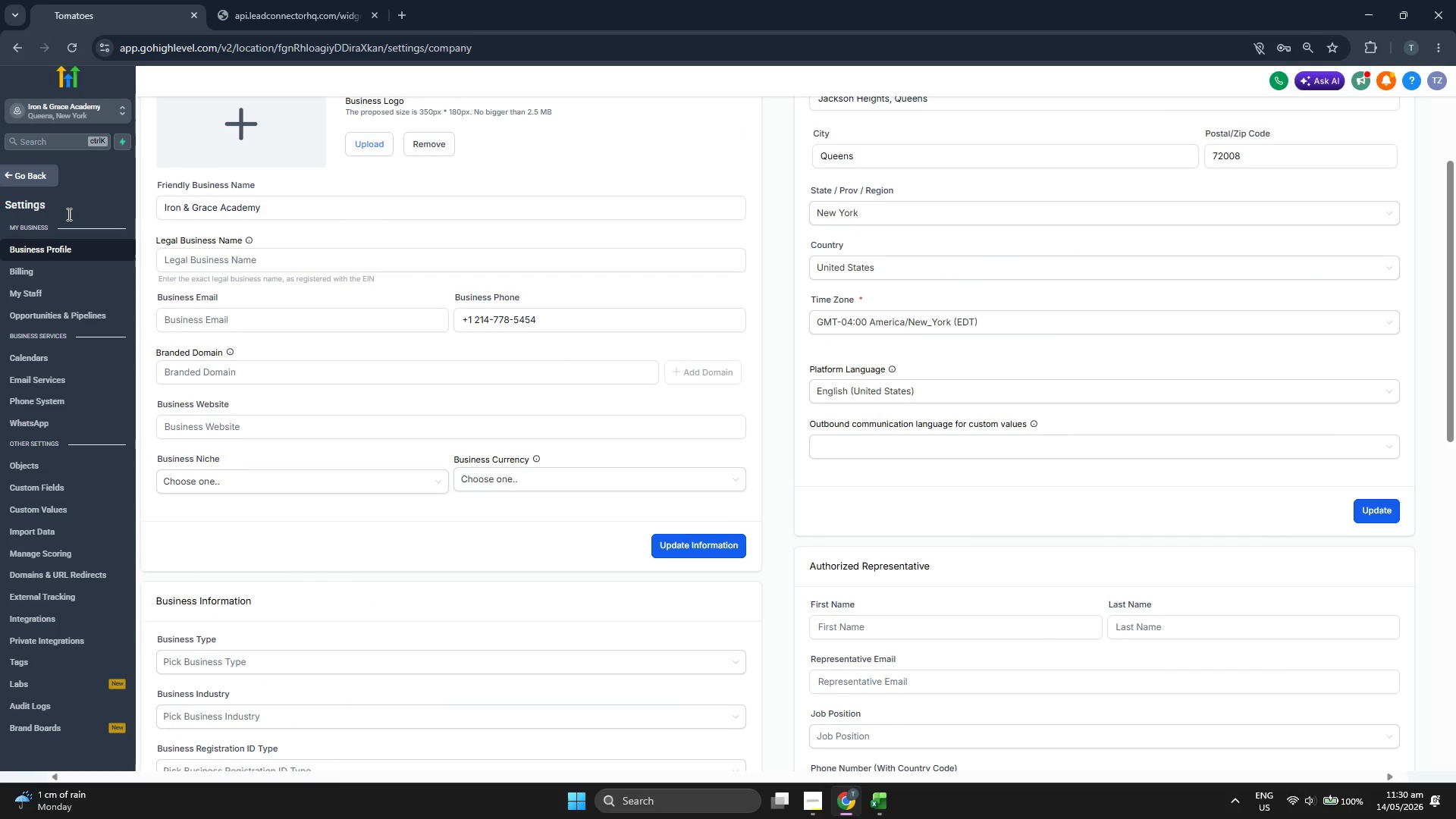 
left_click([30, 176])
 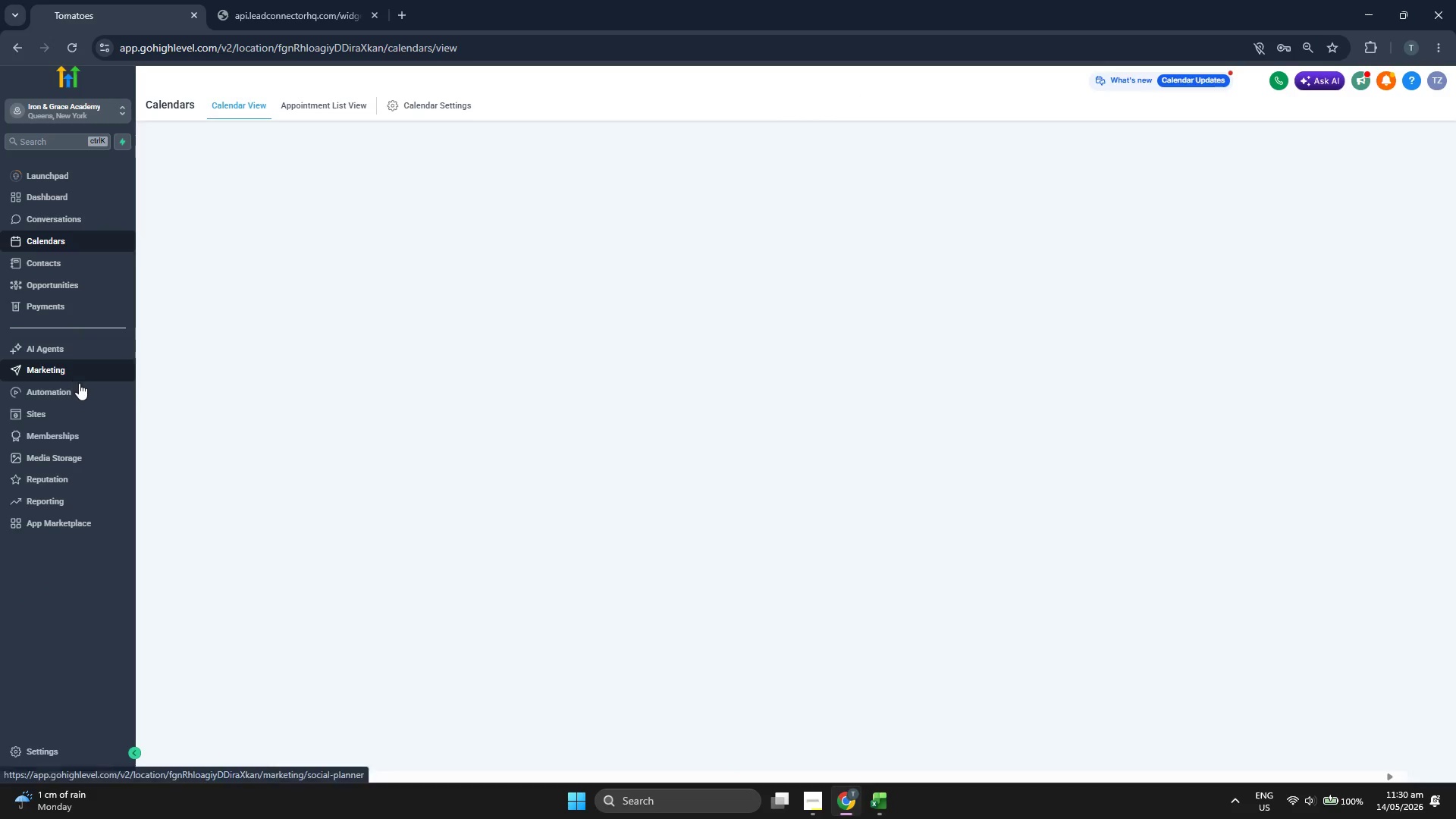 
left_click([80, 372])
 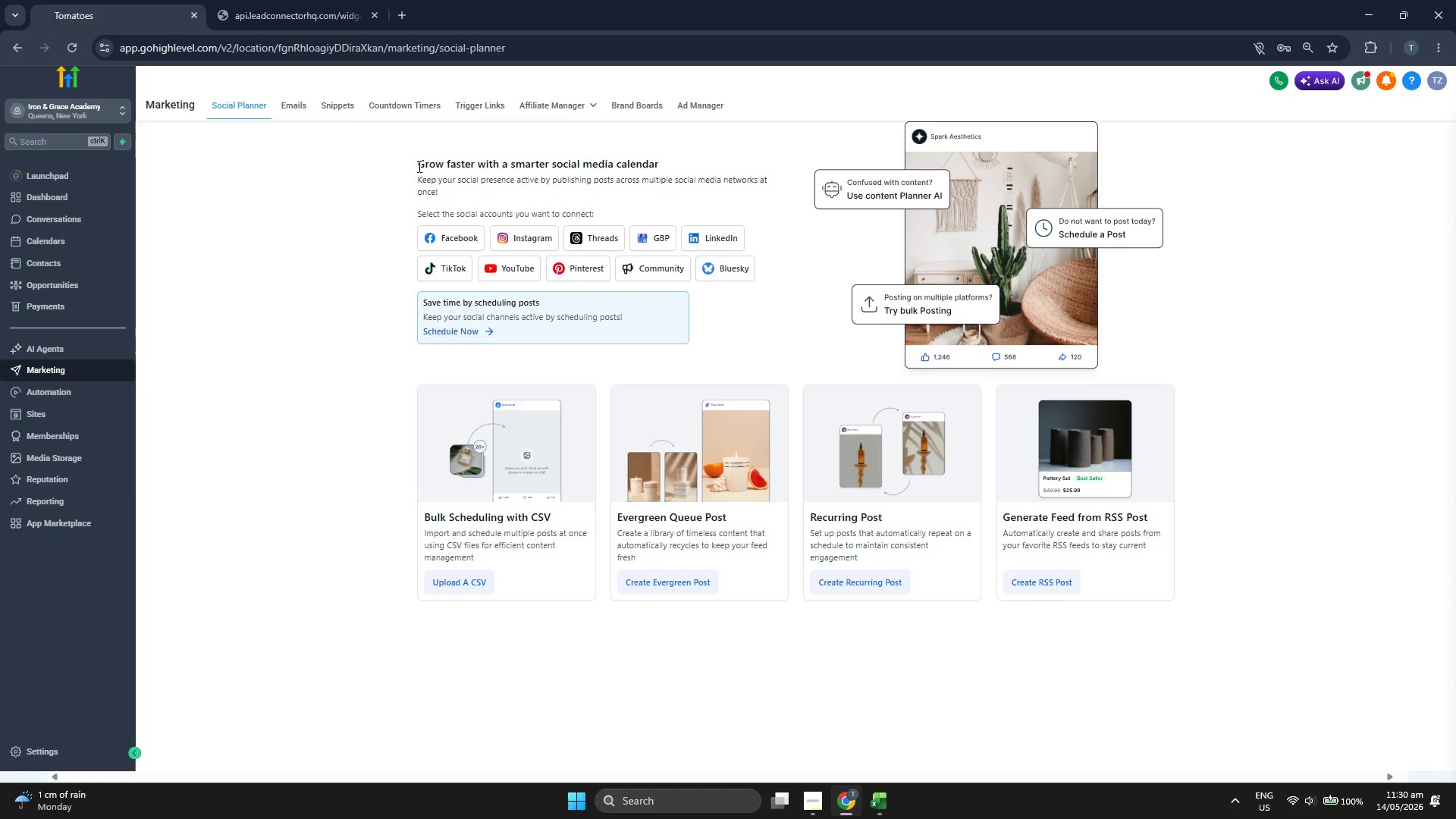 
left_click([301, 105])
 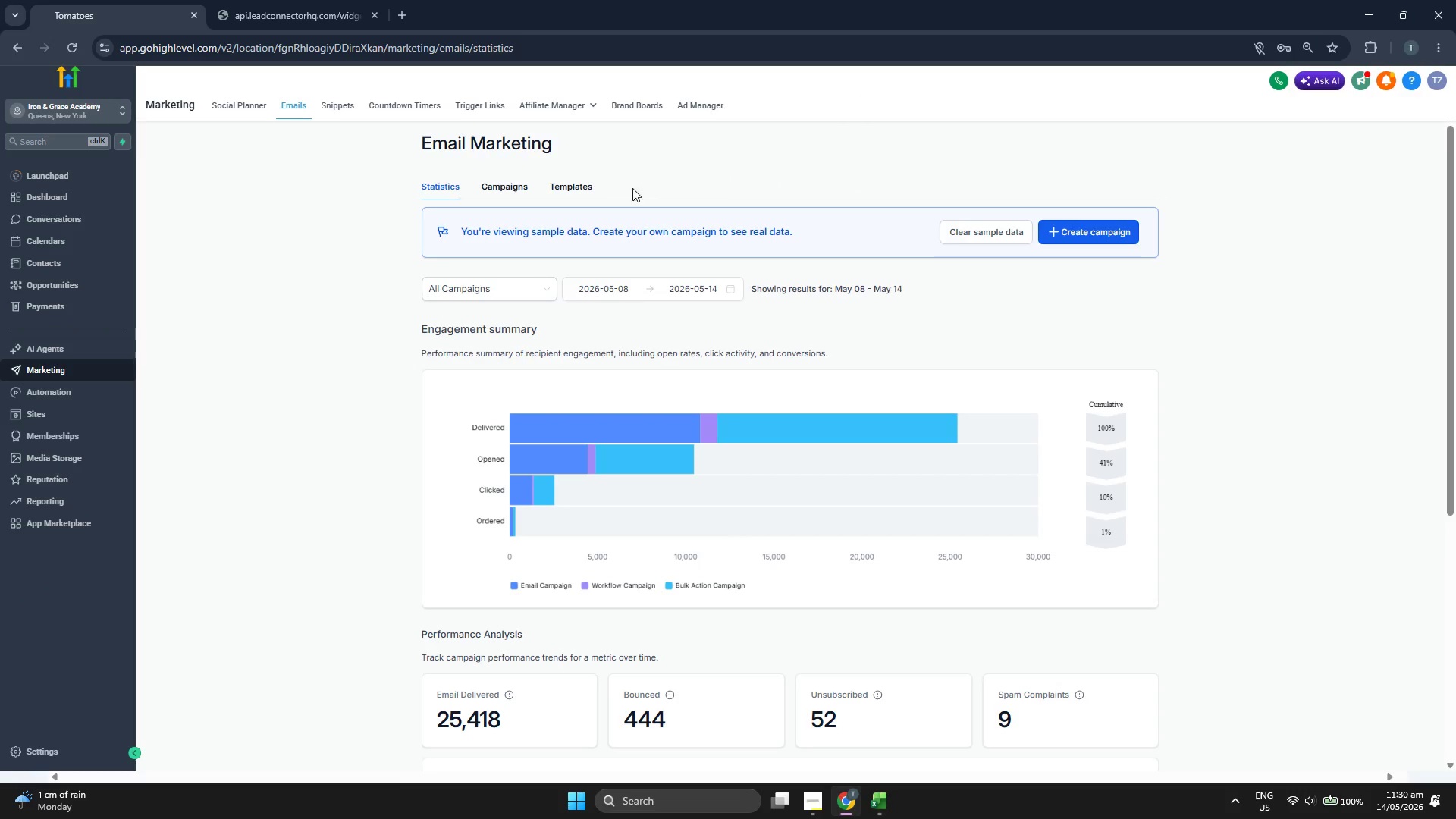 
wait(5.73)
 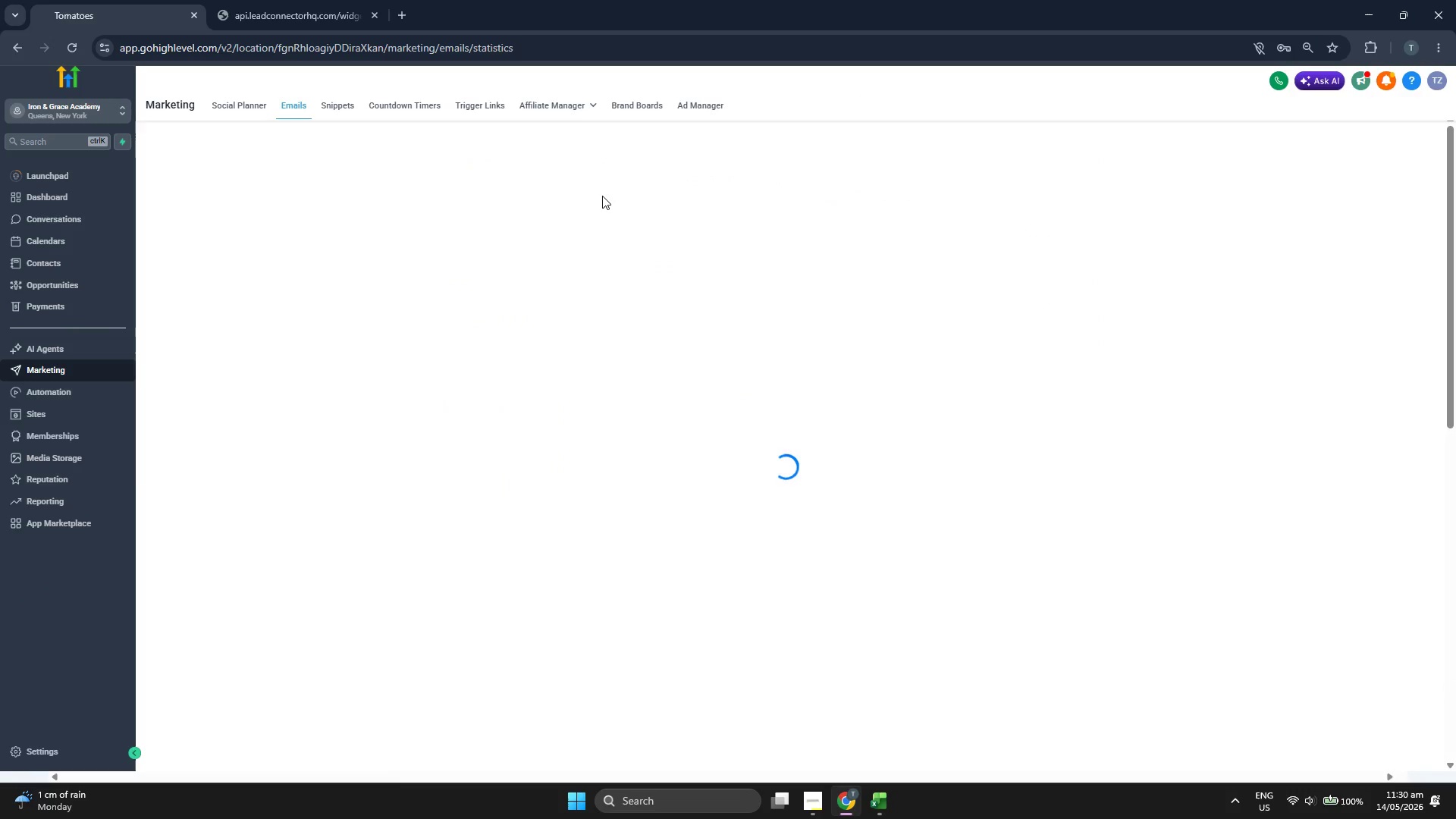 
left_click([572, 188])
 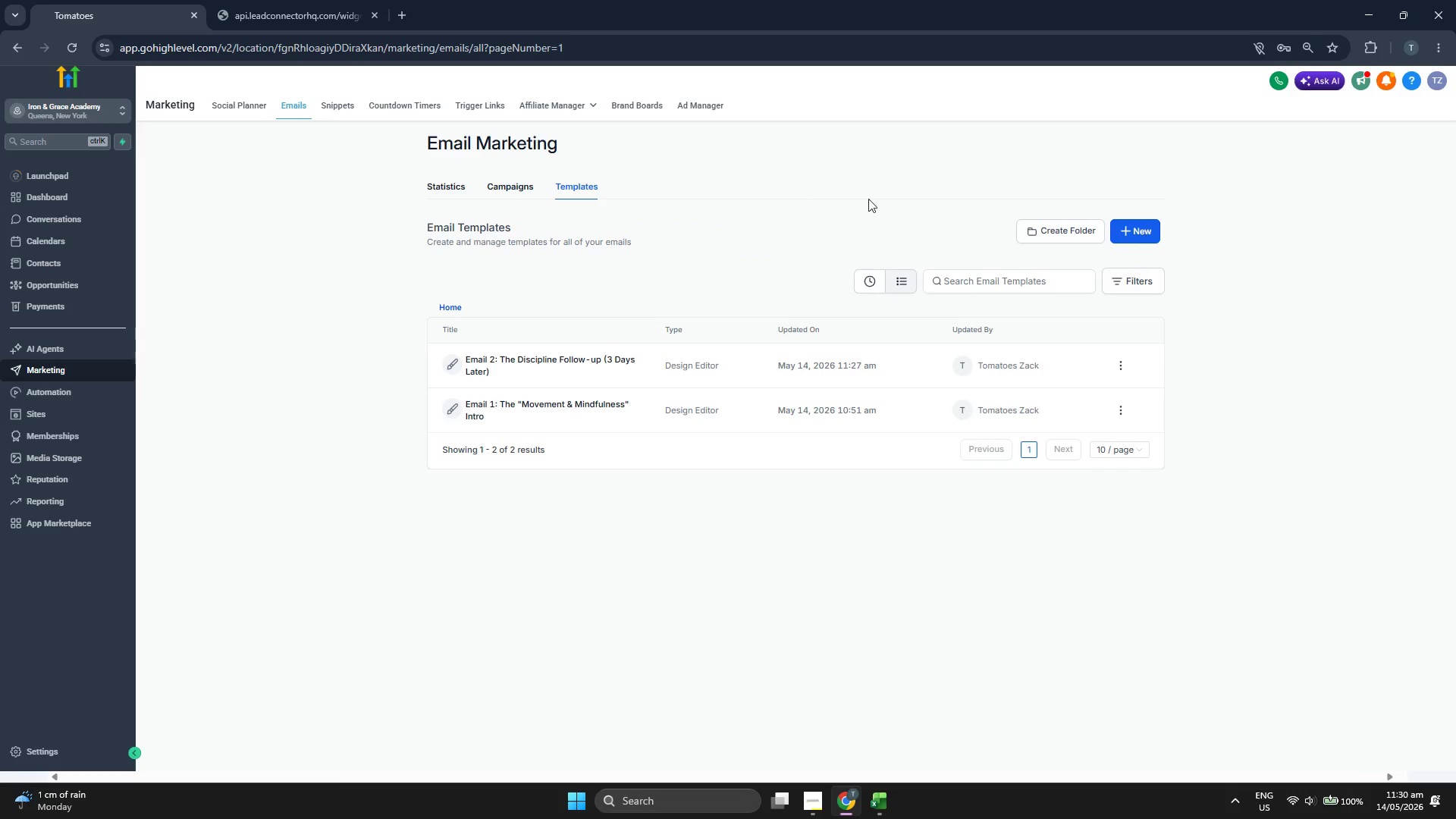 
left_click([1122, 229])
 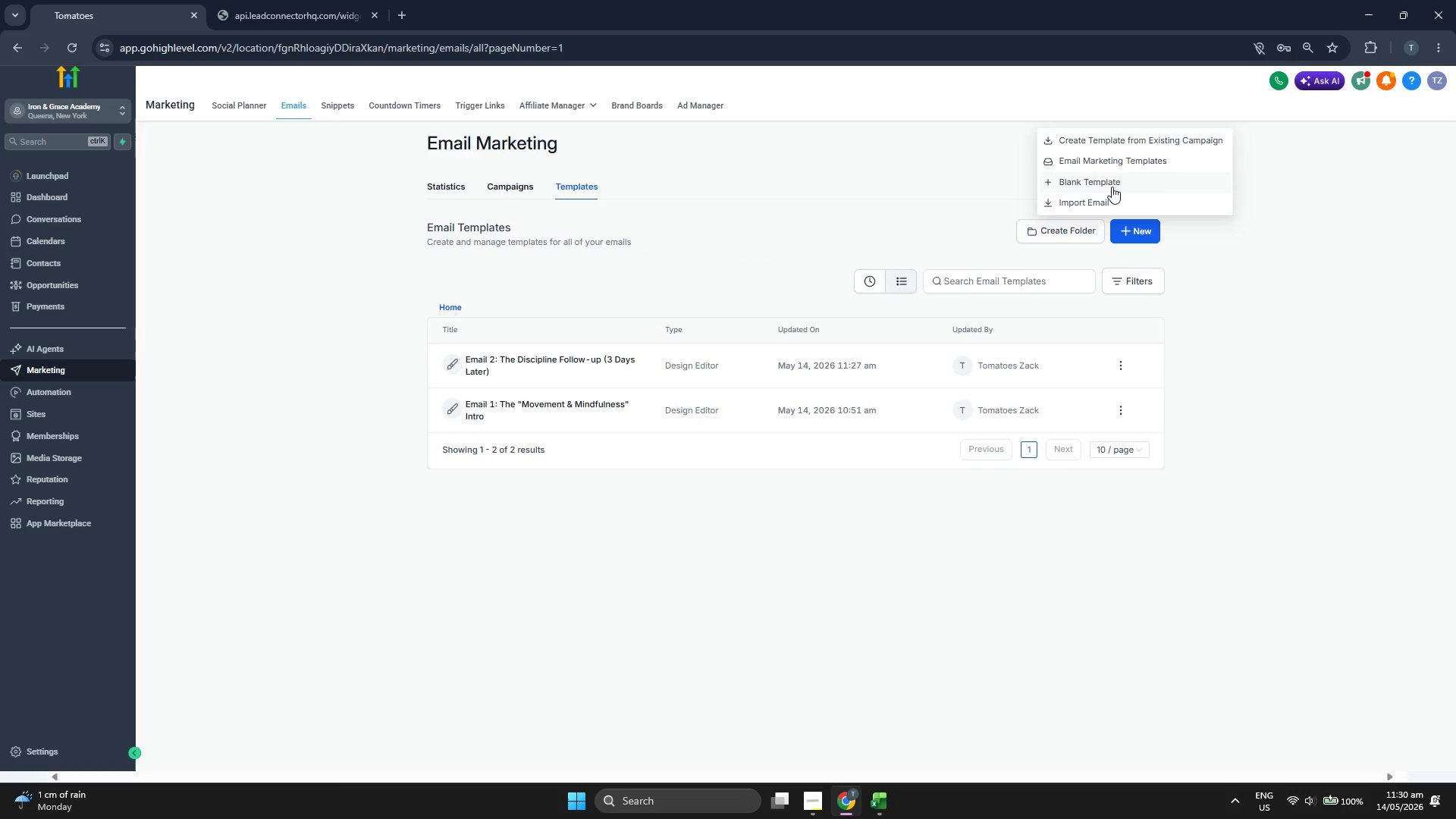 
left_click([1112, 187])
 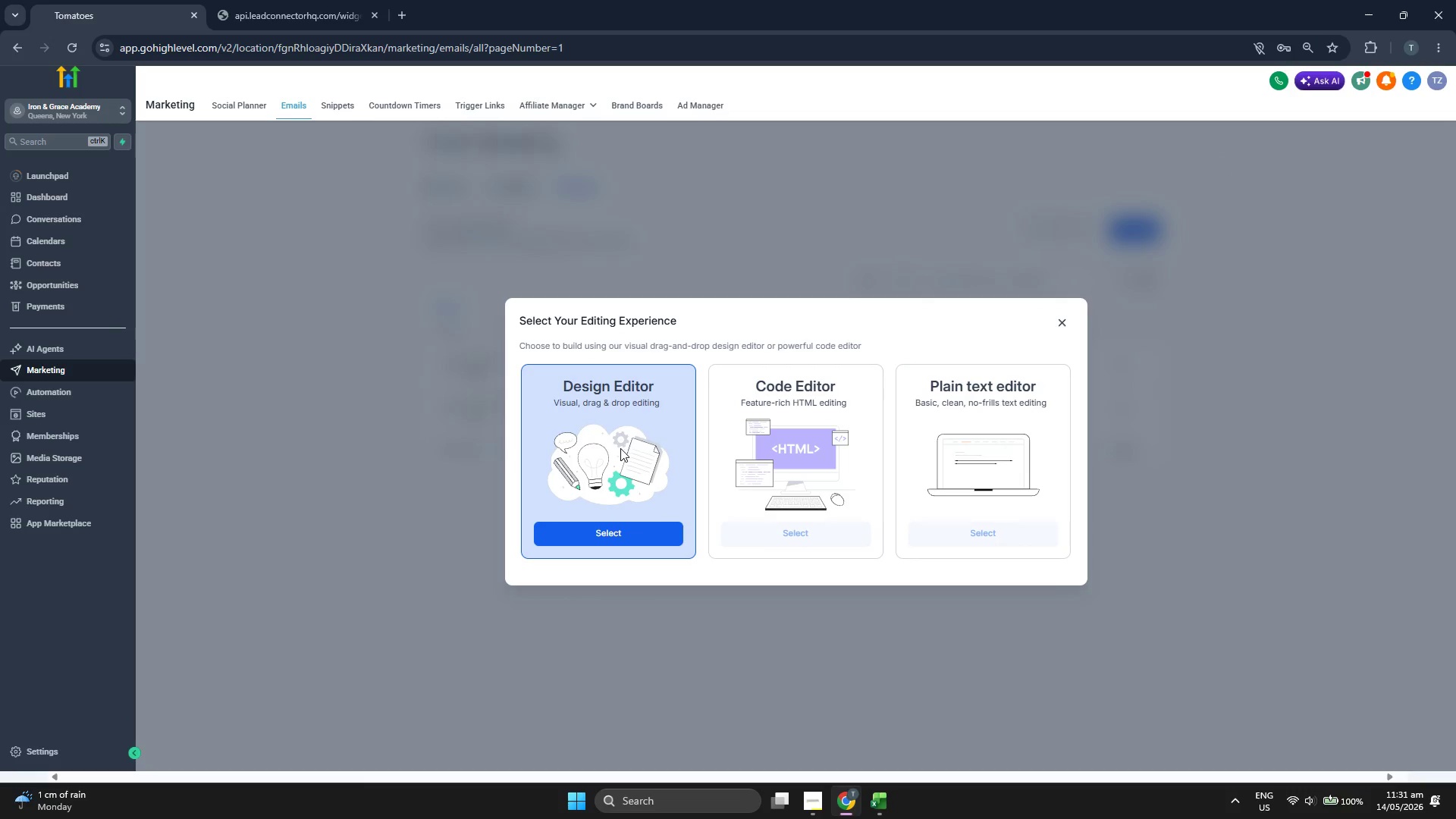 
left_click([607, 531])
 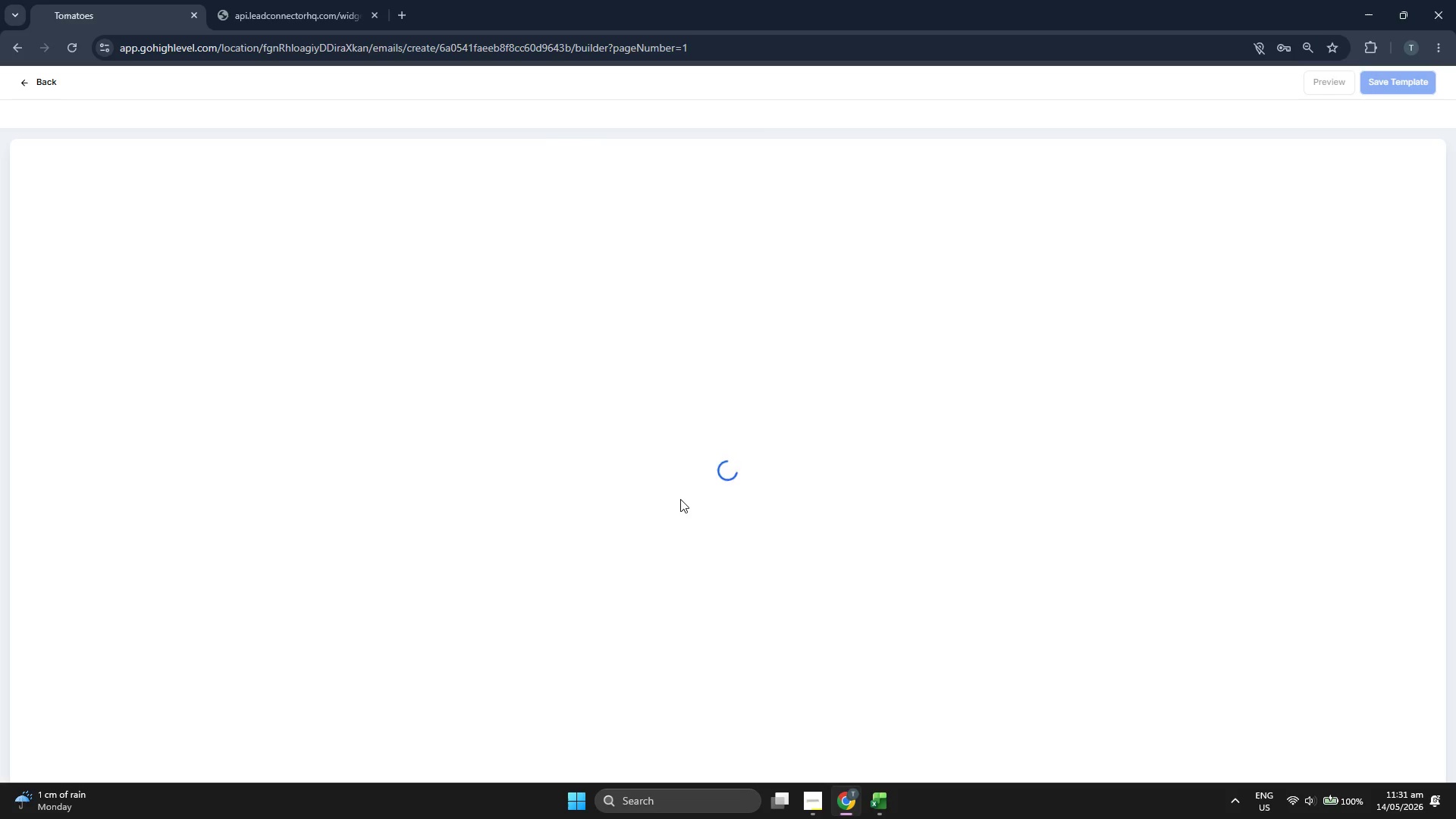 
wait(7.47)
 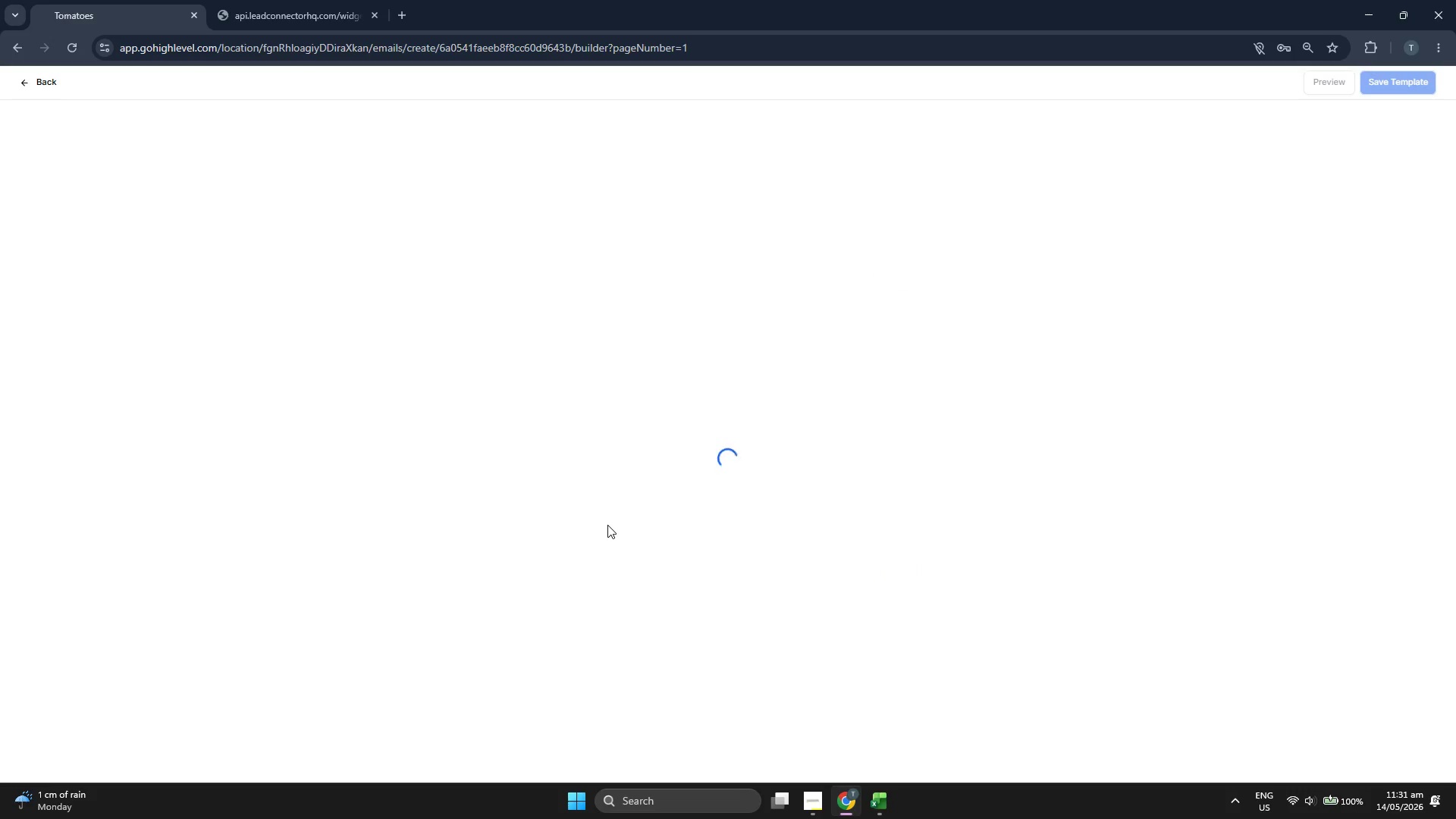 
scroll: coordinate [139, 306], scroll_direction: up, amount: 1.0
 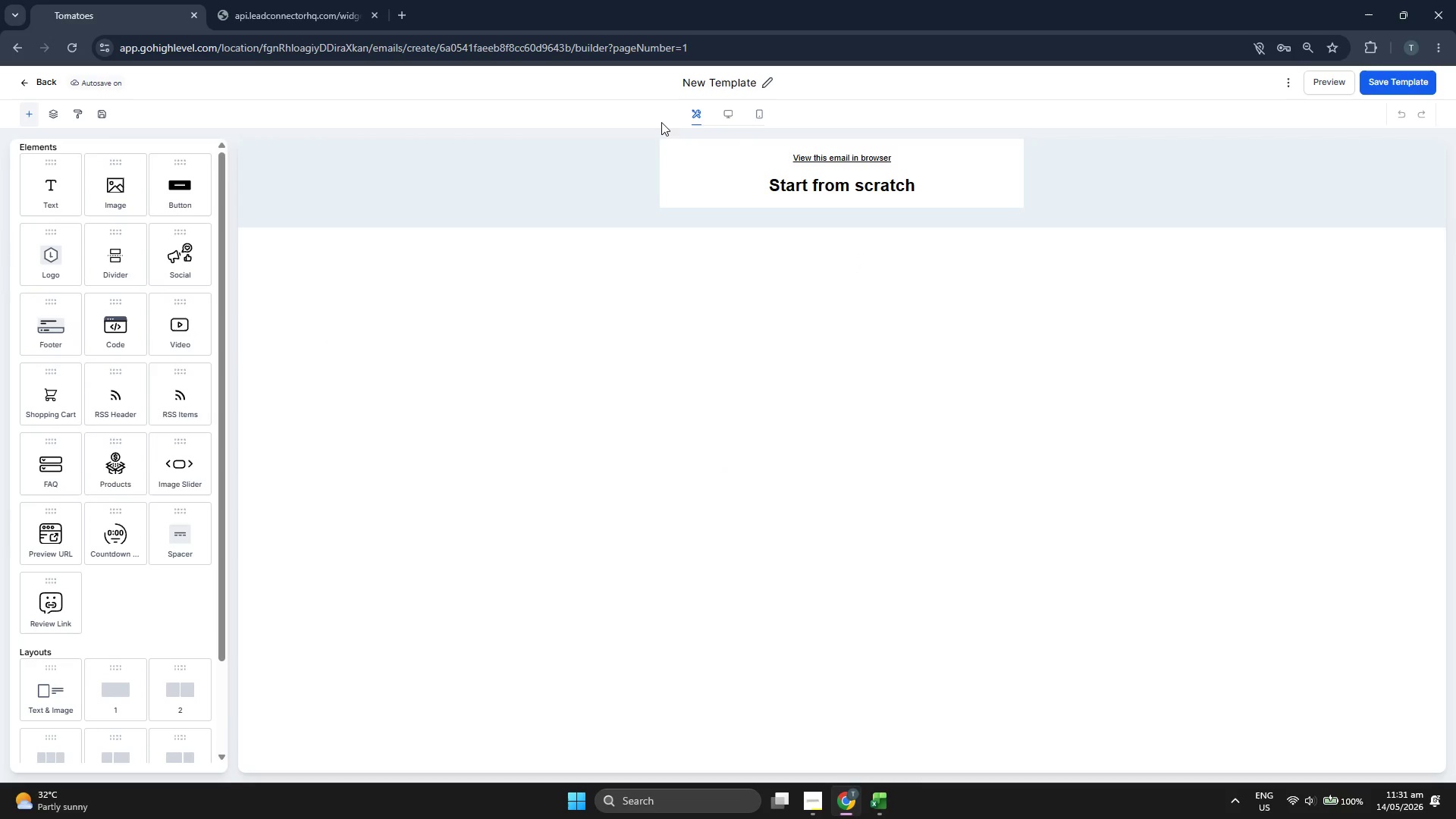 
left_click([731, 83])
 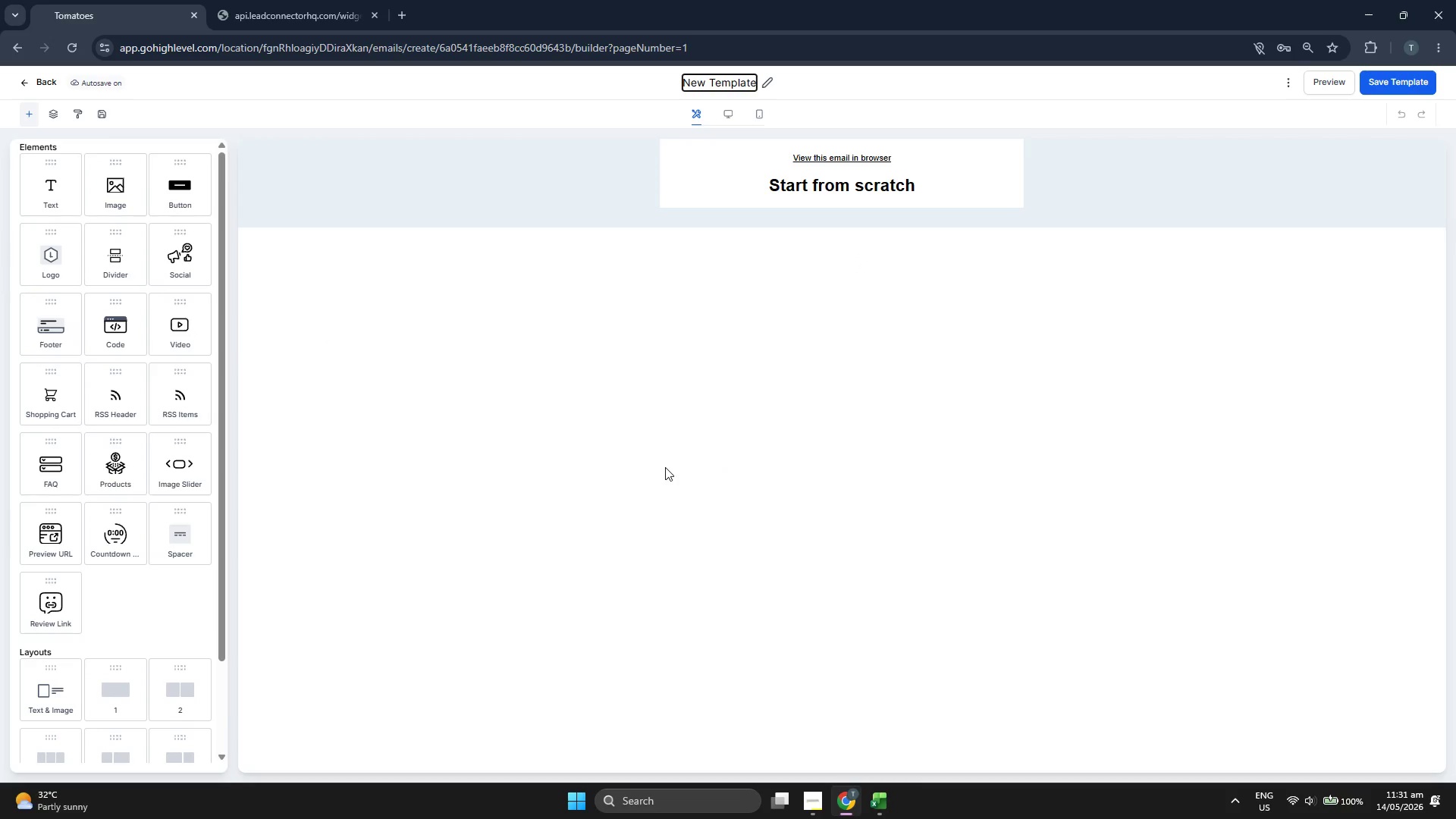 
key(ArrowRight)
 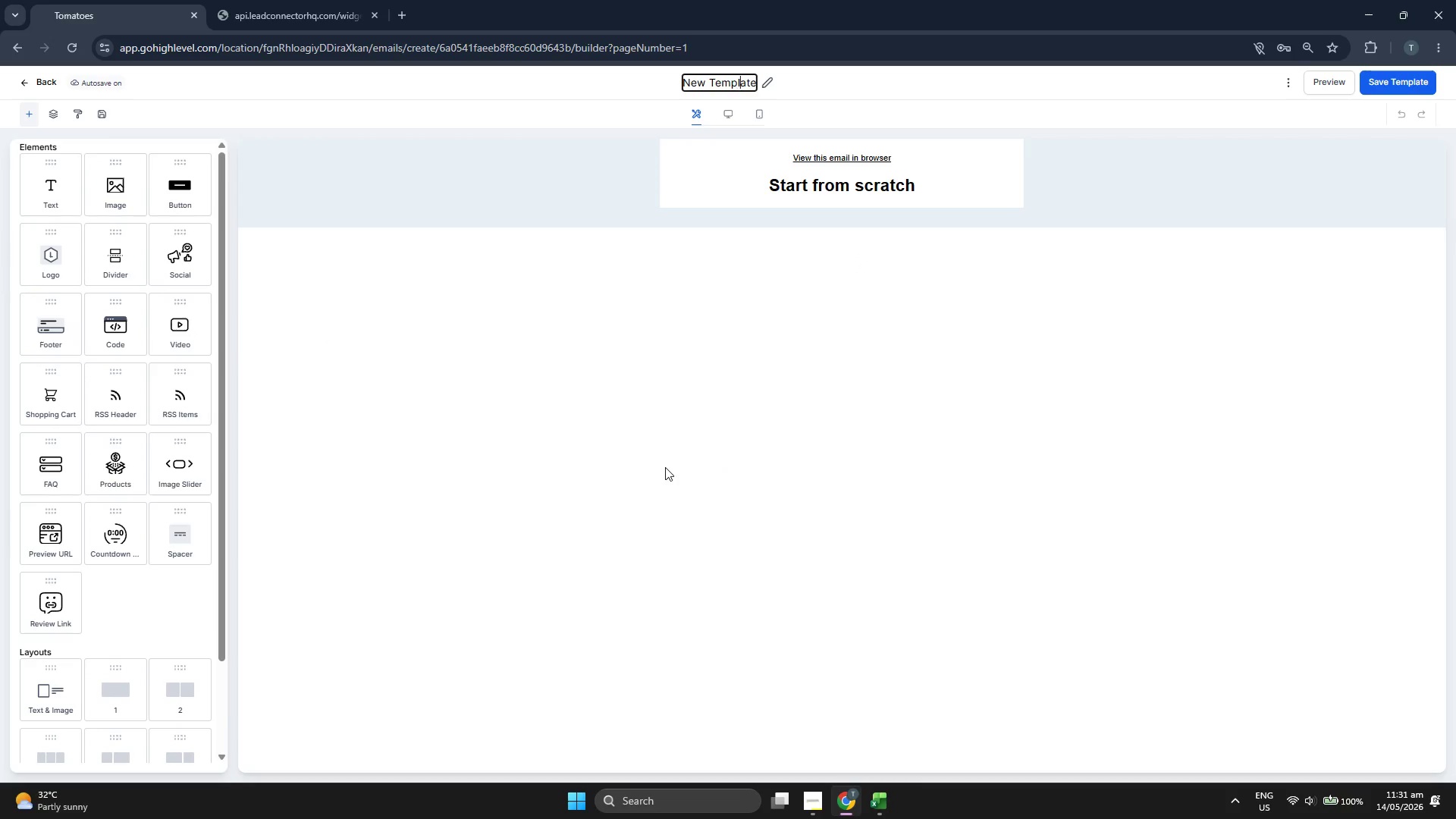 
key(ArrowRight)
 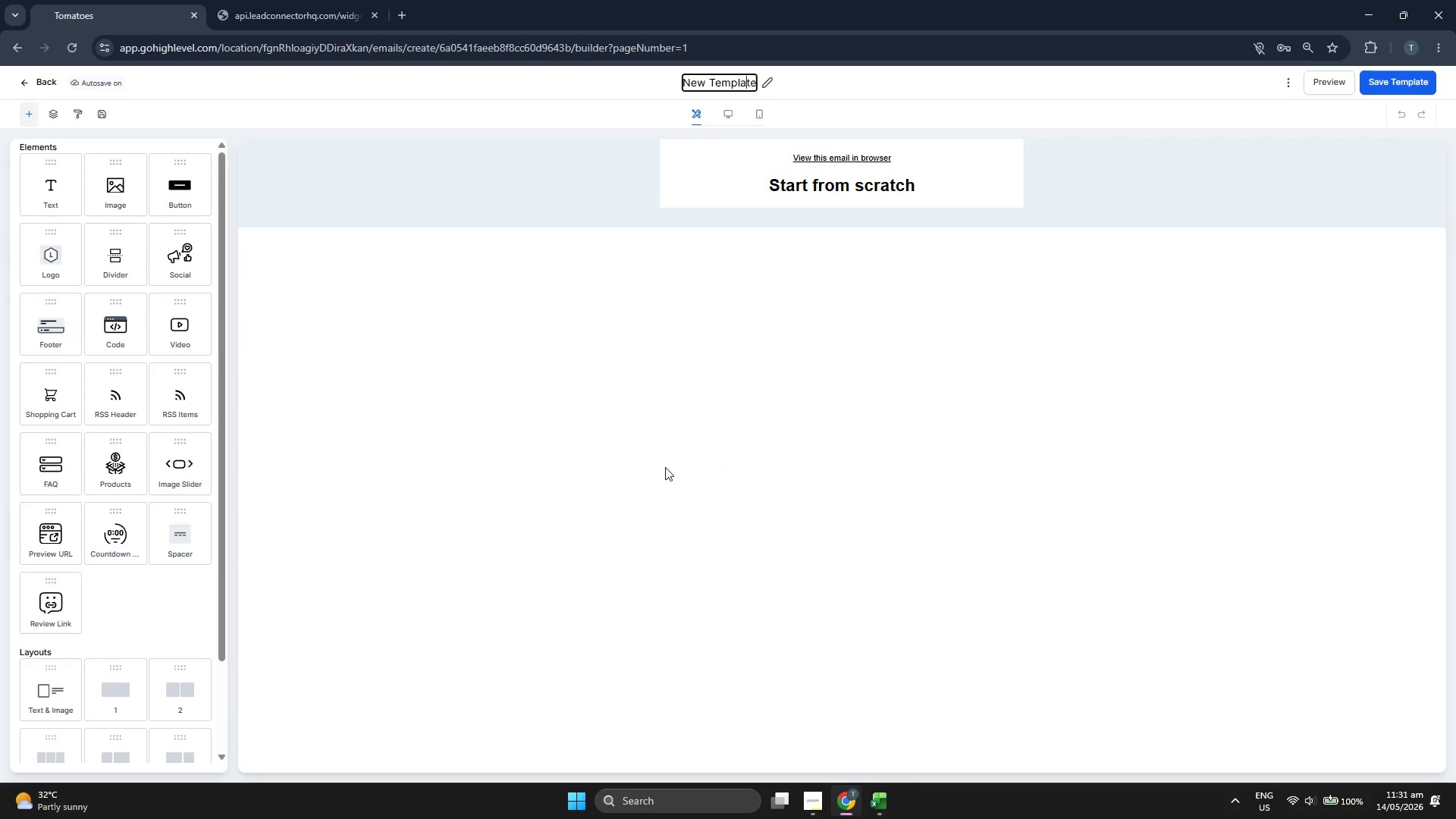 
key(ArrowRight)
 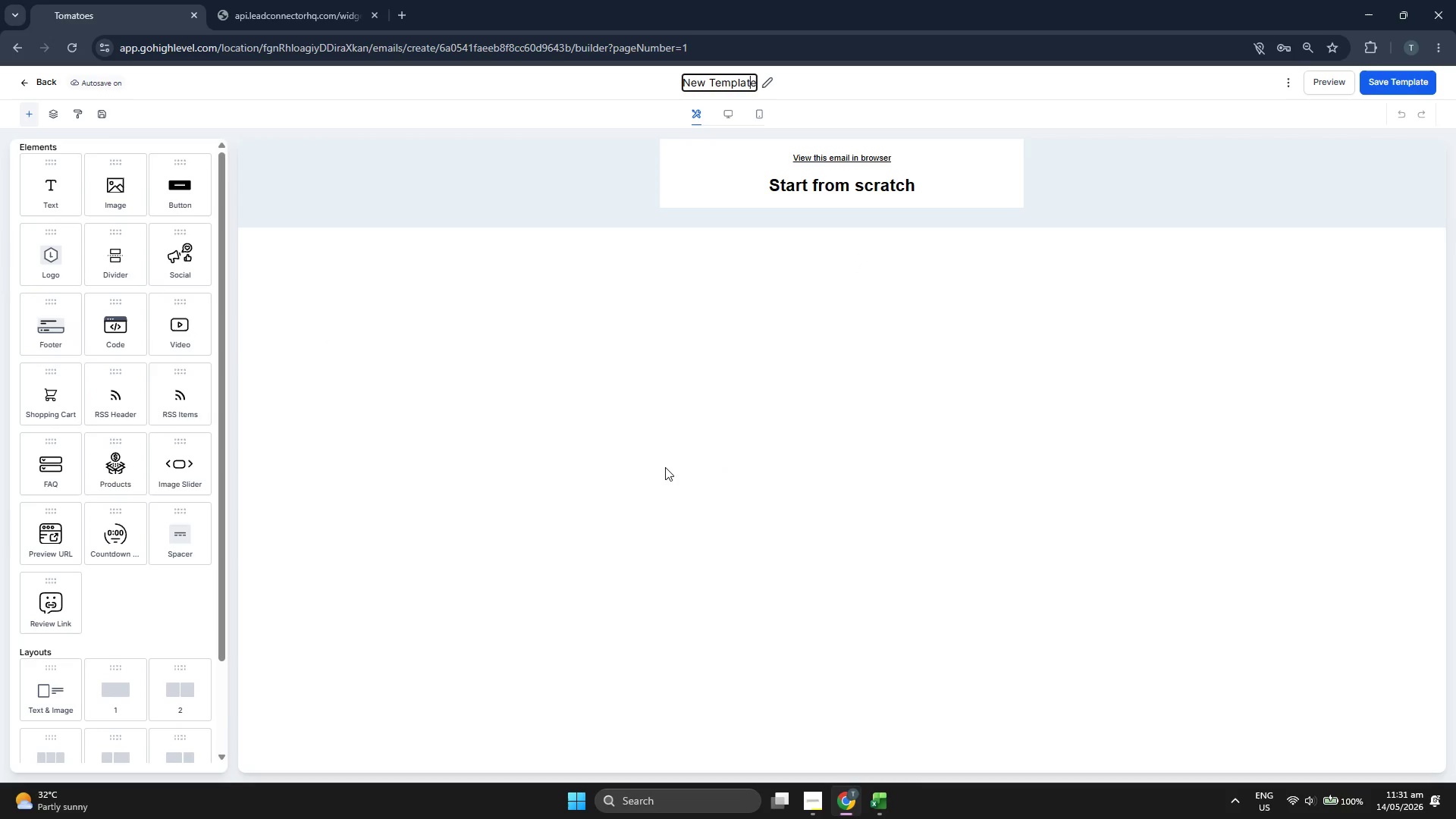 
key(ArrowRight)
 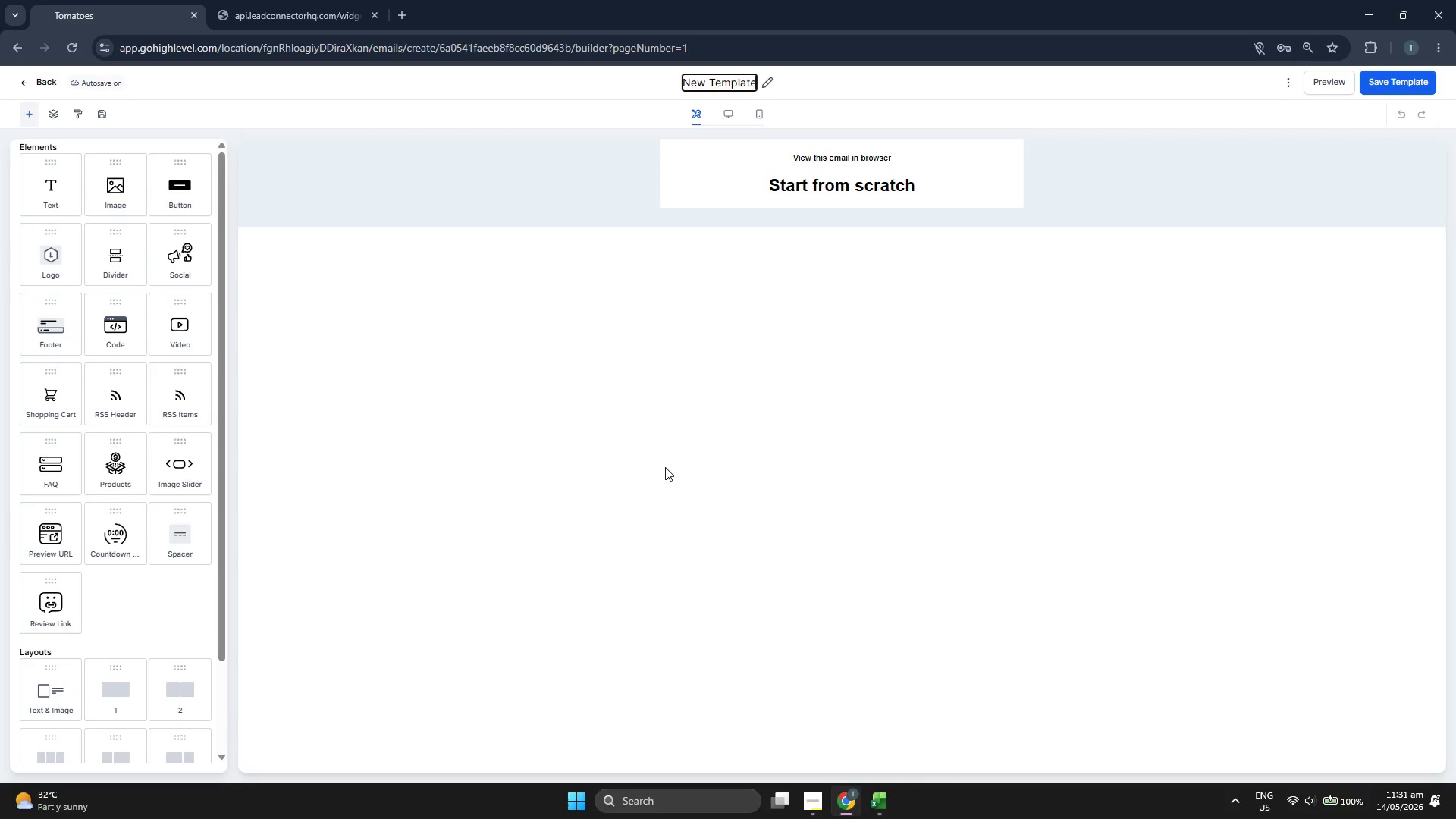 
key(ArrowRight)
 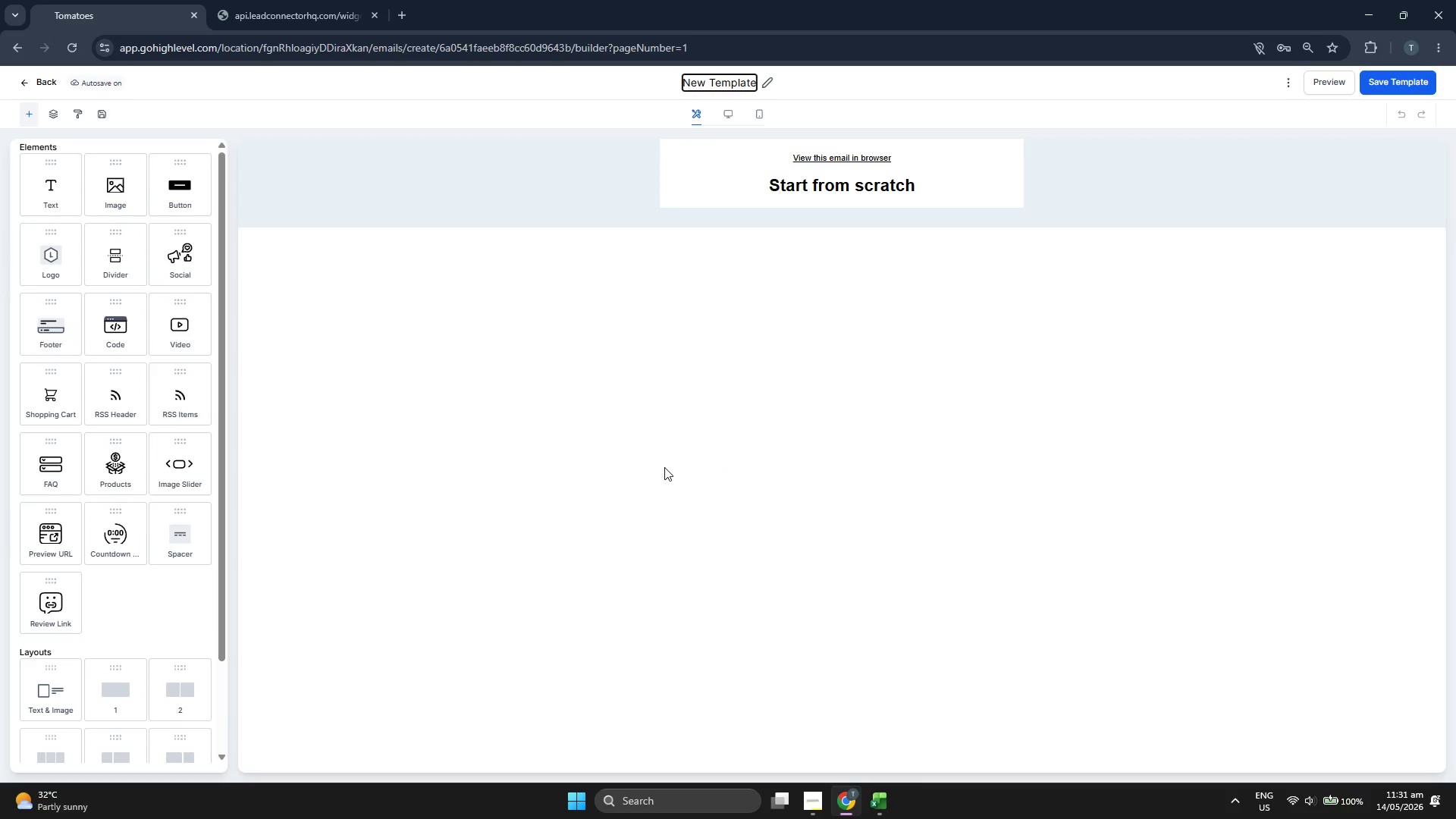 
key(Backspace)
key(Backspace)
key(Backspace)
key(Backspace)
key(Backspace)
key(Backspace)
key(Backspace)
key(Backspace)
key(Backspace)
key(Backspace)
key(Backspace)
key(Backspace)
type(Email 3: The:)
key(Backspace)
type( " )
key(Backspace)
type(Breakup" / Introductory Call Request )
key(Backspace)
 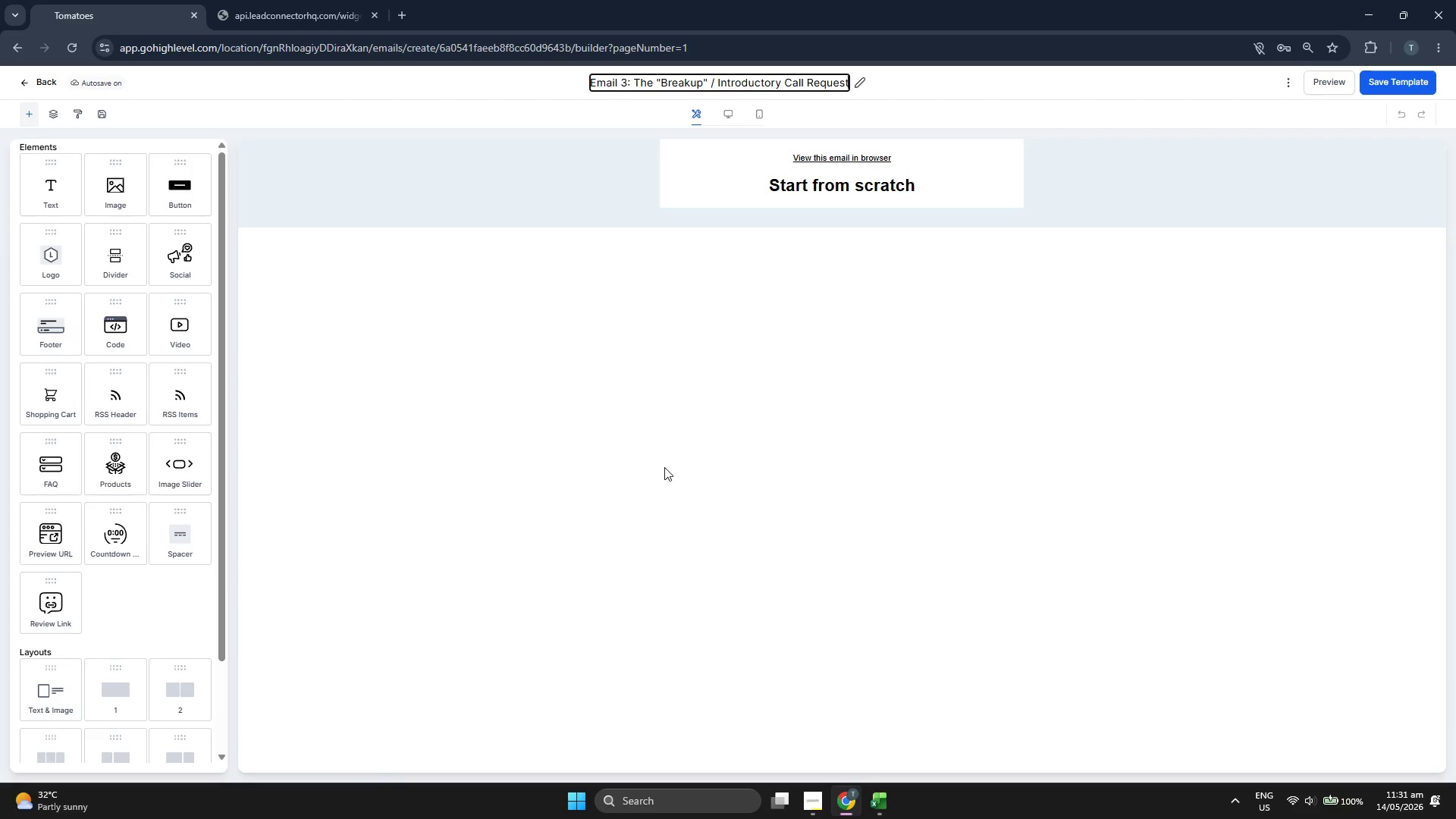 
left_click([664, 467])
 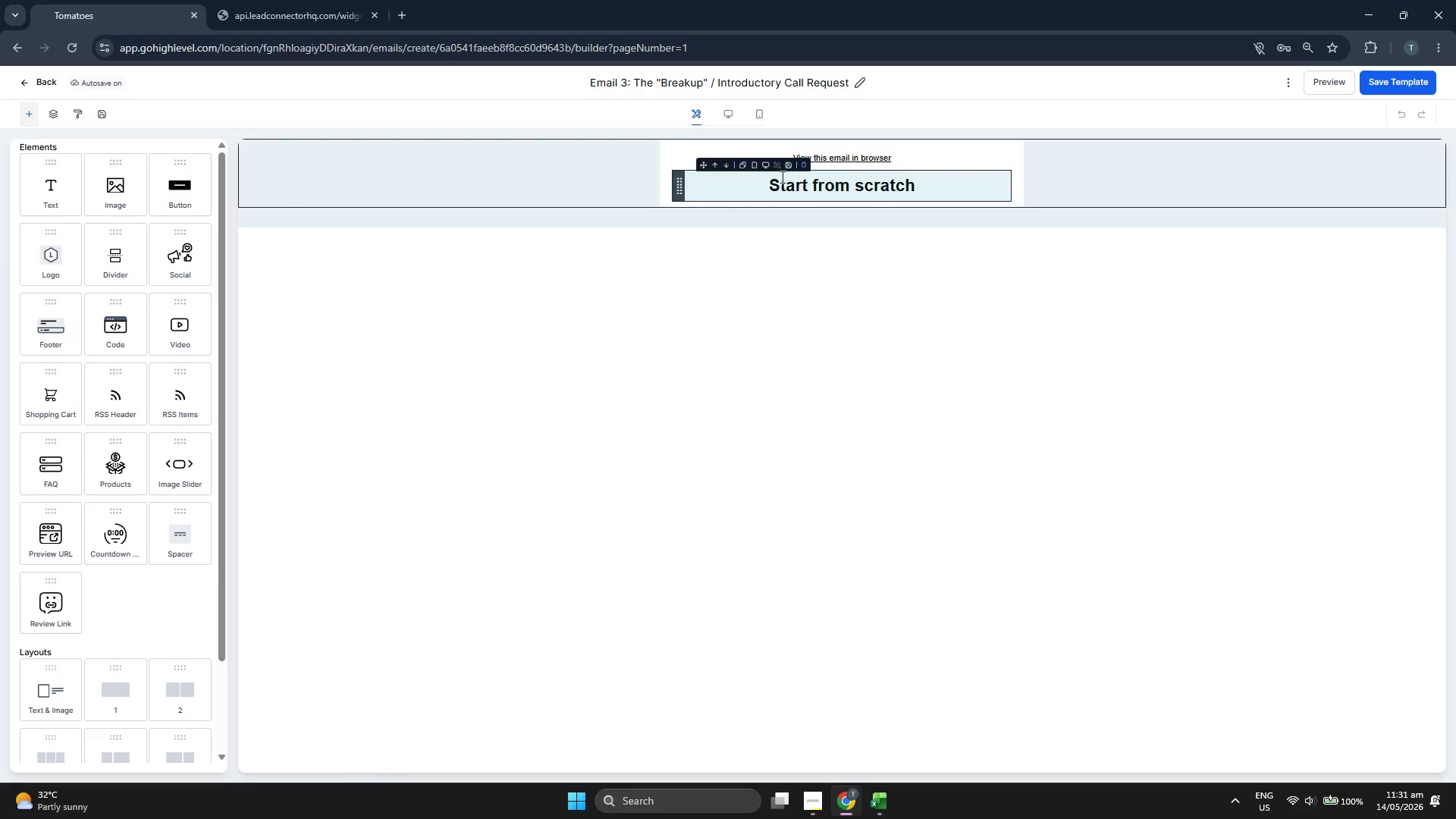 
left_click([802, 164])
 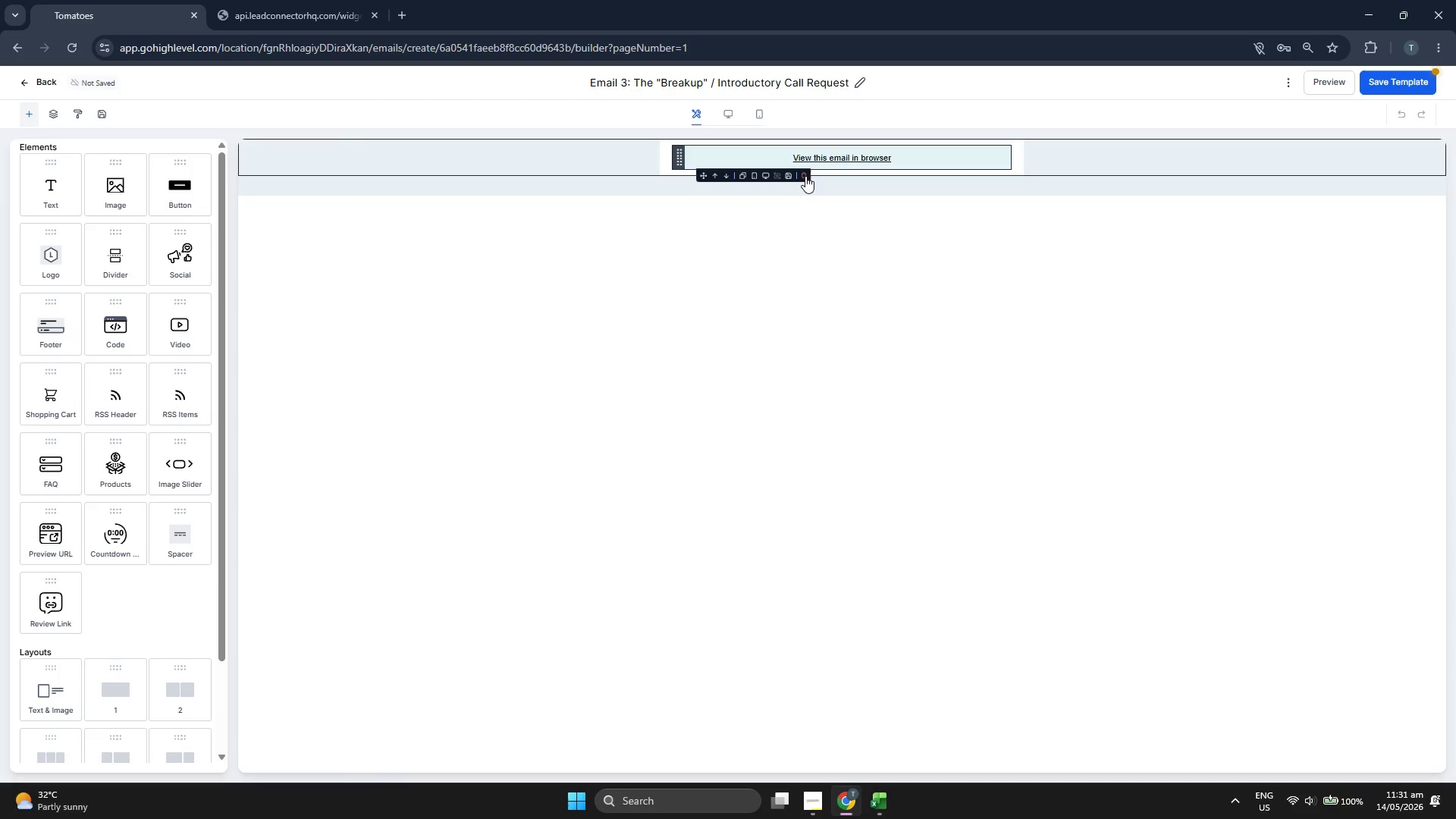 
left_click([805, 175])
 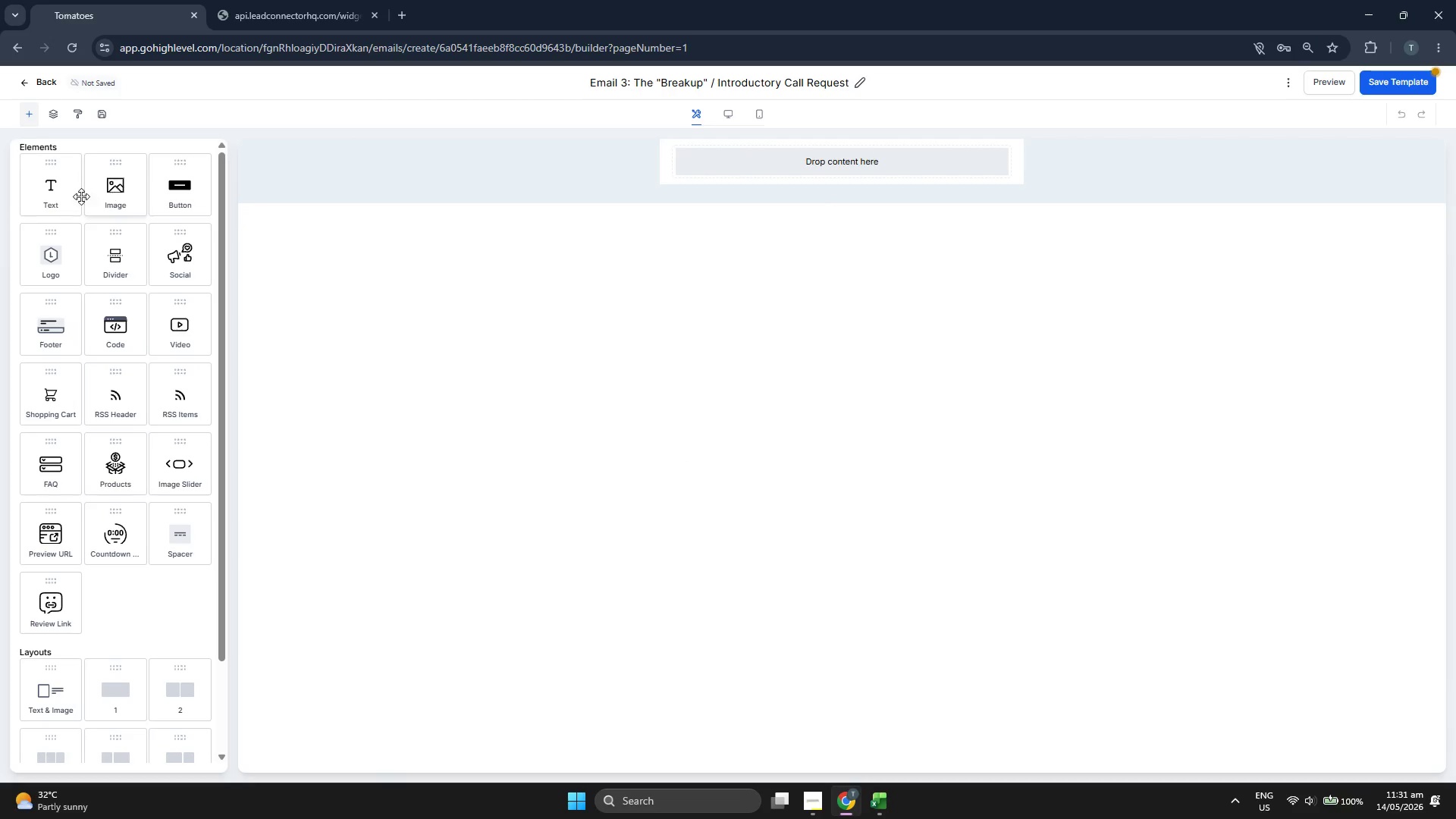 
left_click_drag(start_coordinate=[53, 197], to_coordinate=[804, 172])
 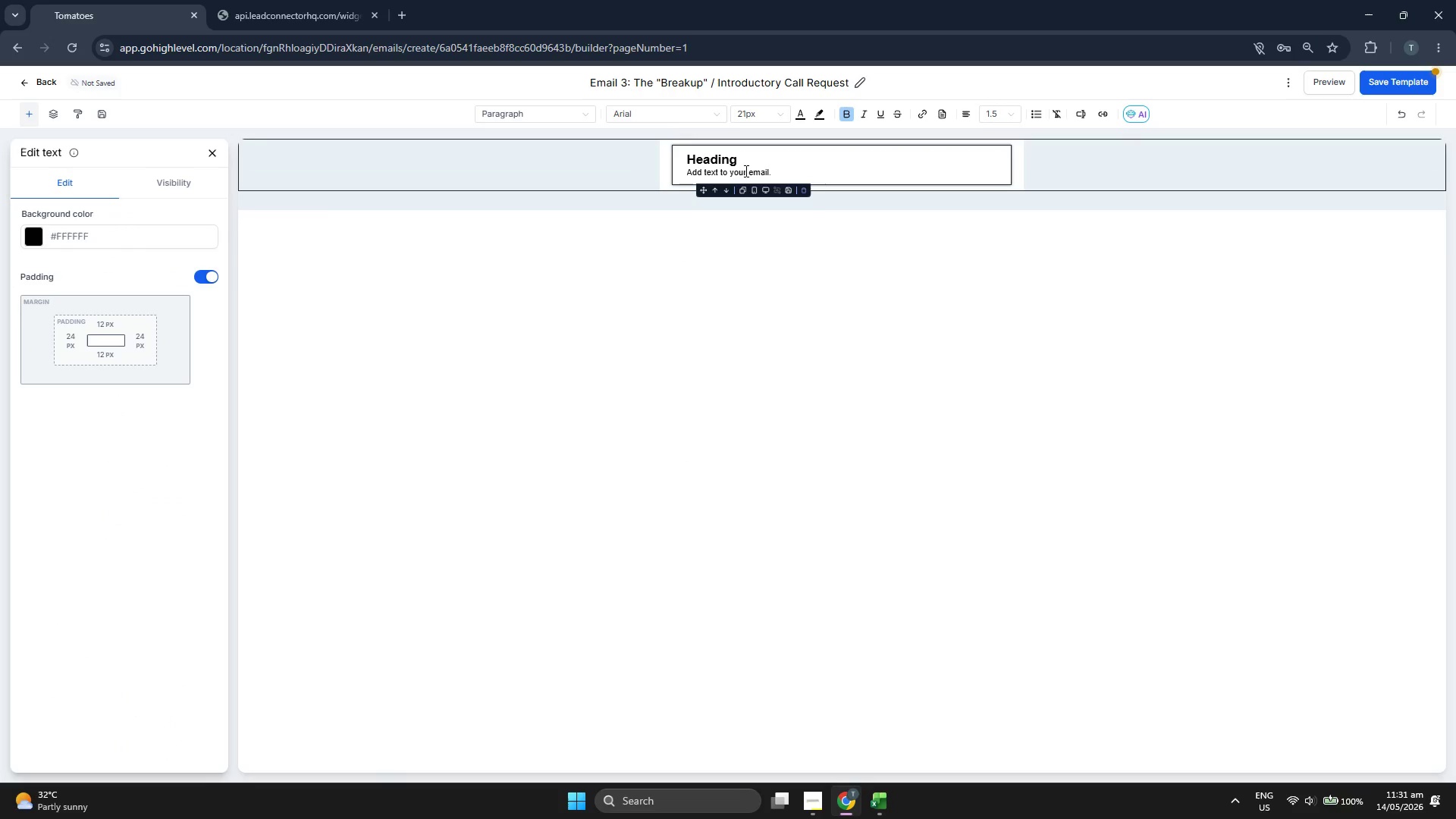 
left_click([755, 157])
 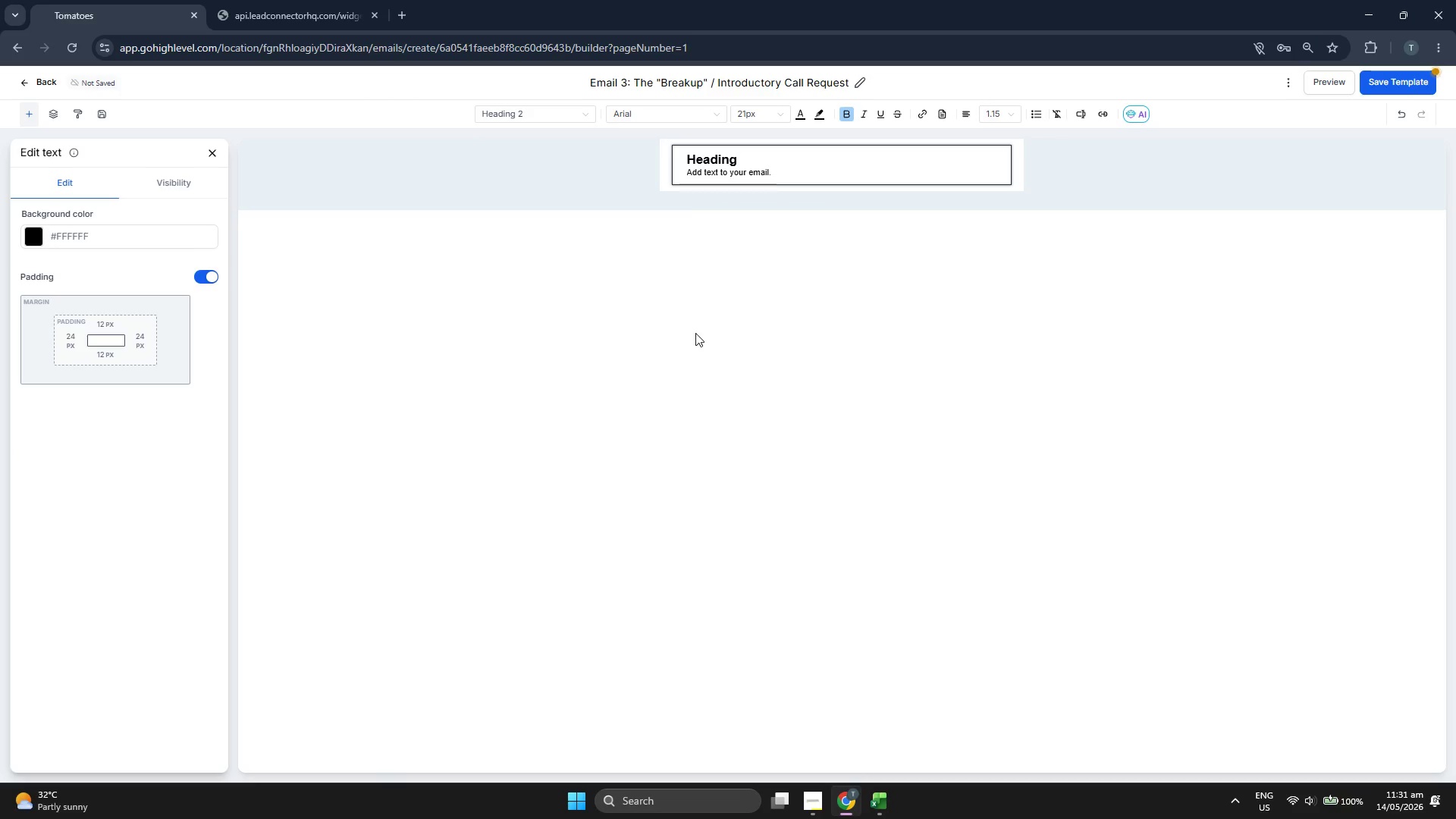 
key(Backspace)
 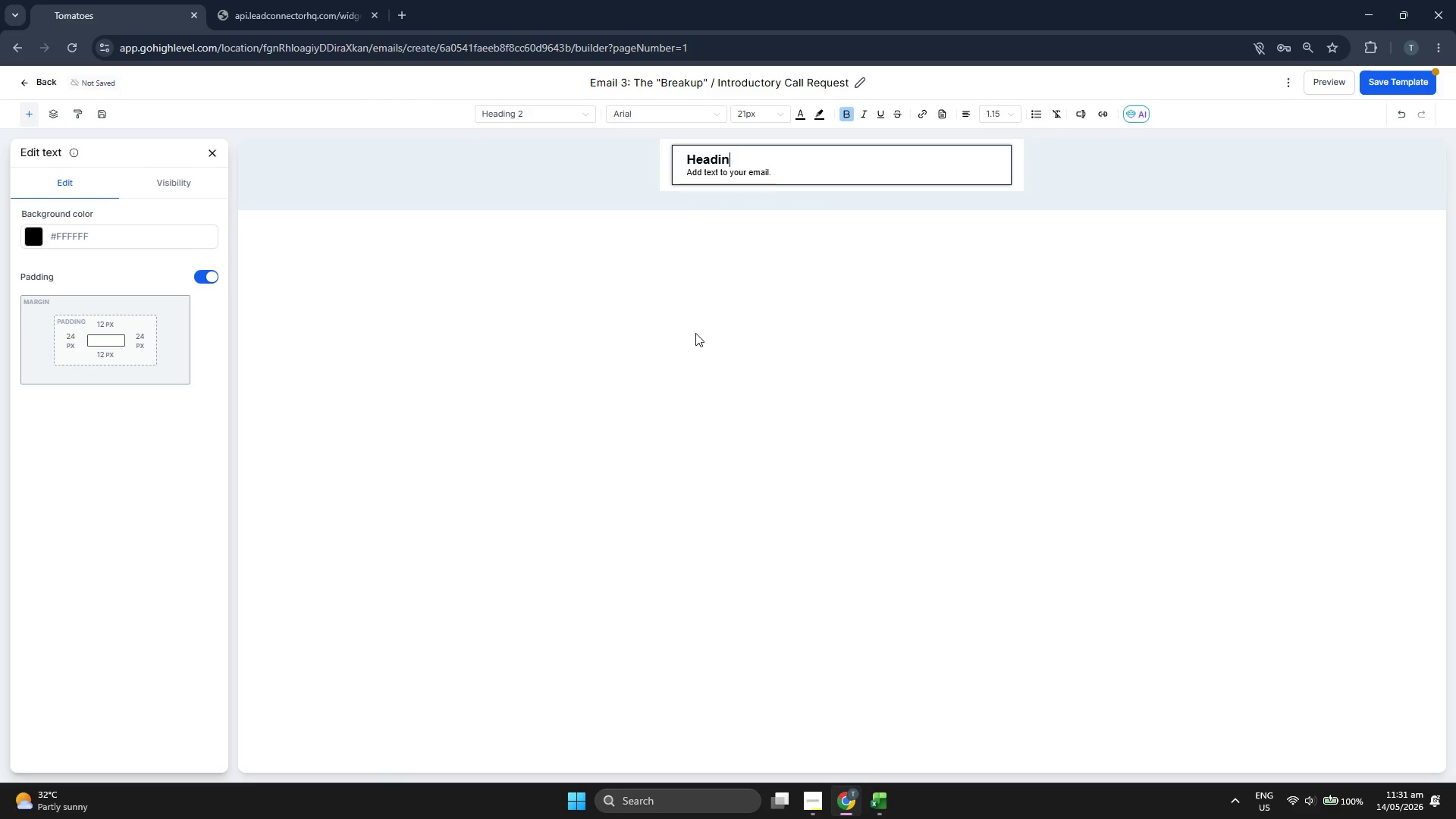 
key(Backspace)
 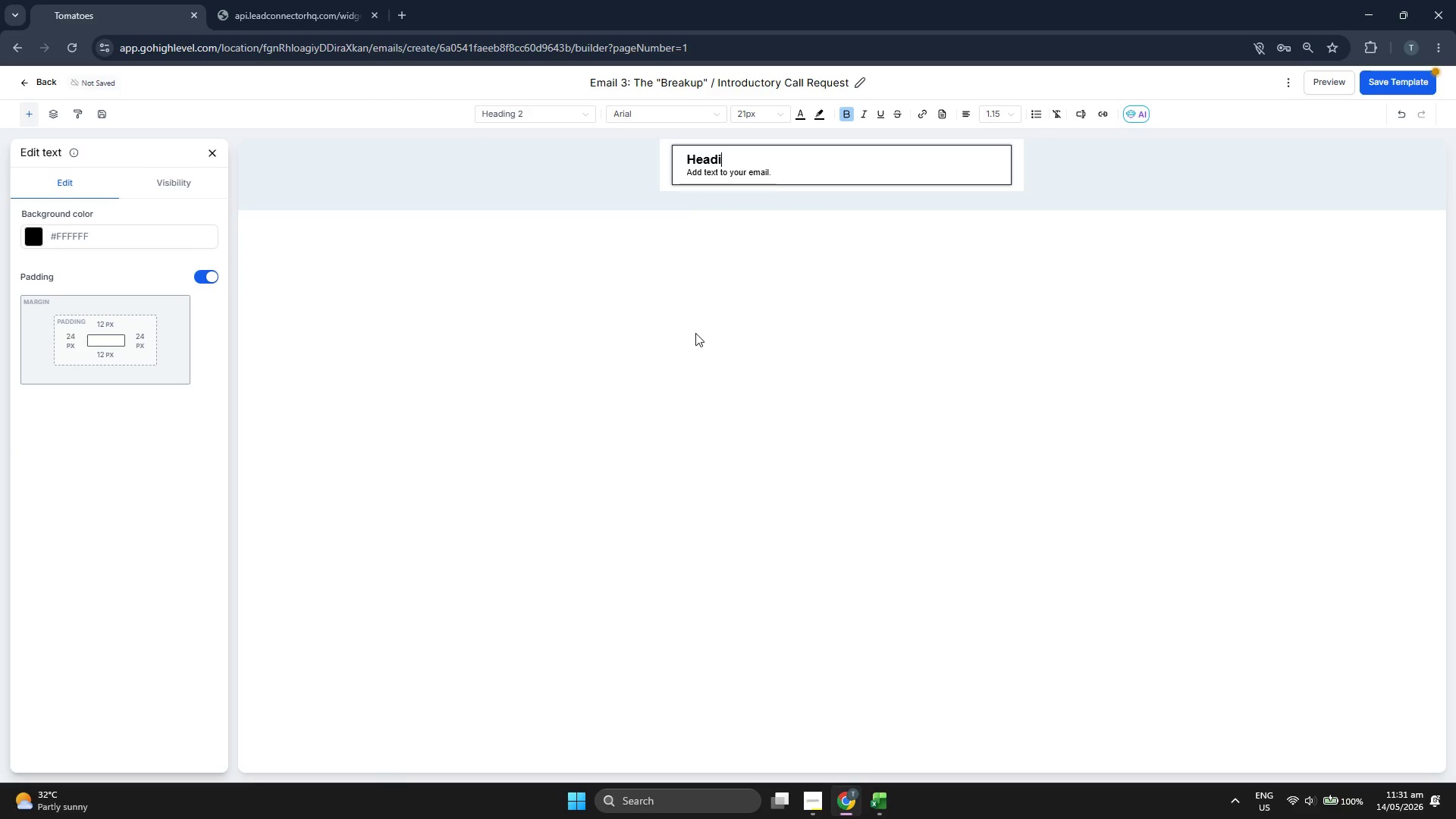 
key(Backspace)
 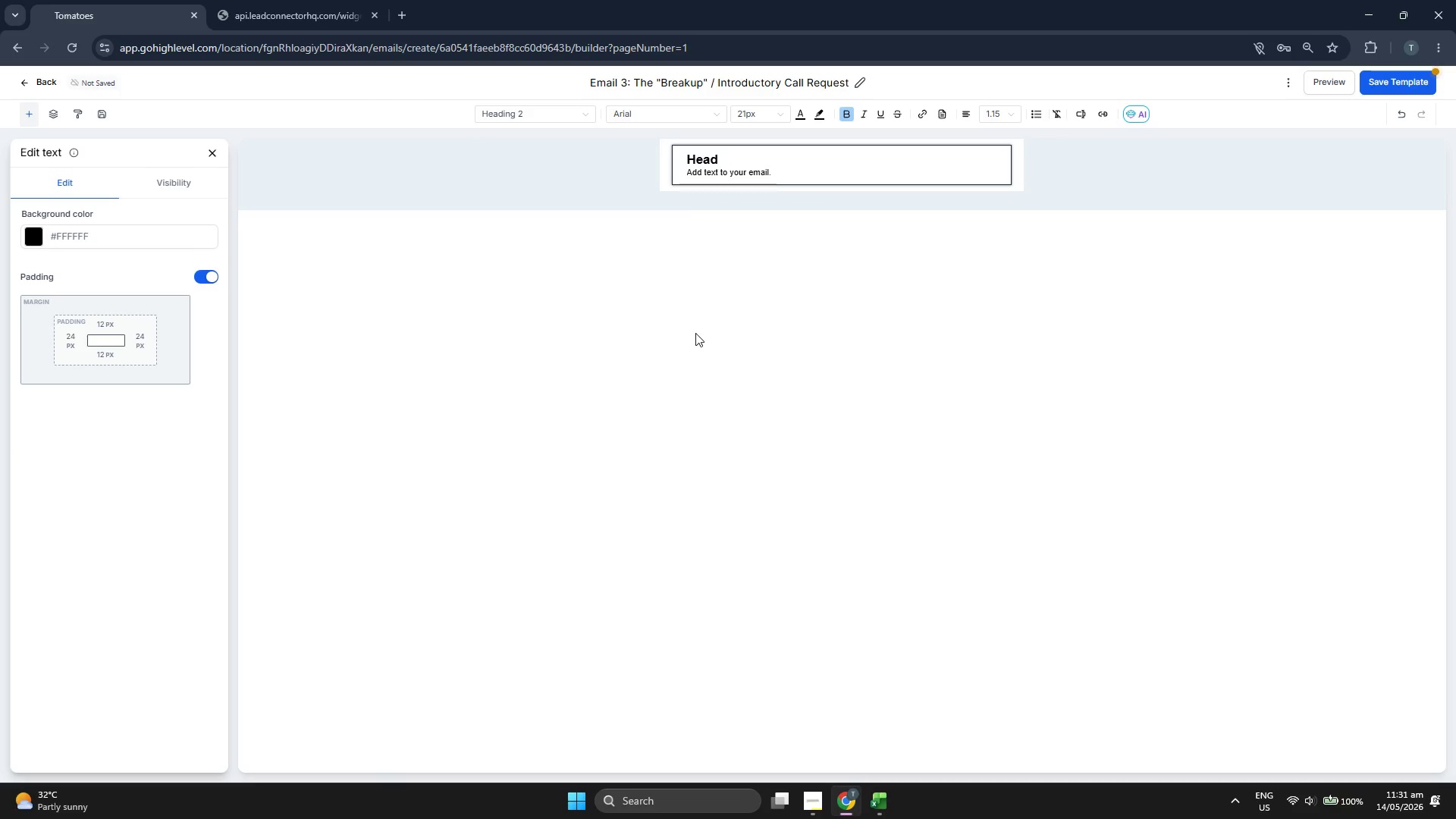 
key(Backspace)
 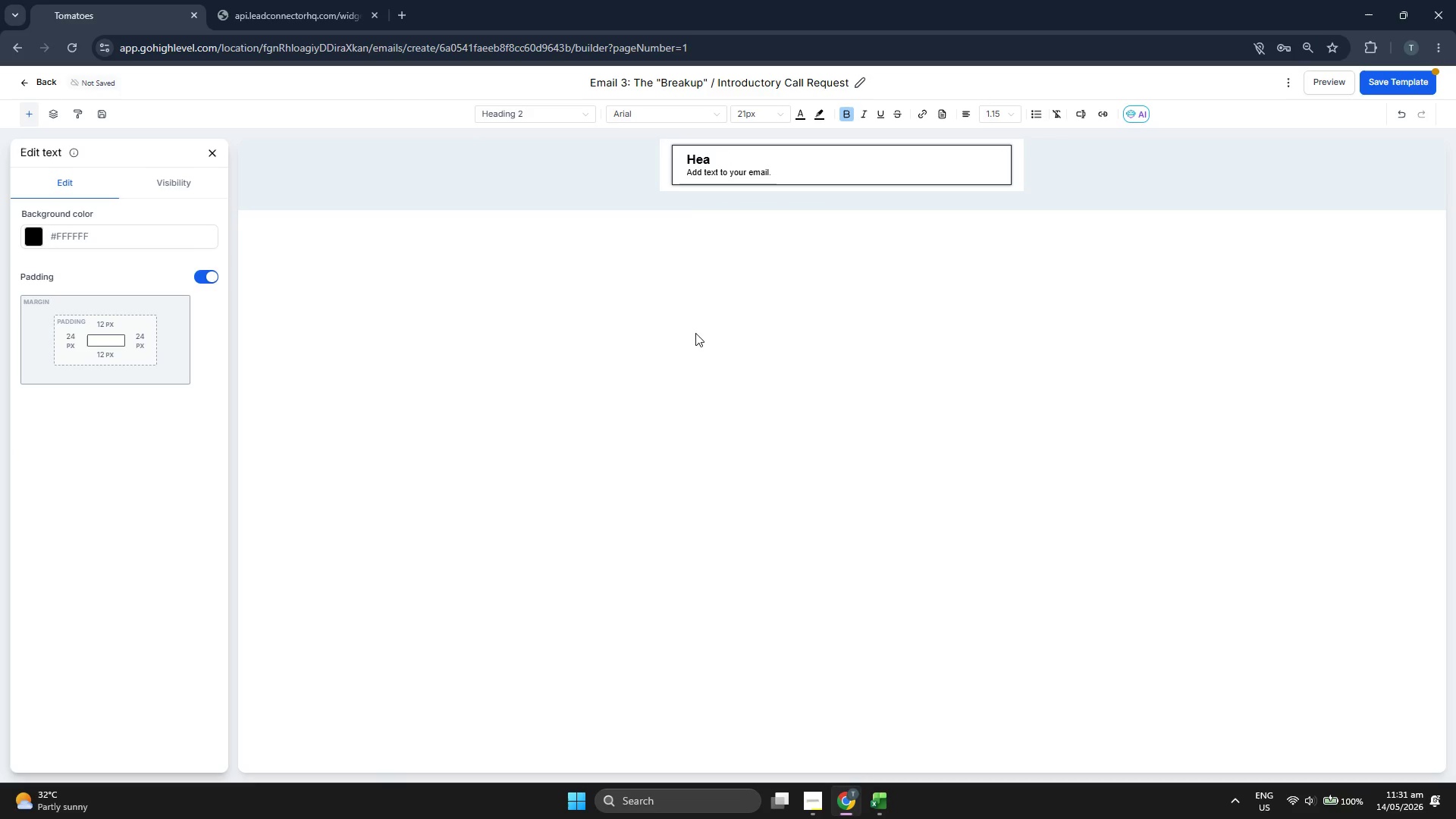 
key(Backspace)
 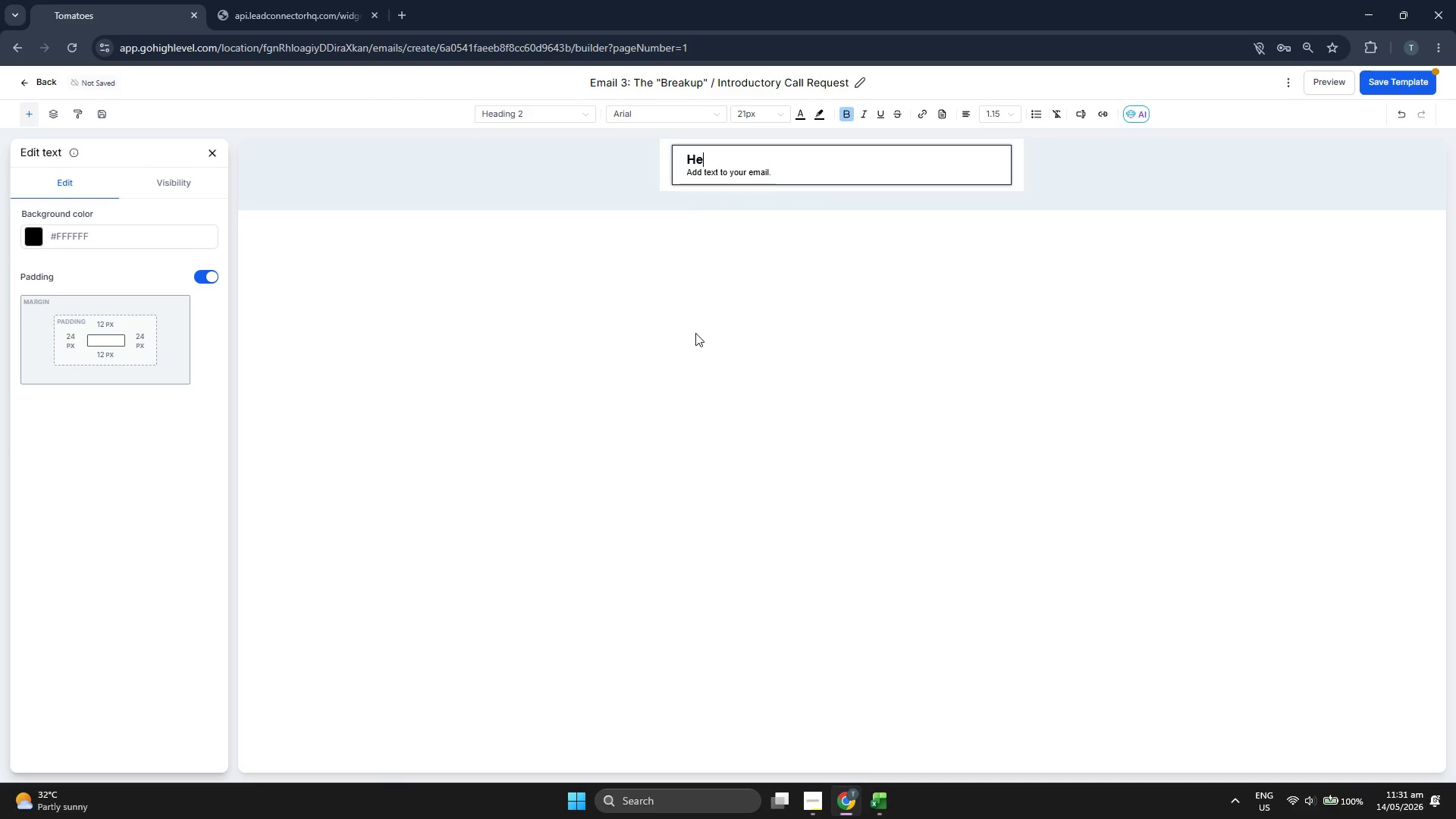 
key(Backspace)
 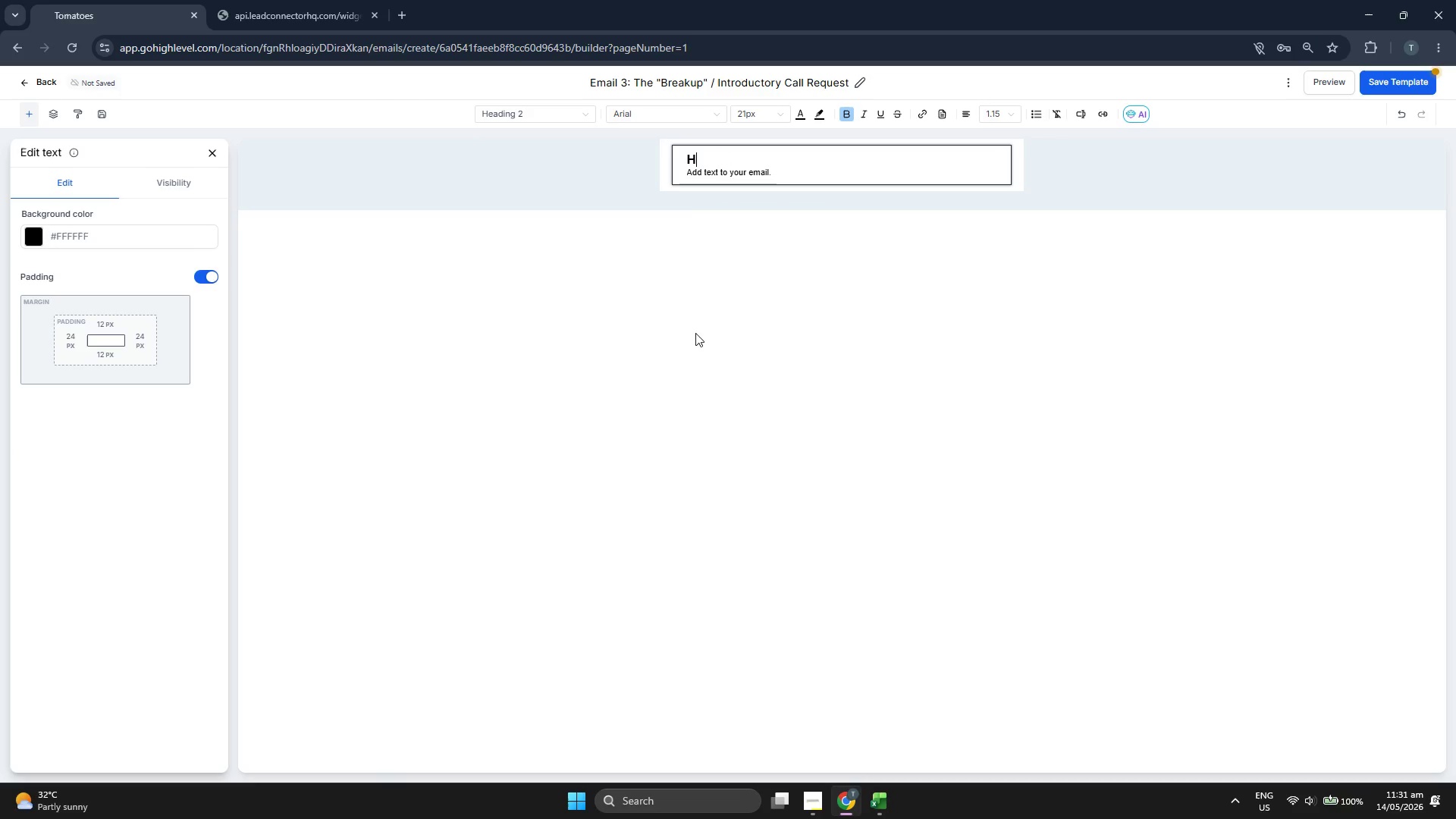 
key(Backspace)
 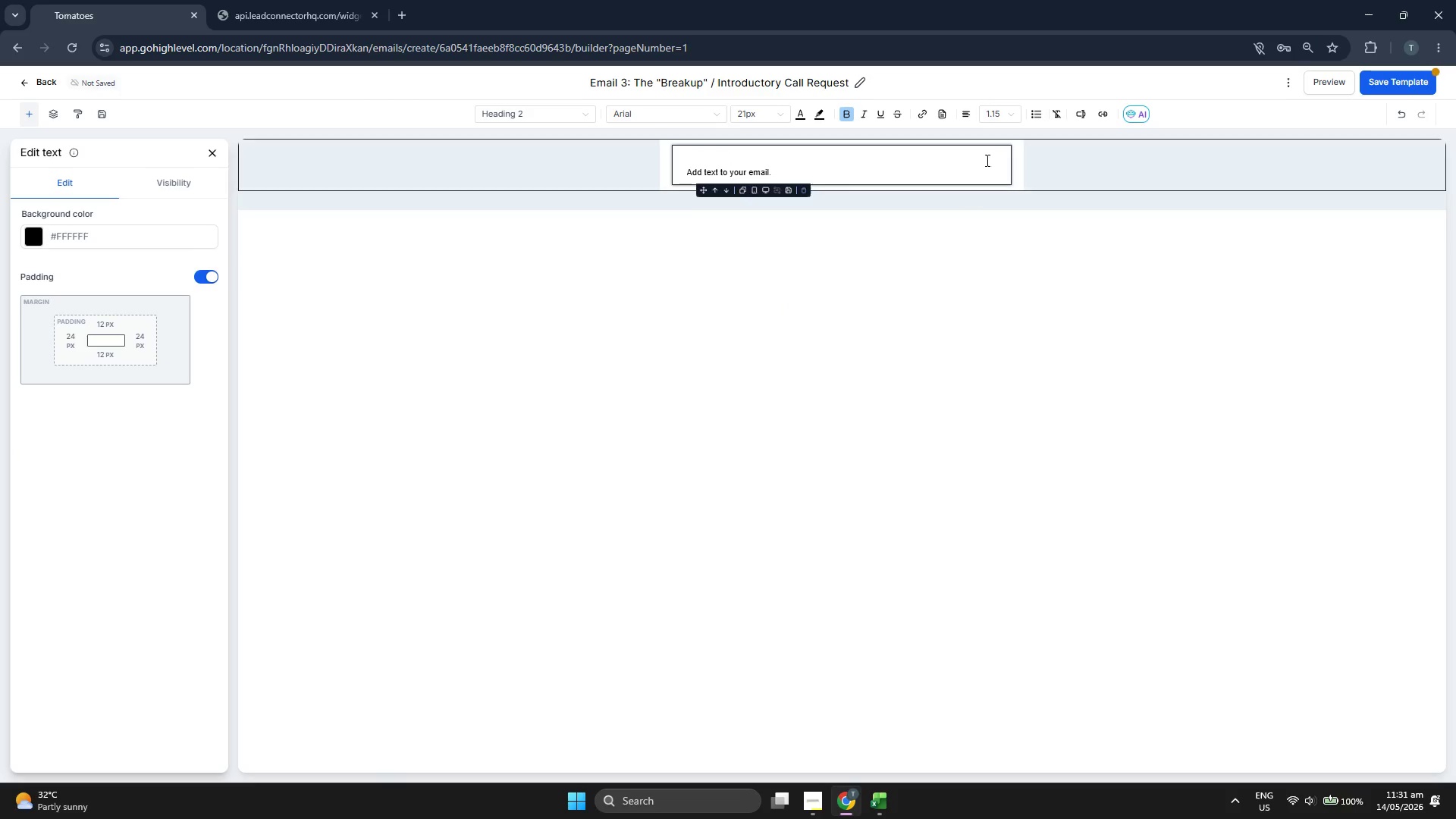 
left_click([997, 108])
 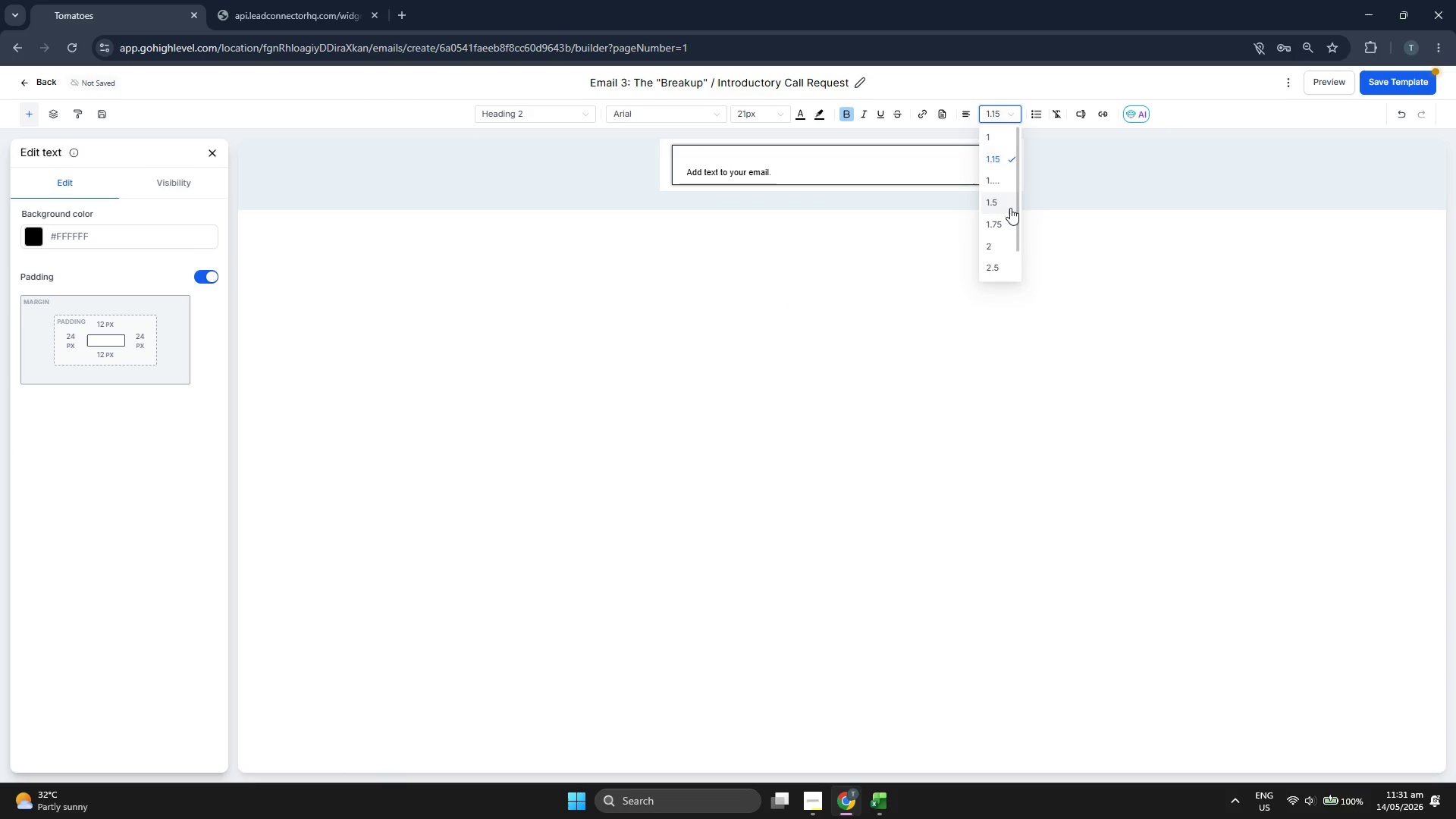 
double_click([1010, 208])
 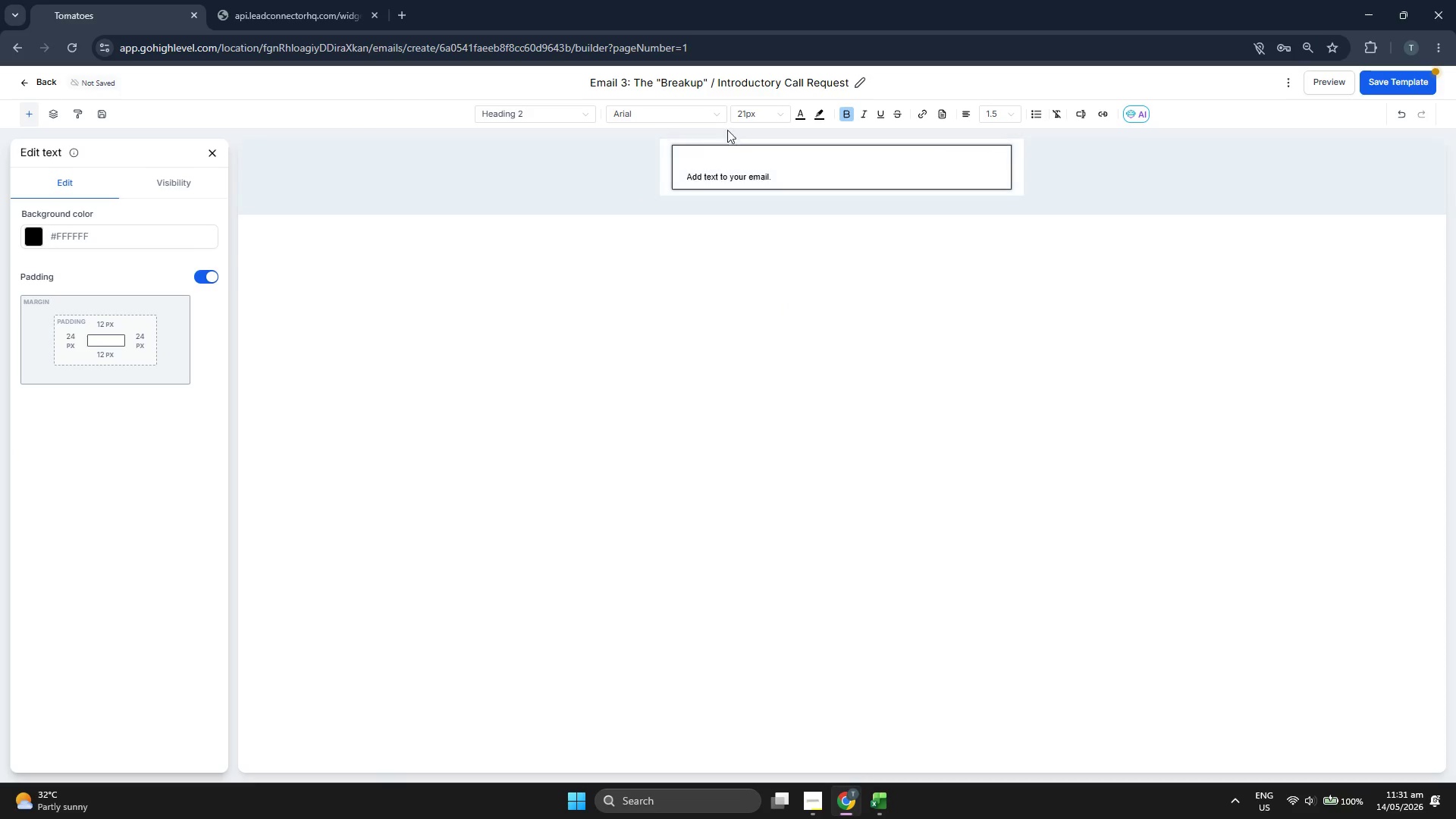 
left_click([709, 117])
 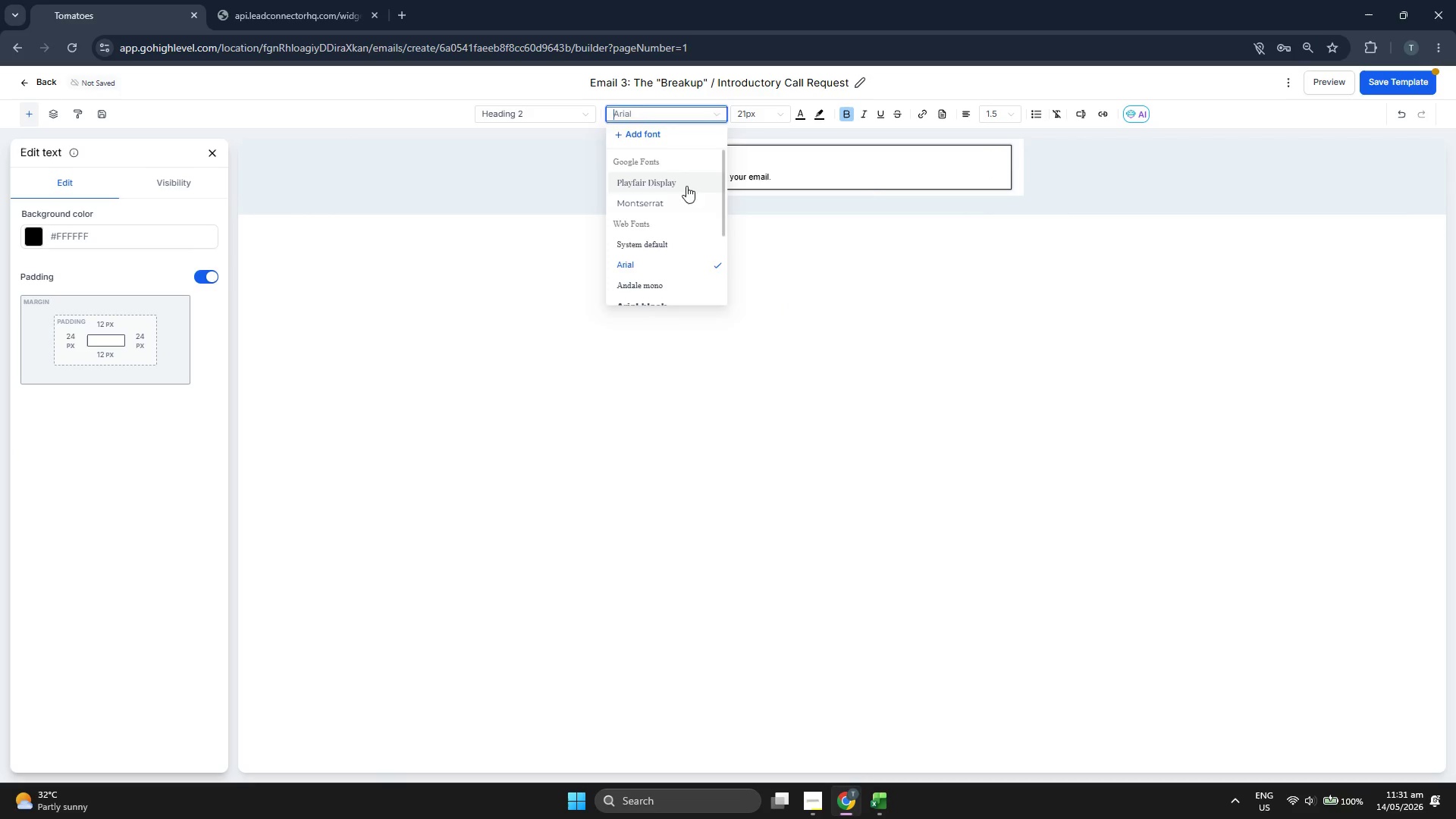 
double_click([769, 106])
 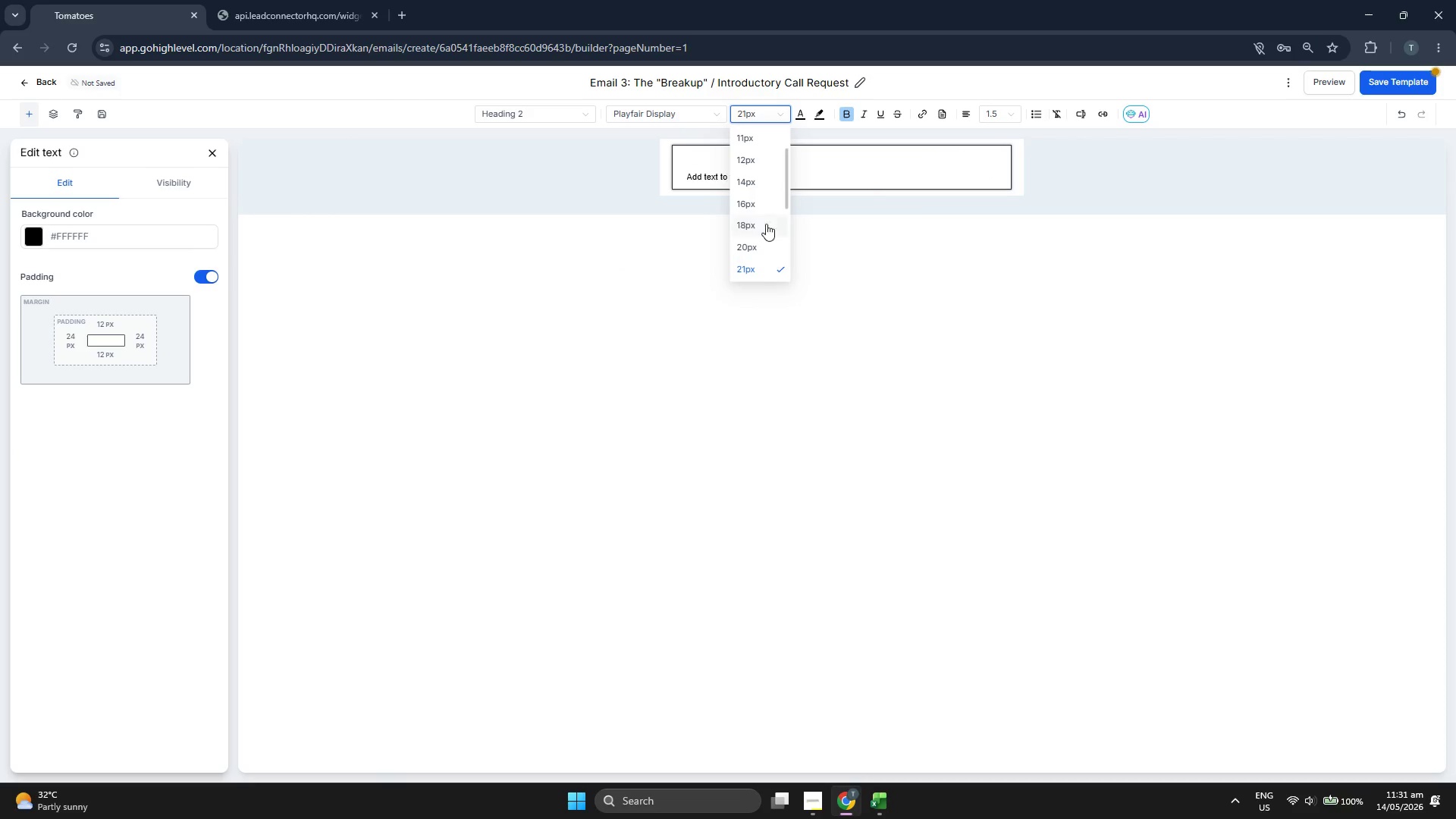 
scroll: coordinate [762, 202], scroll_direction: down, amount: 1.0
 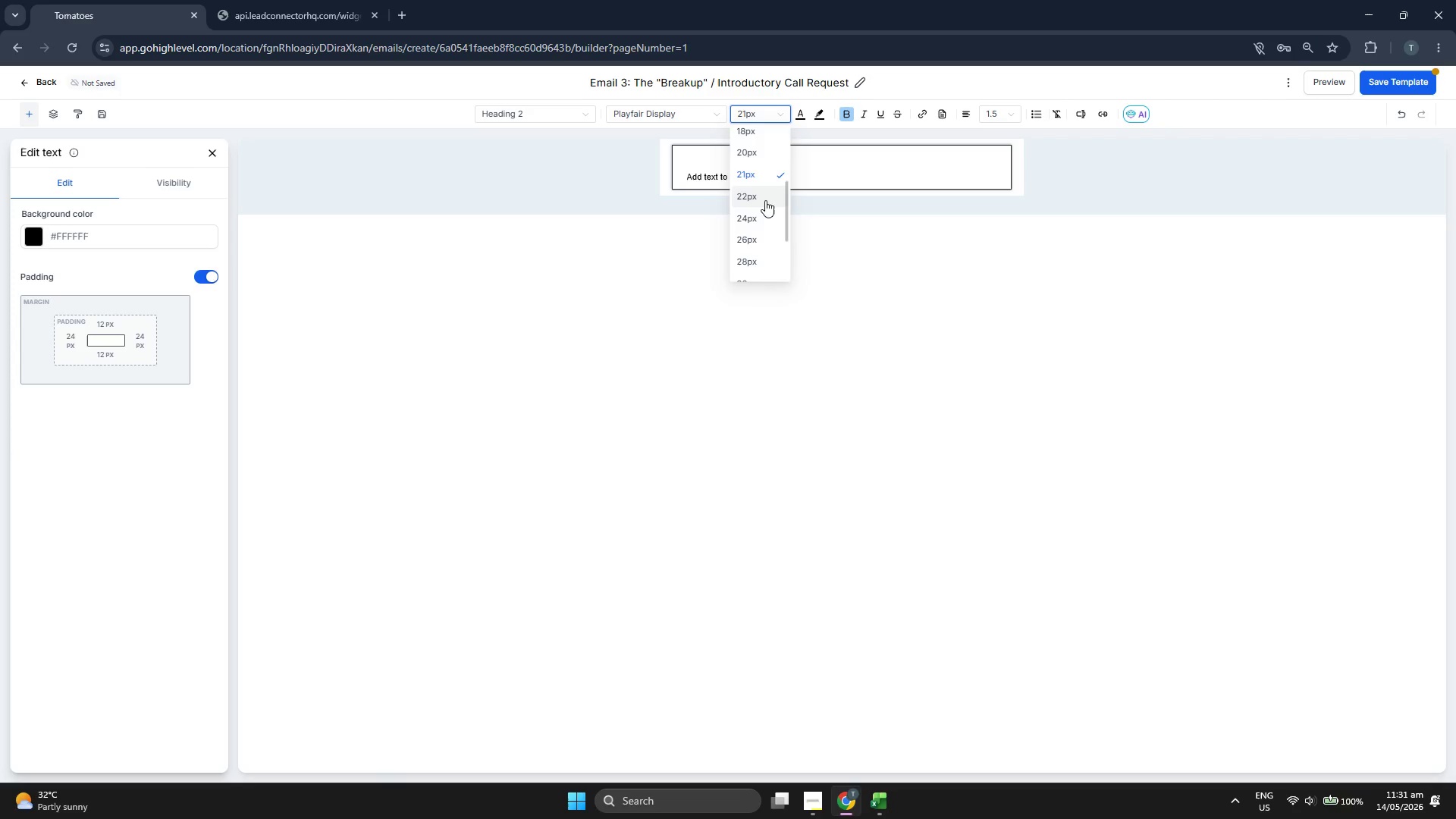 
left_click([765, 200])
 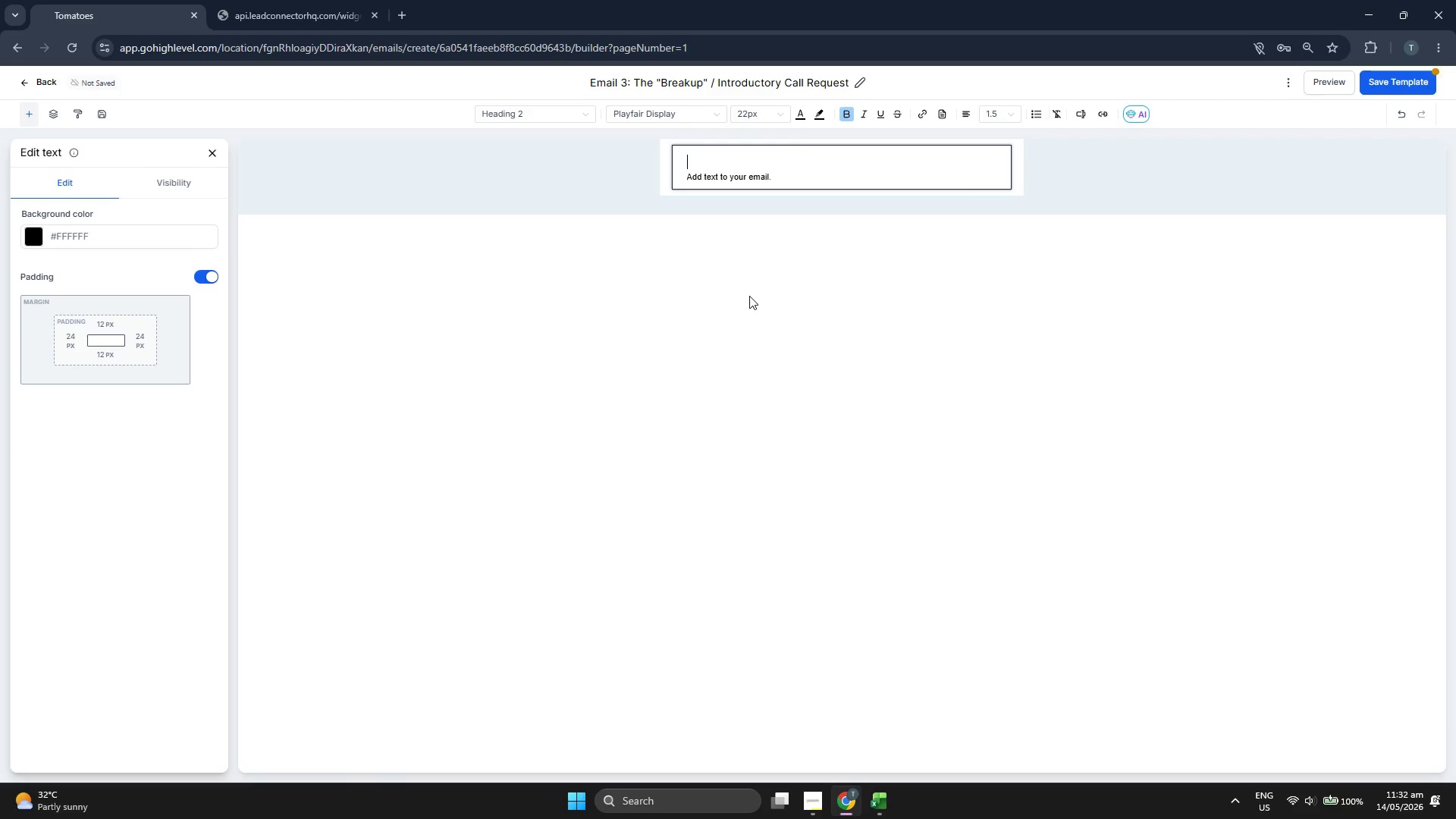 
type(Hi {{contact.first_name}},)
 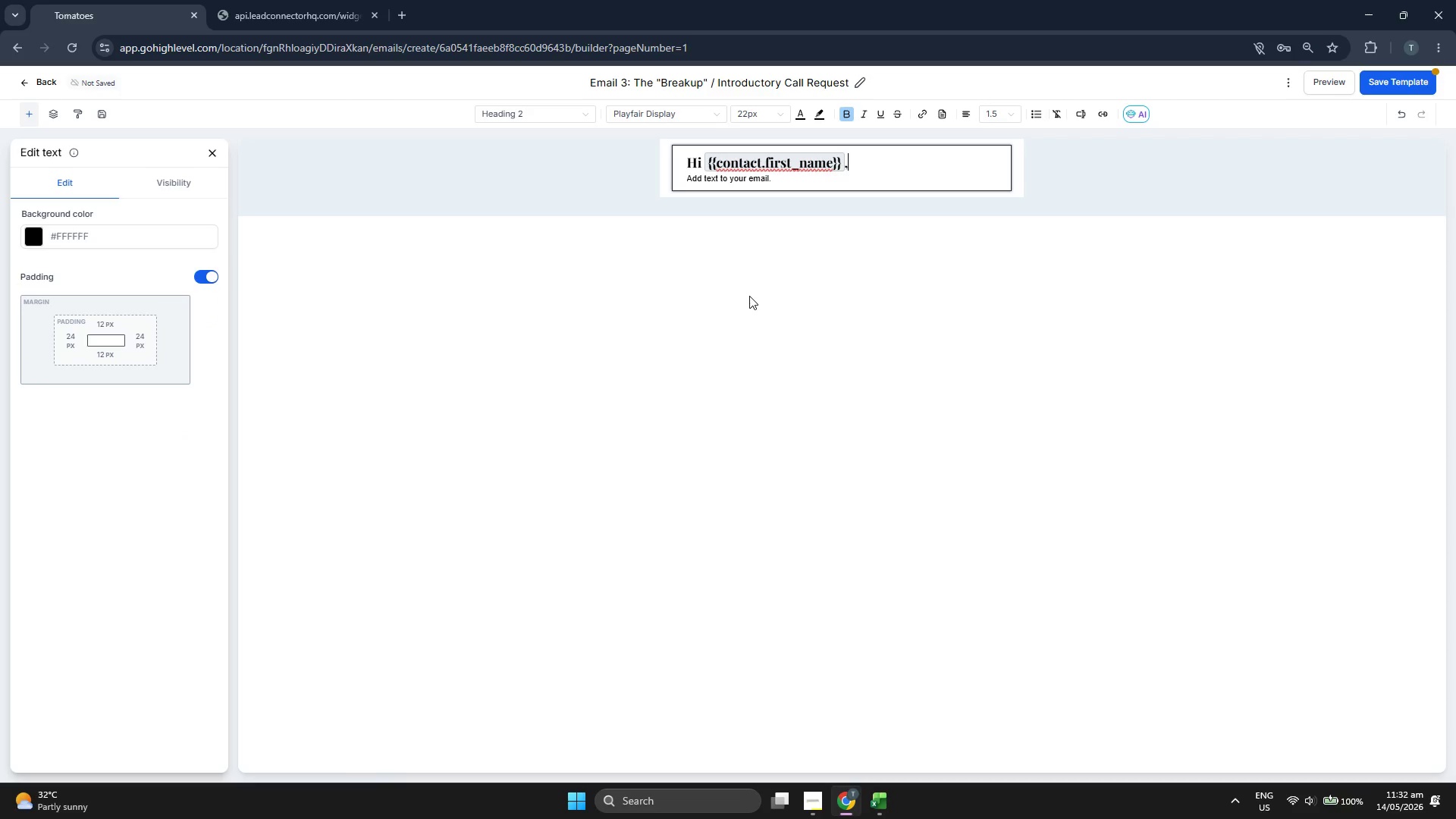 
key(ArrowDown)
 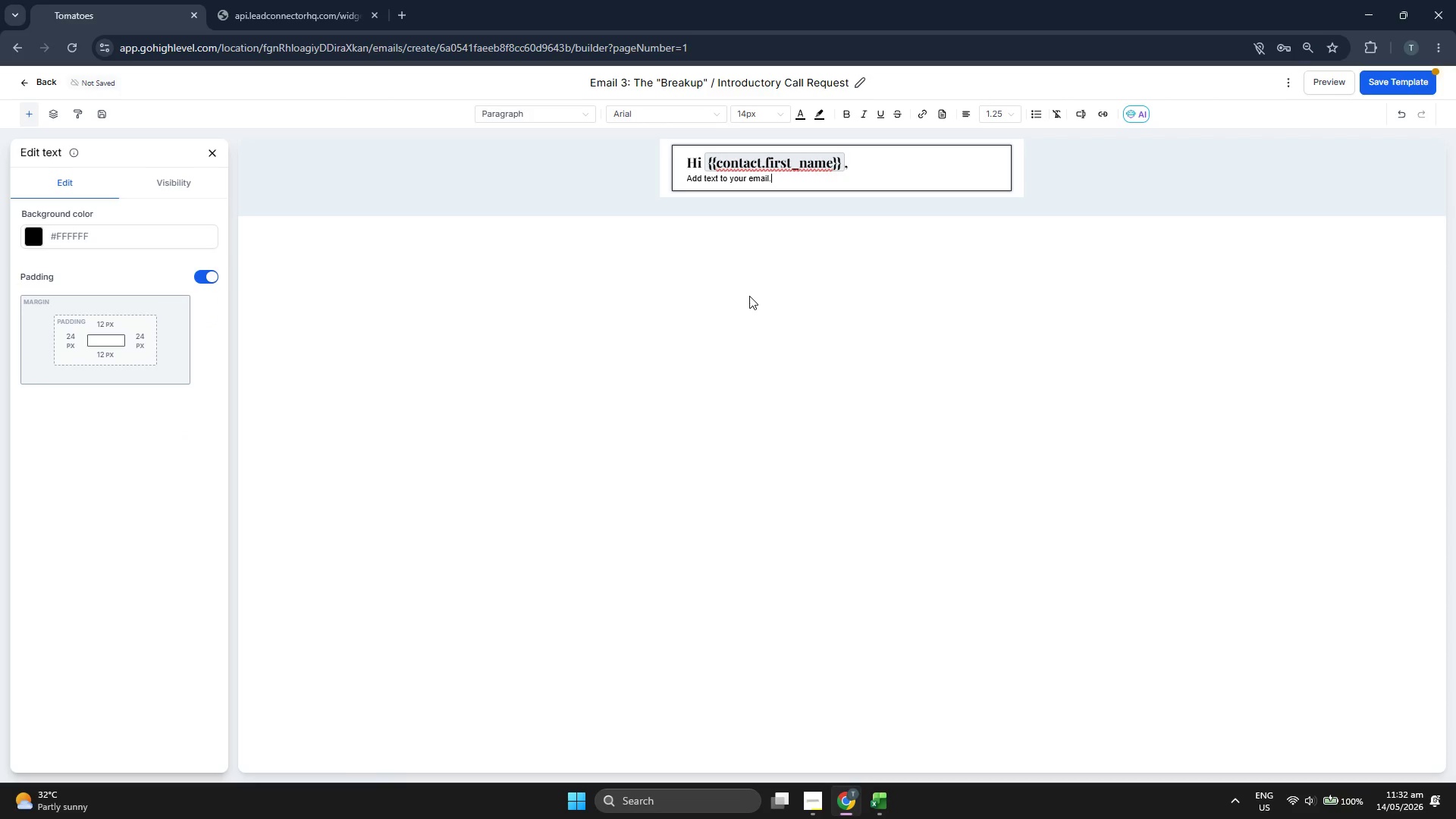 
key(Backspace)
 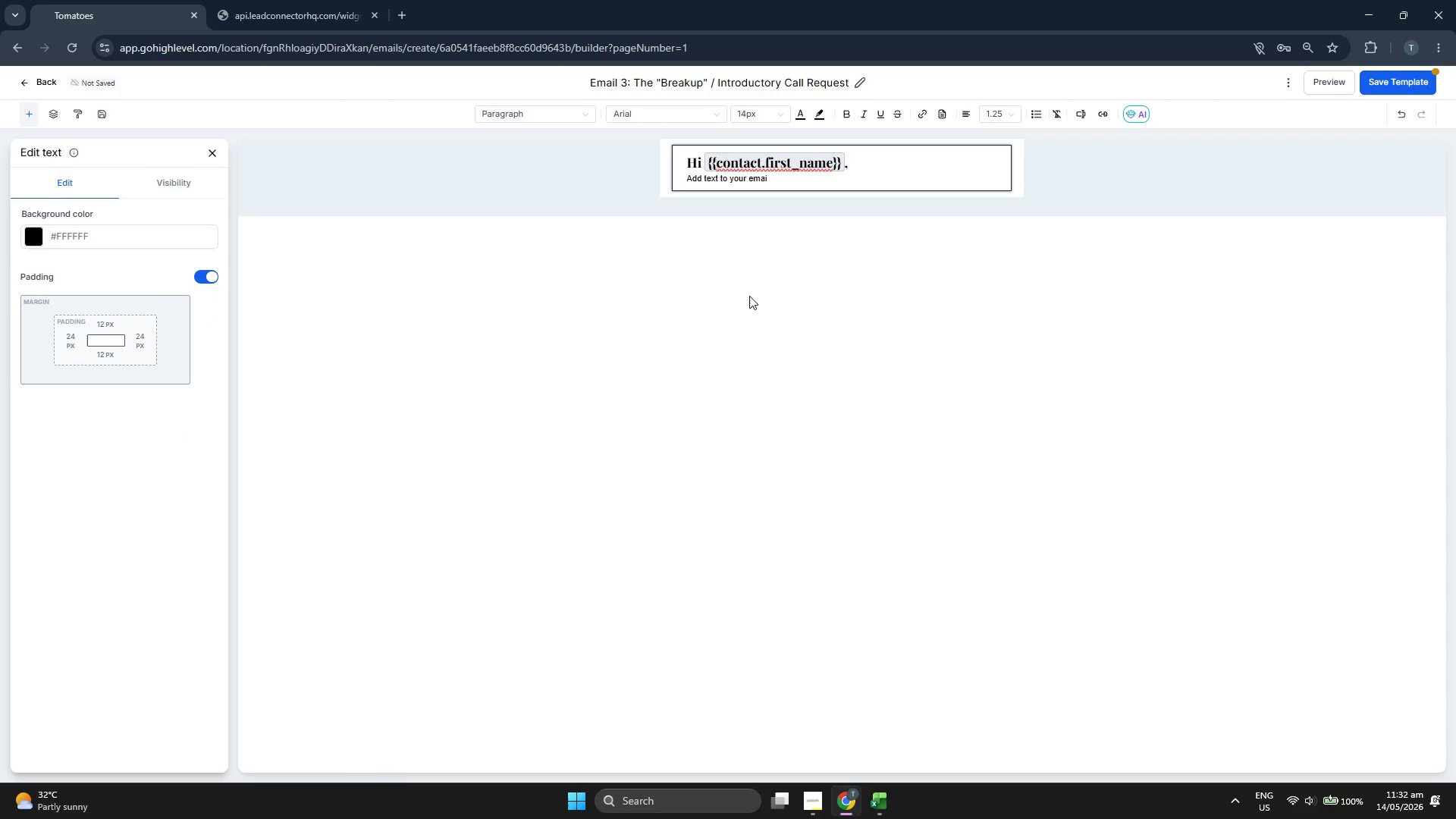 
key(Backspace)
 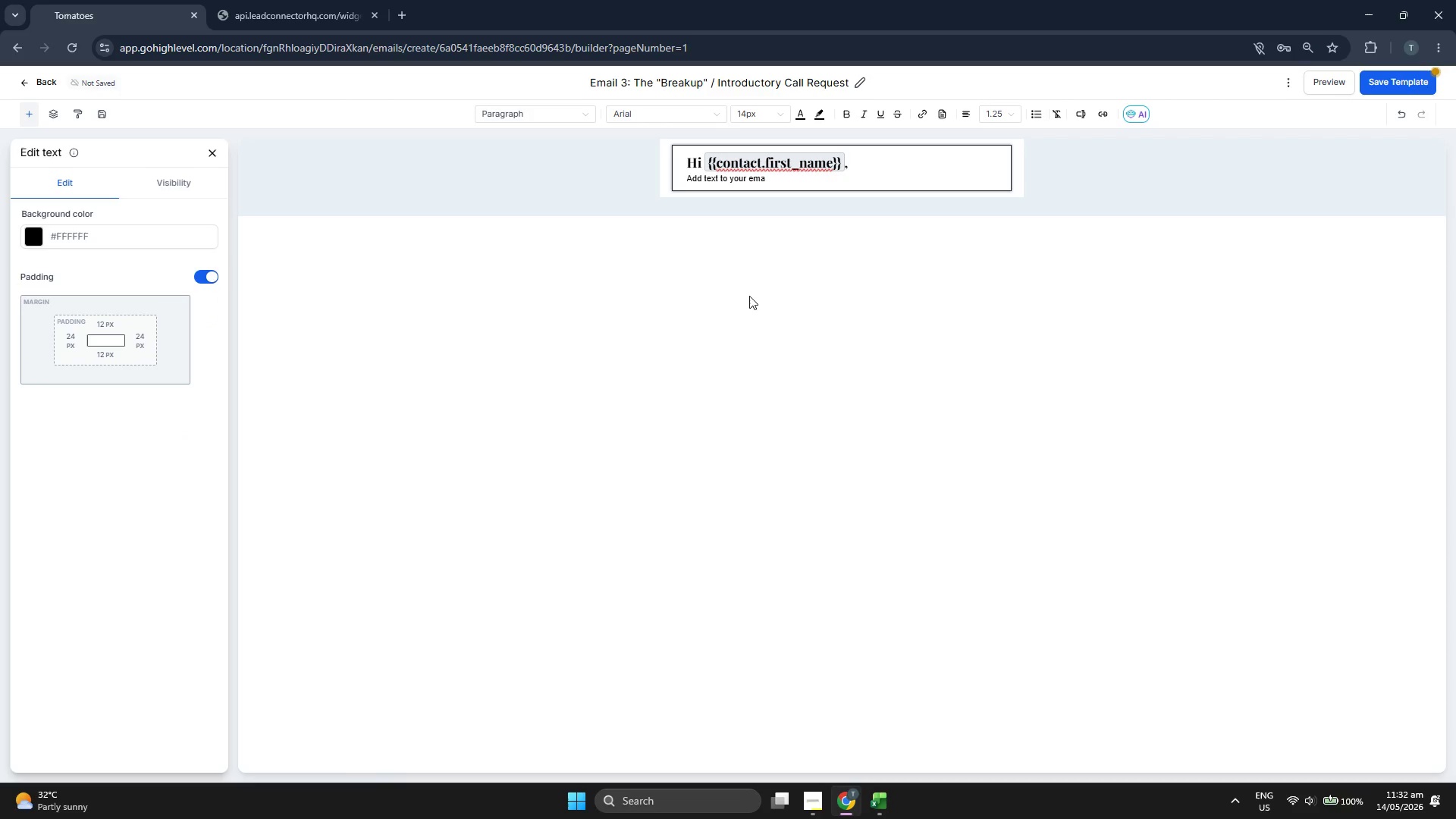 
key(Backspace)
 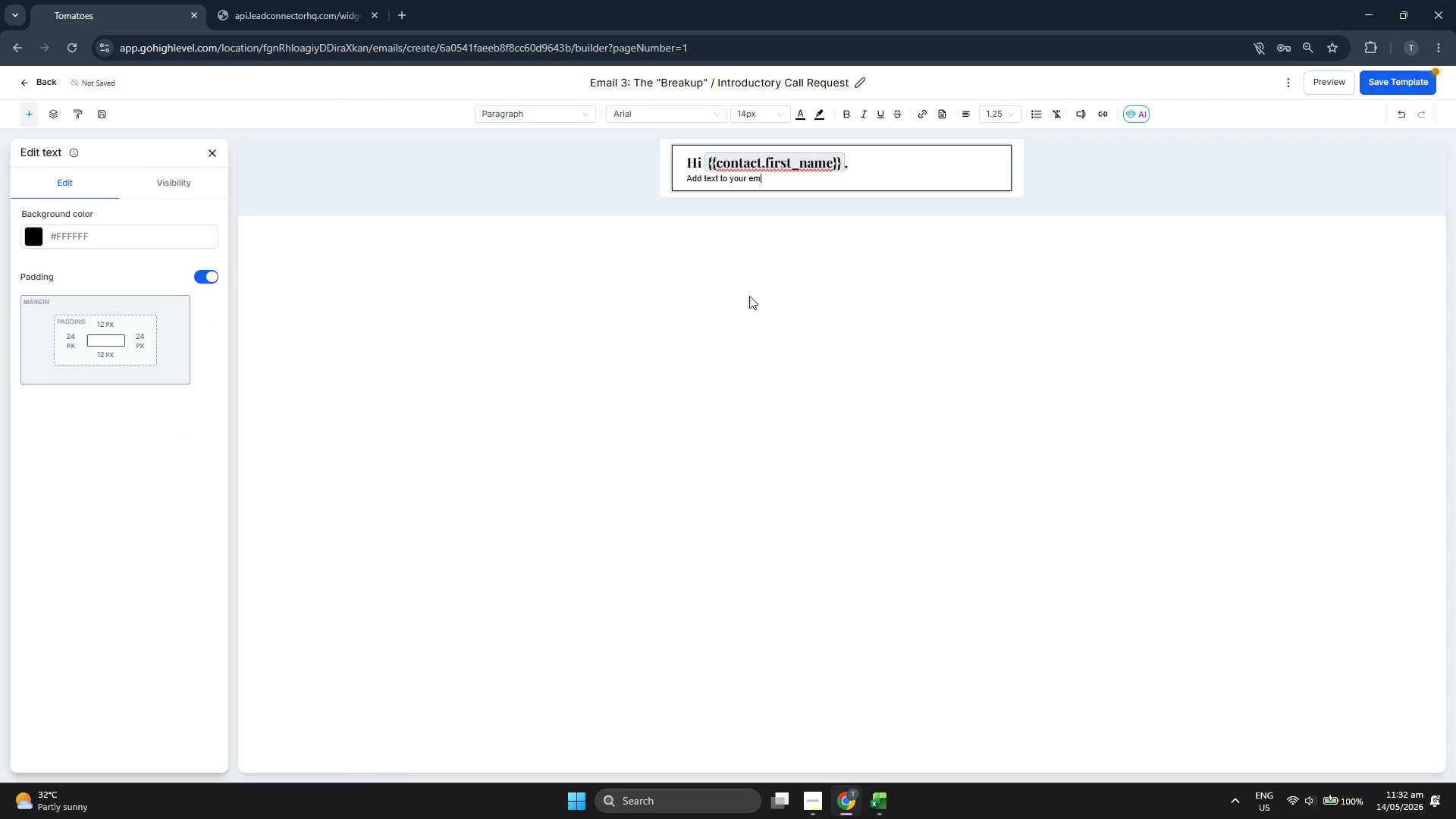 
key(Backspace)
 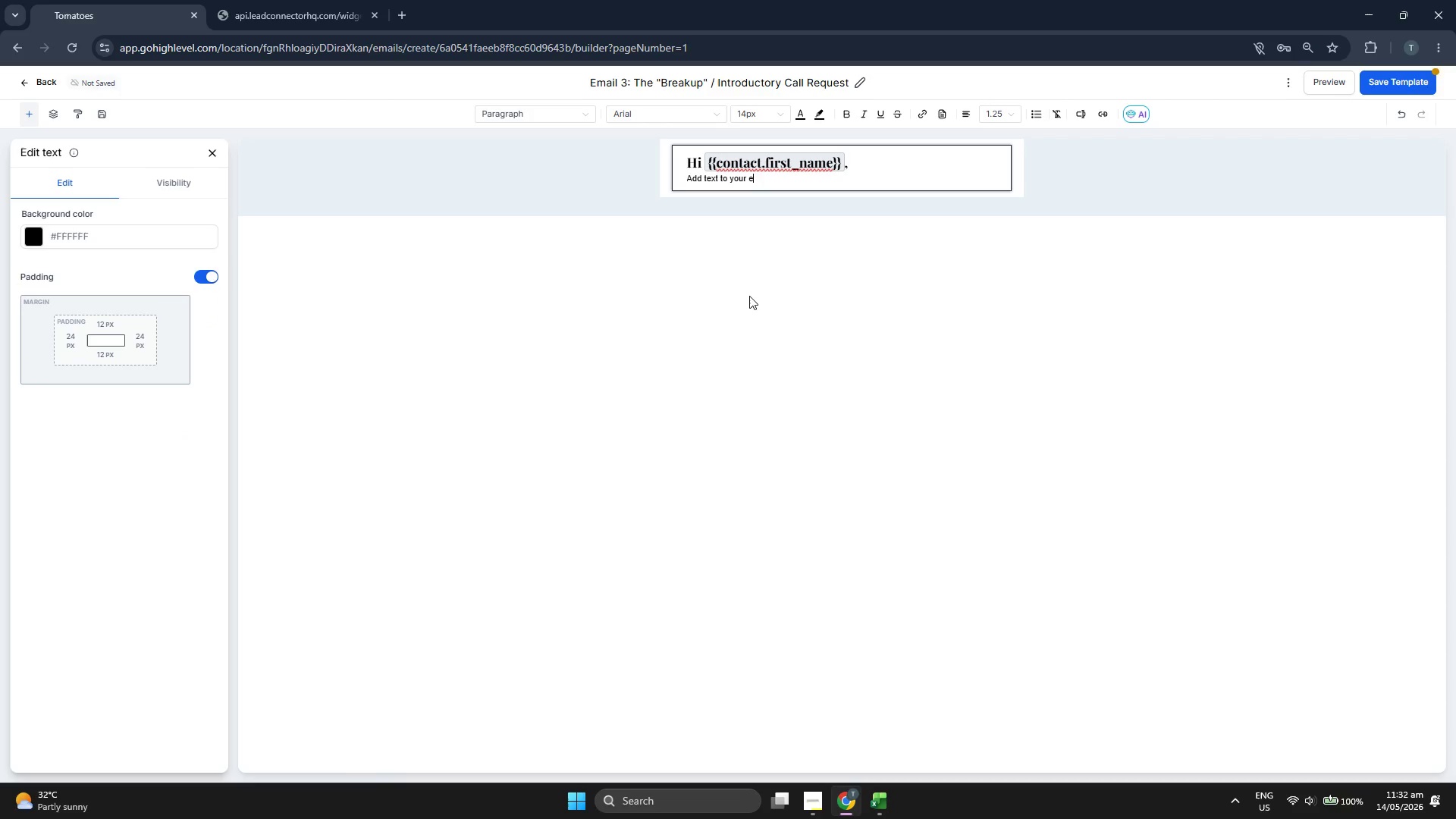 
key(Backspace)
 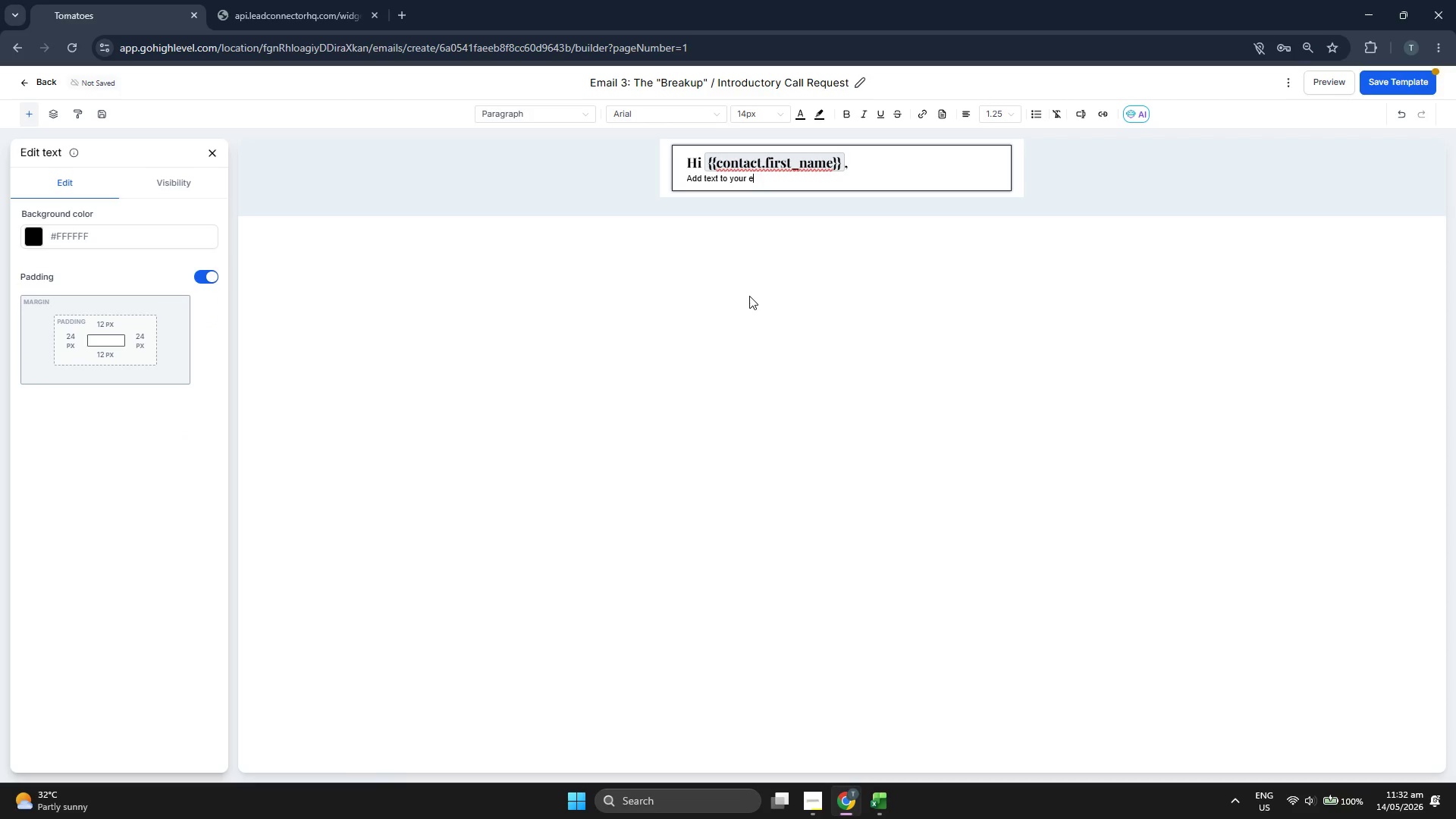 
key(Backspace)
 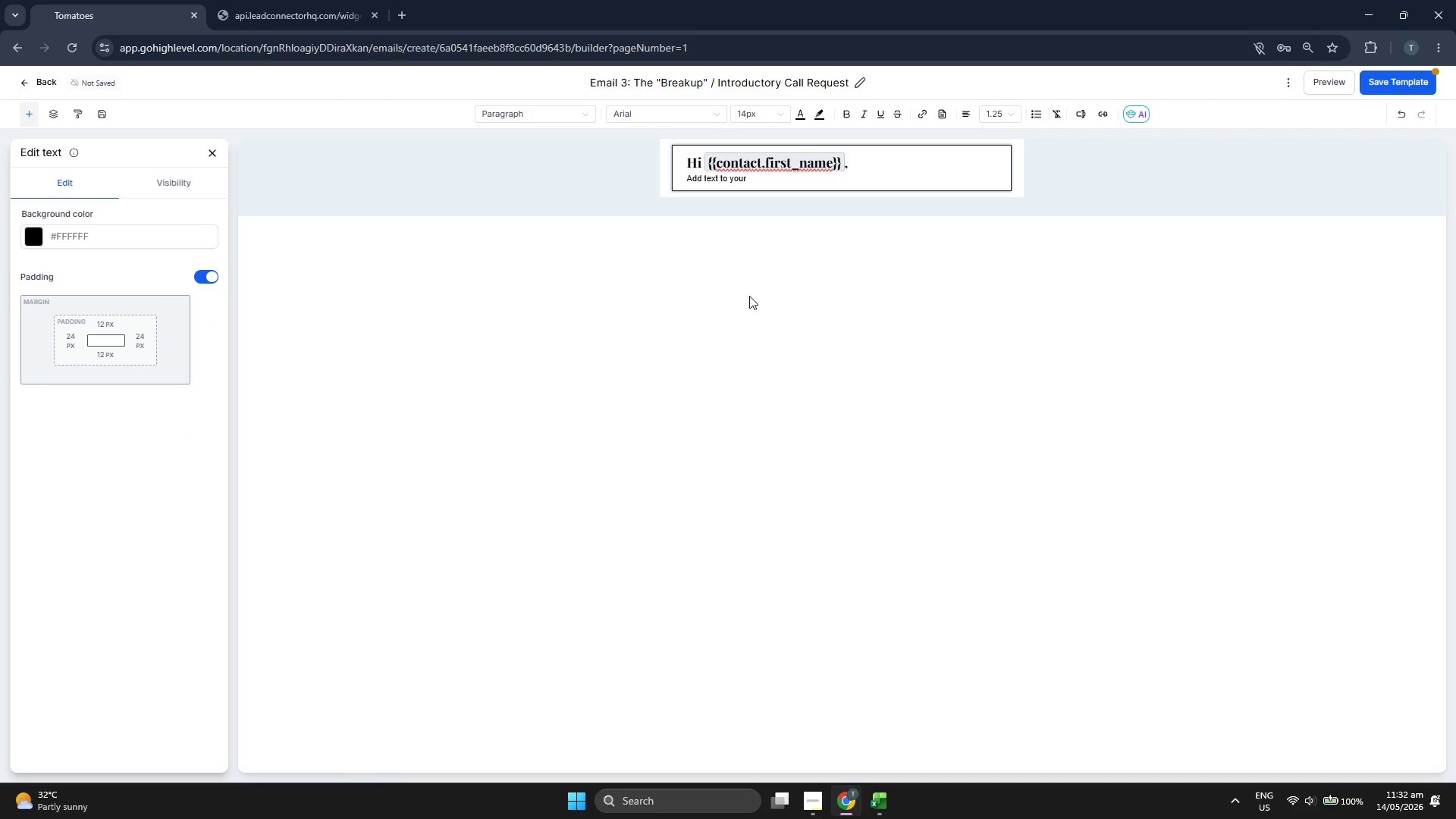 
key(Backspace)
 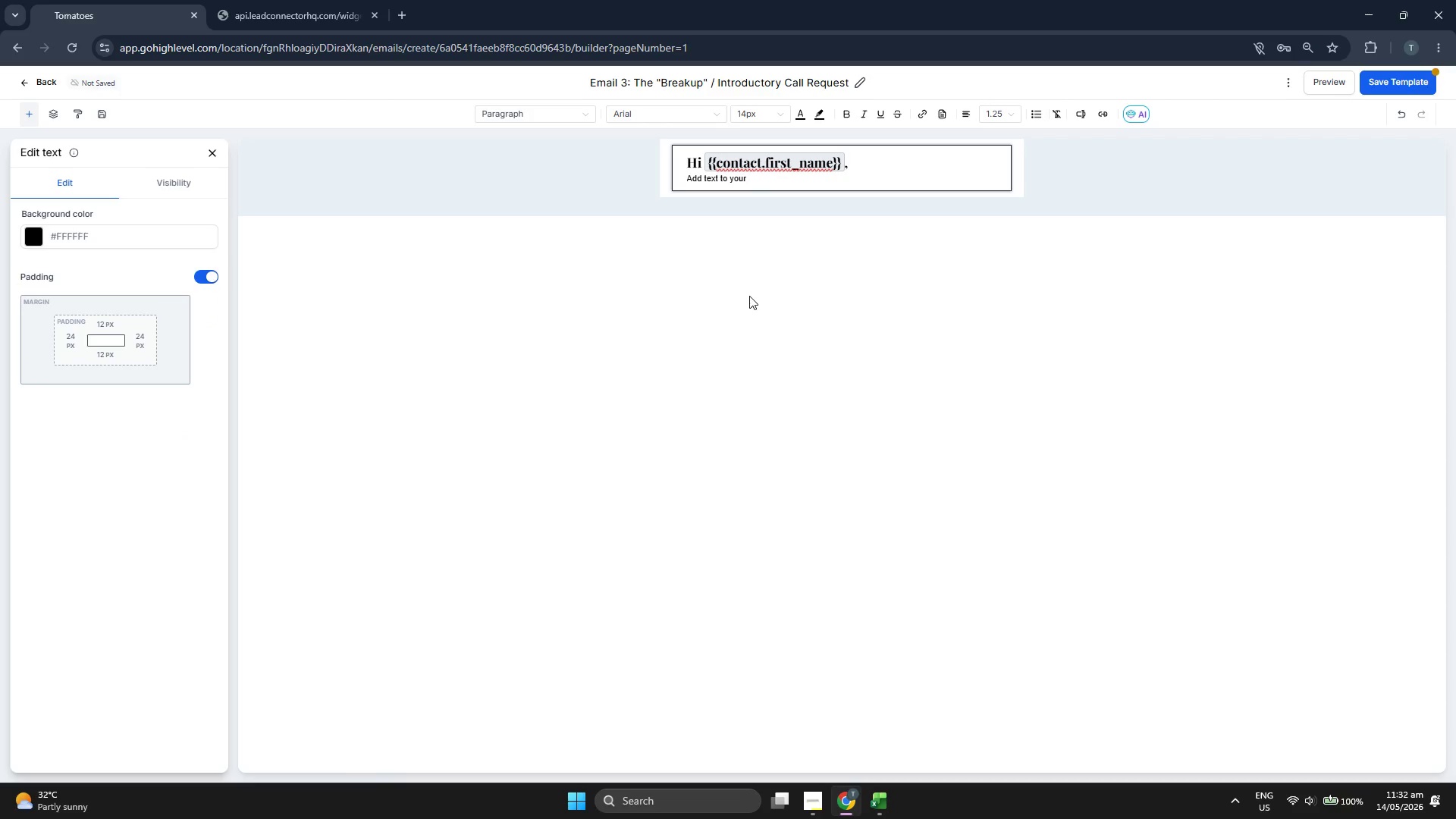 
key(Backspace)
 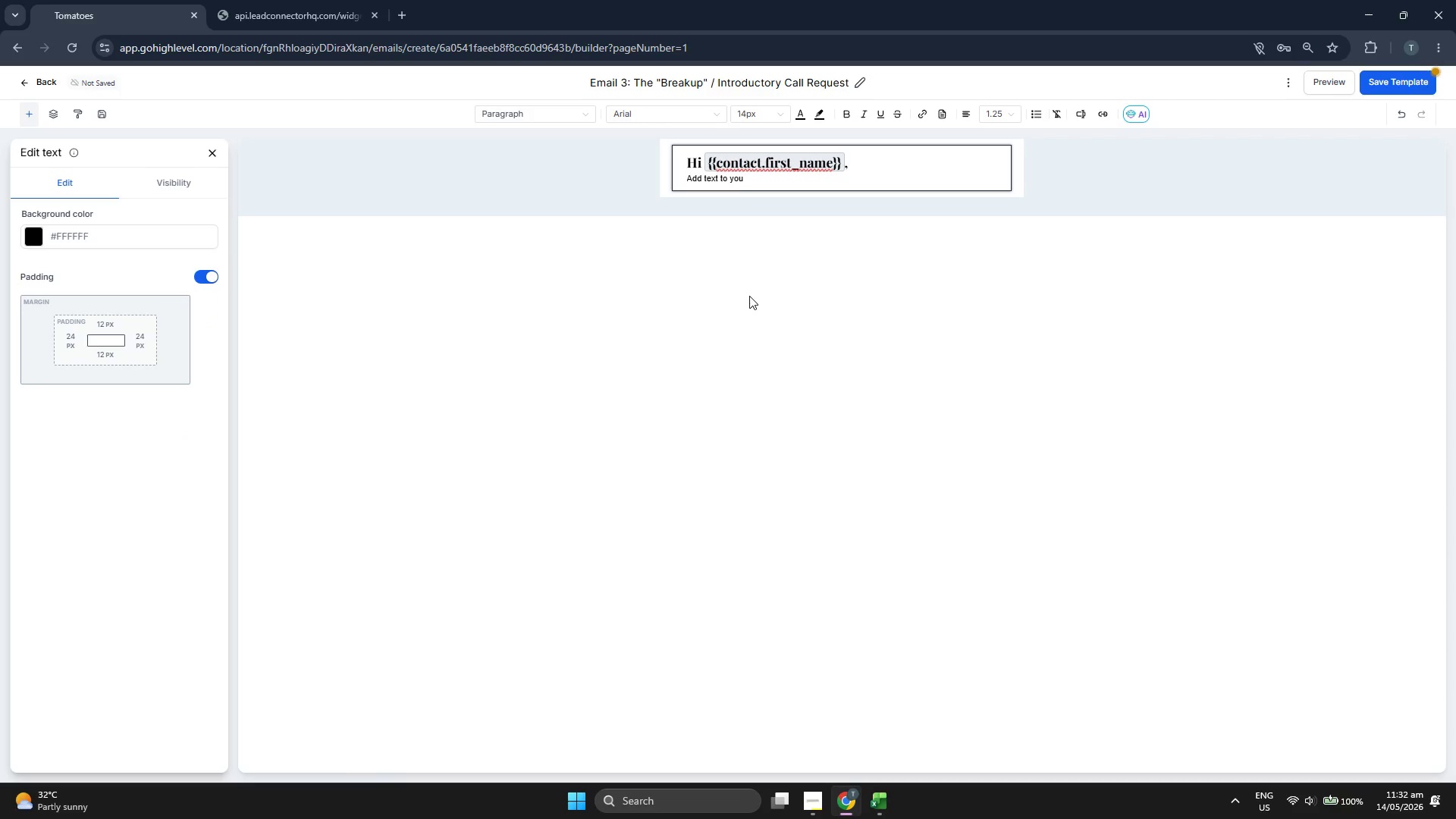 
key(Backspace)
 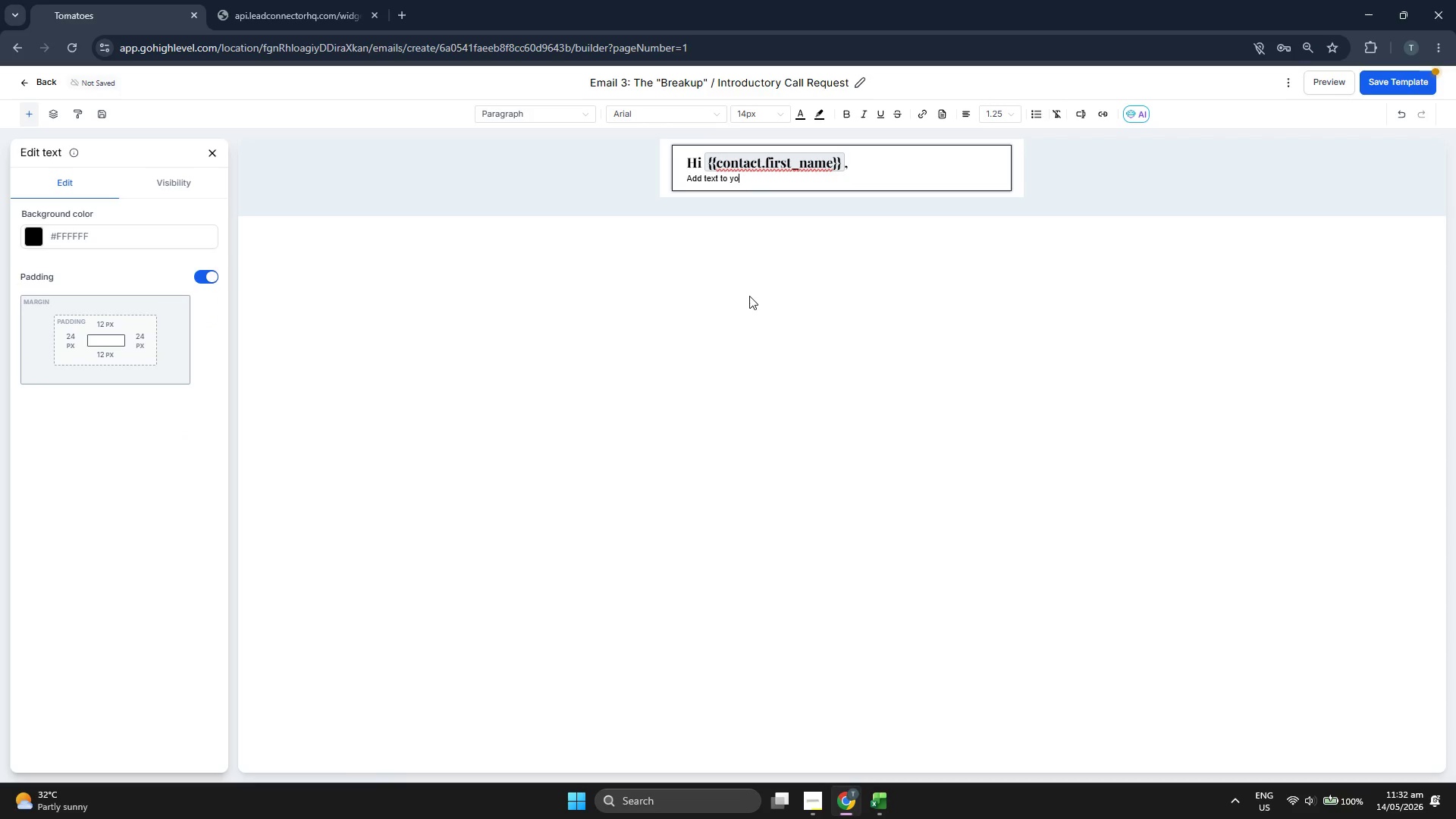 
key(Backspace)
 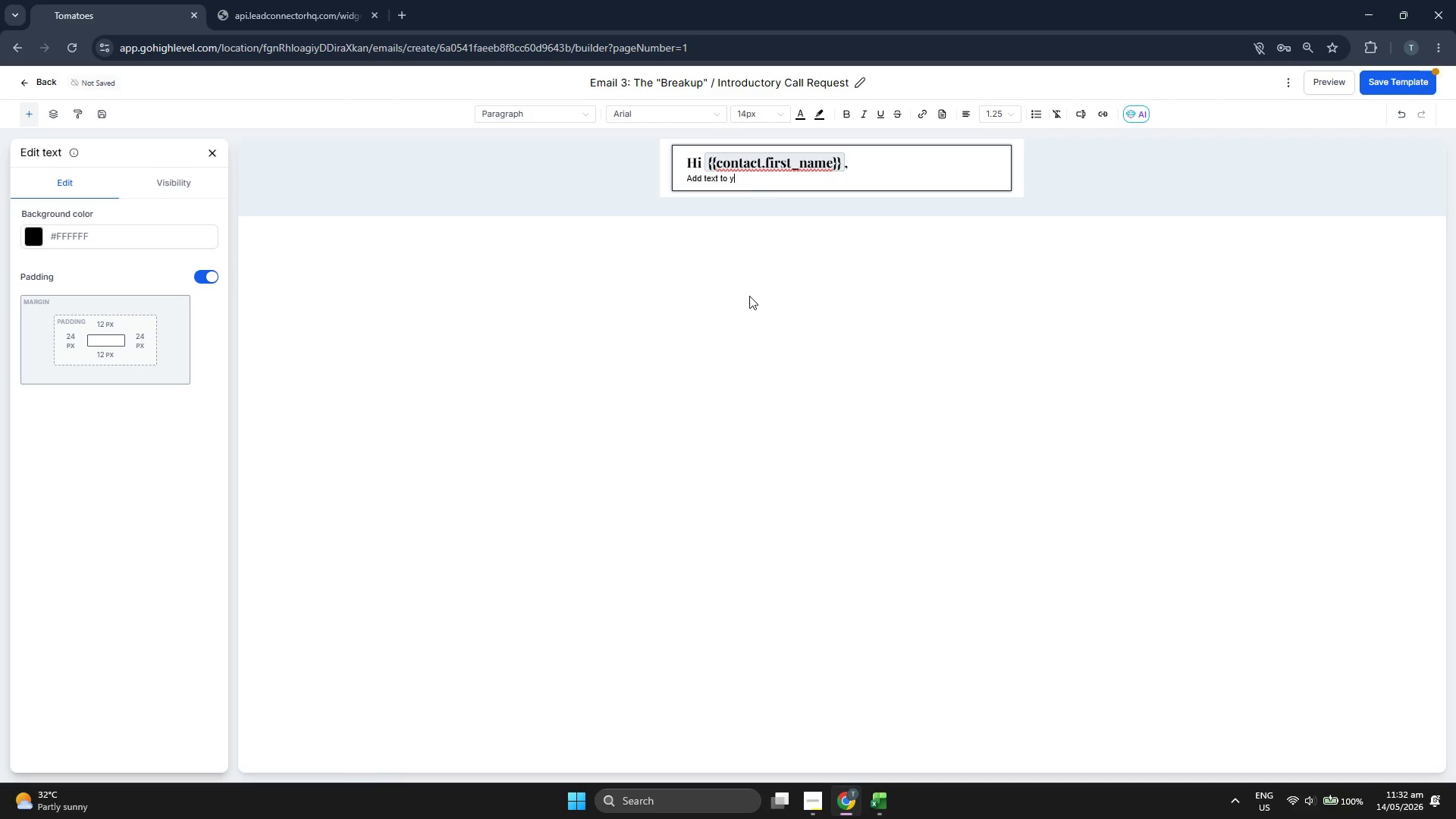 
key(Backspace)
 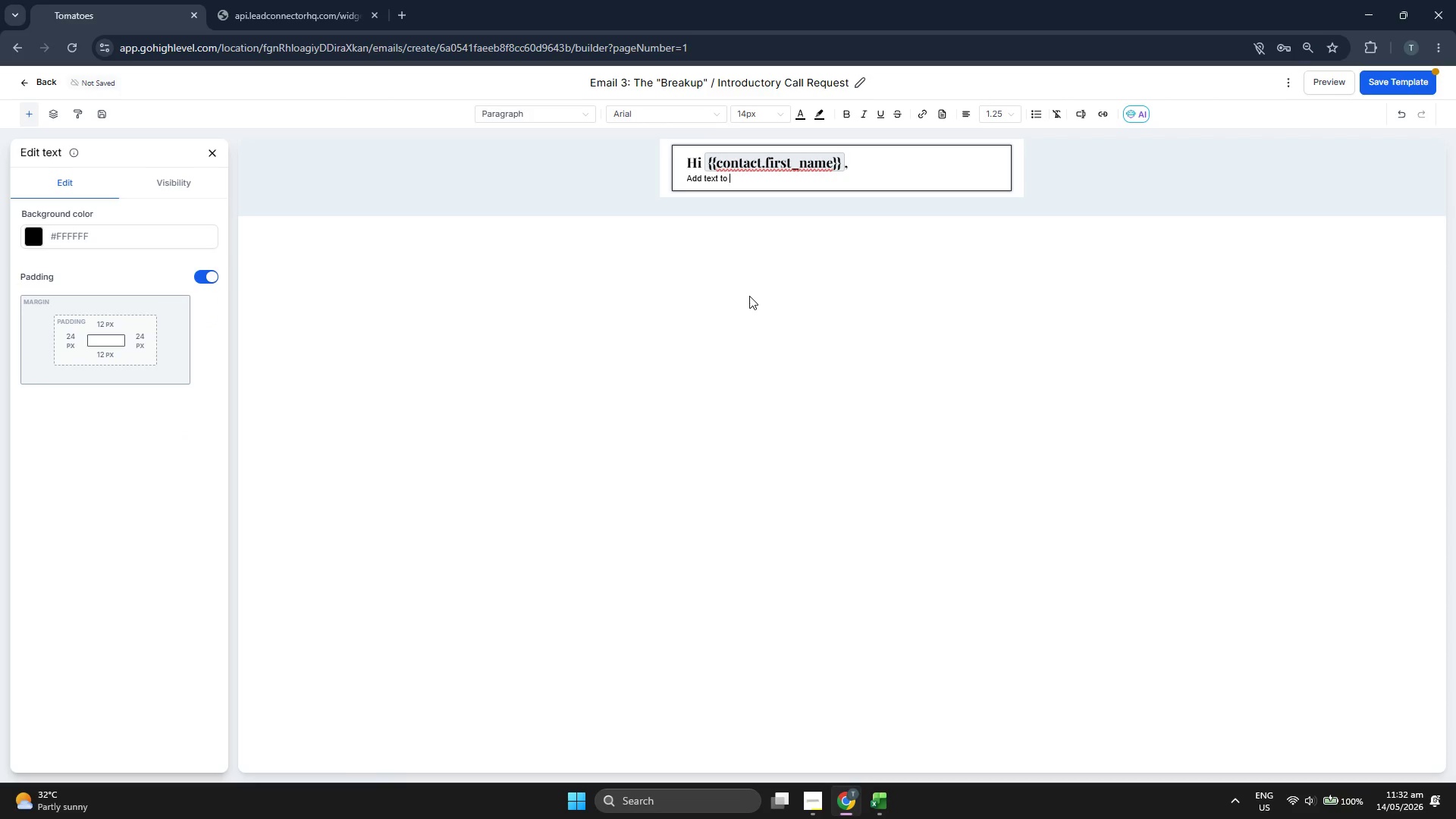 
key(Backspace)
 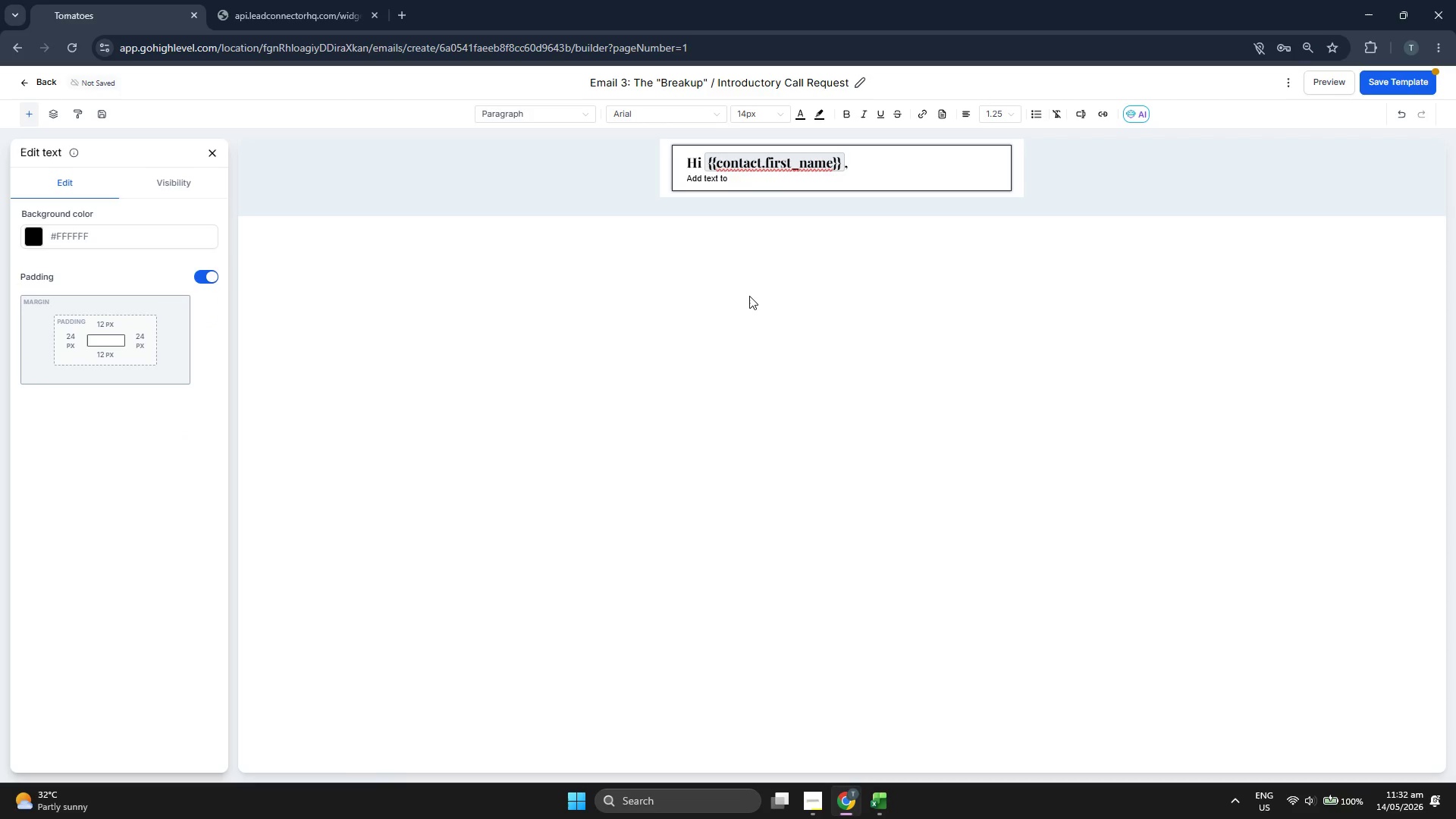 
key(Backspace)
 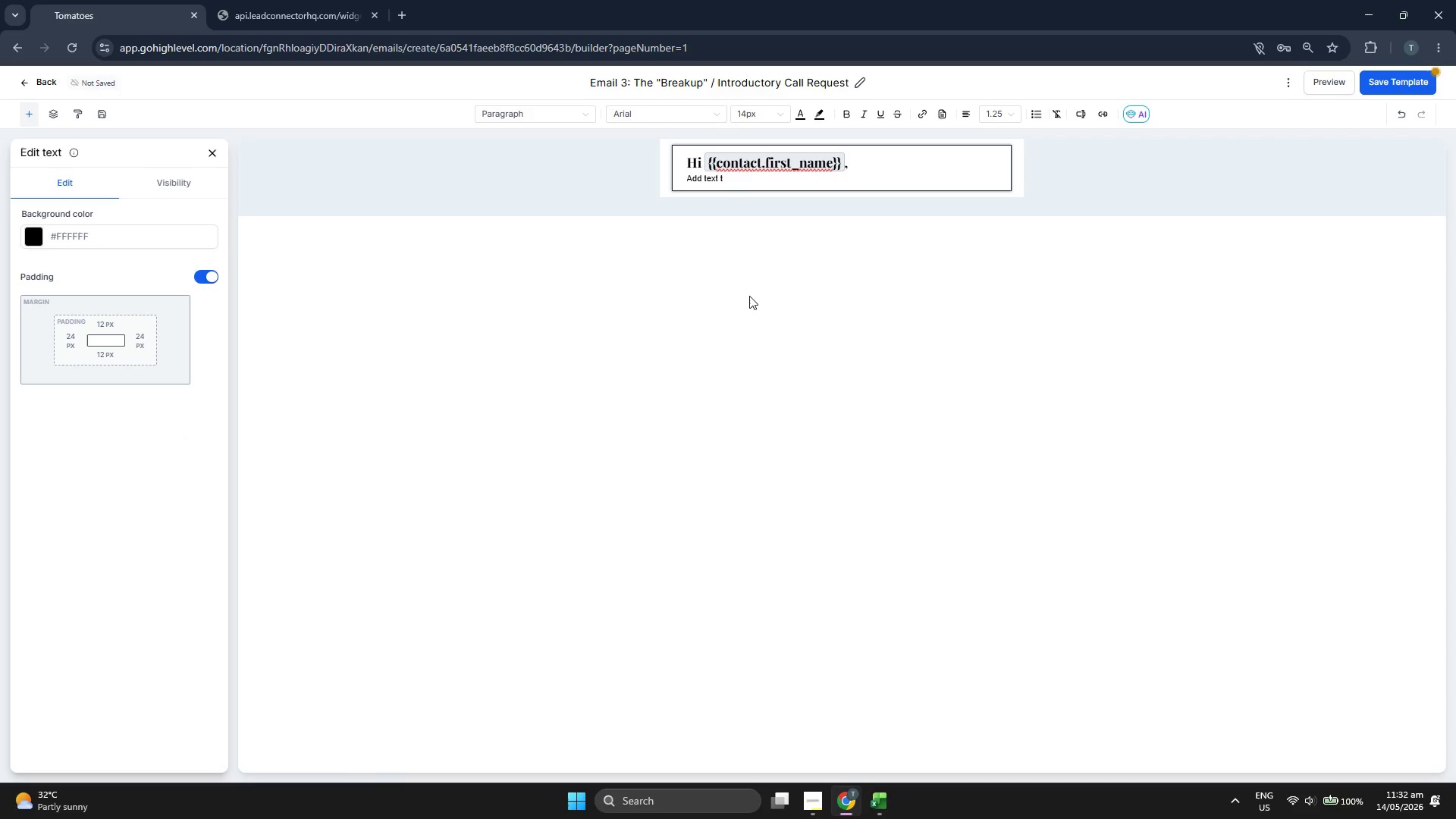 
key(Backspace)
 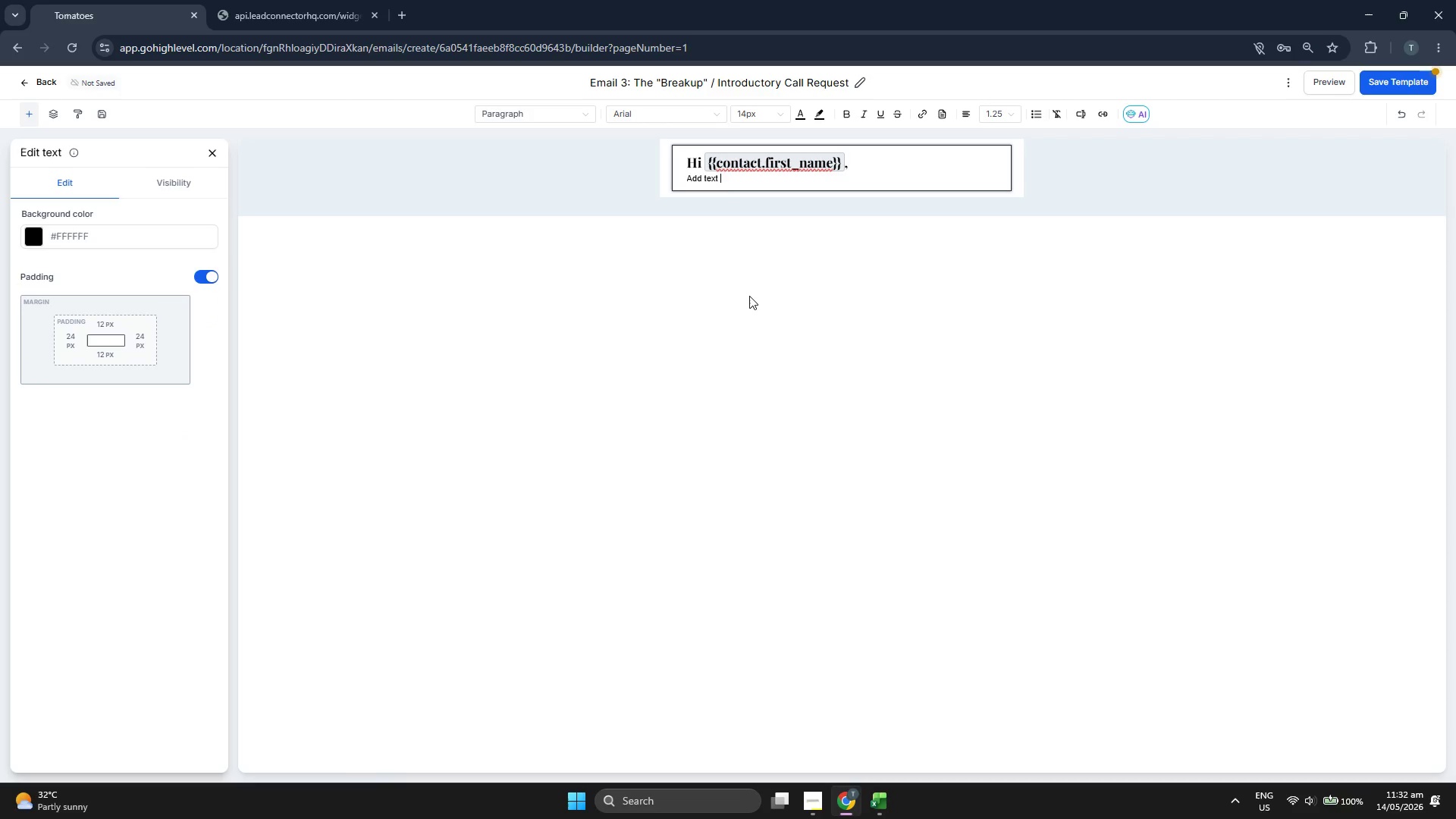 
key(Backspace)
 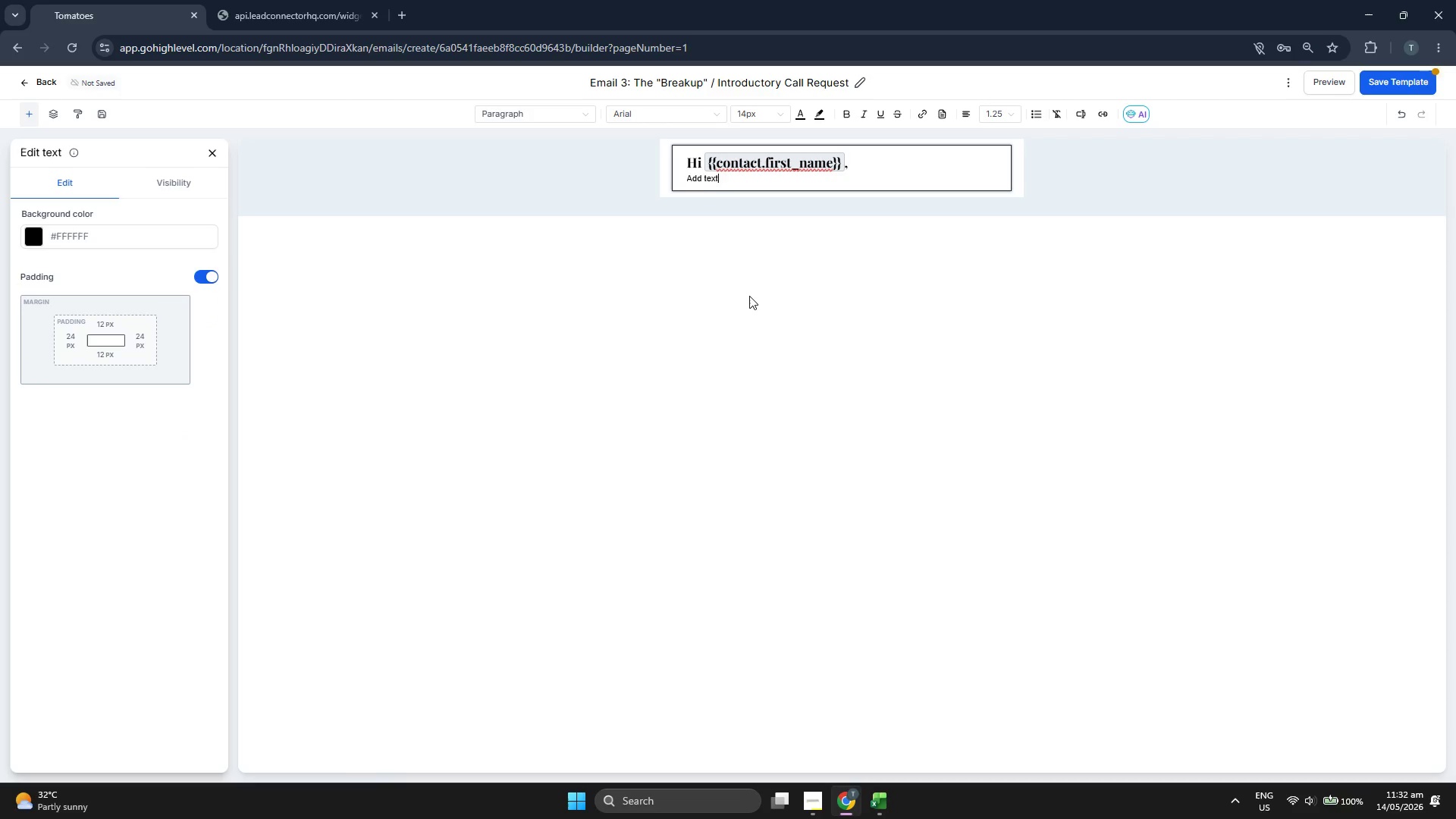 
key(Backspace)
 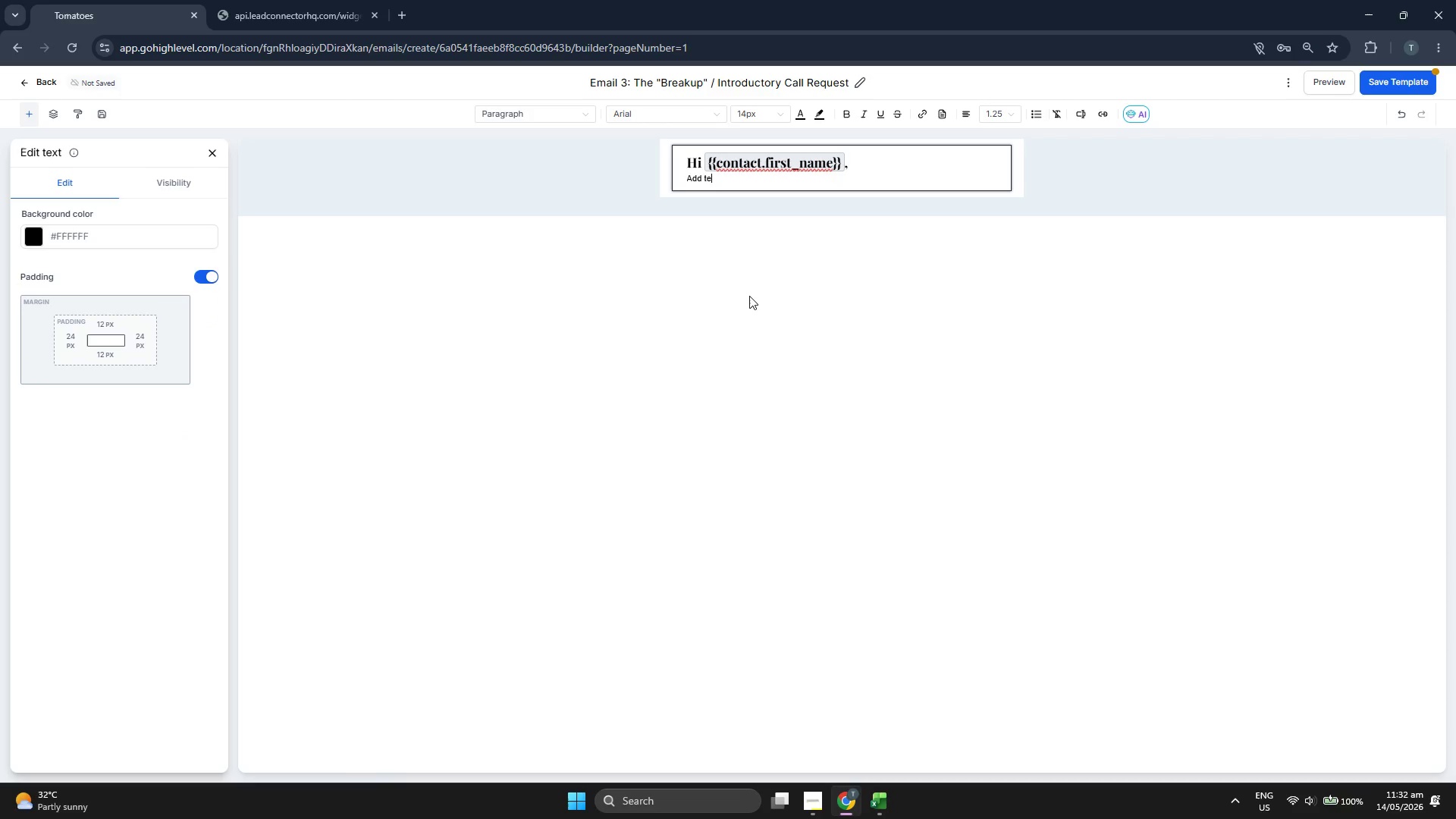 
key(Backspace)
 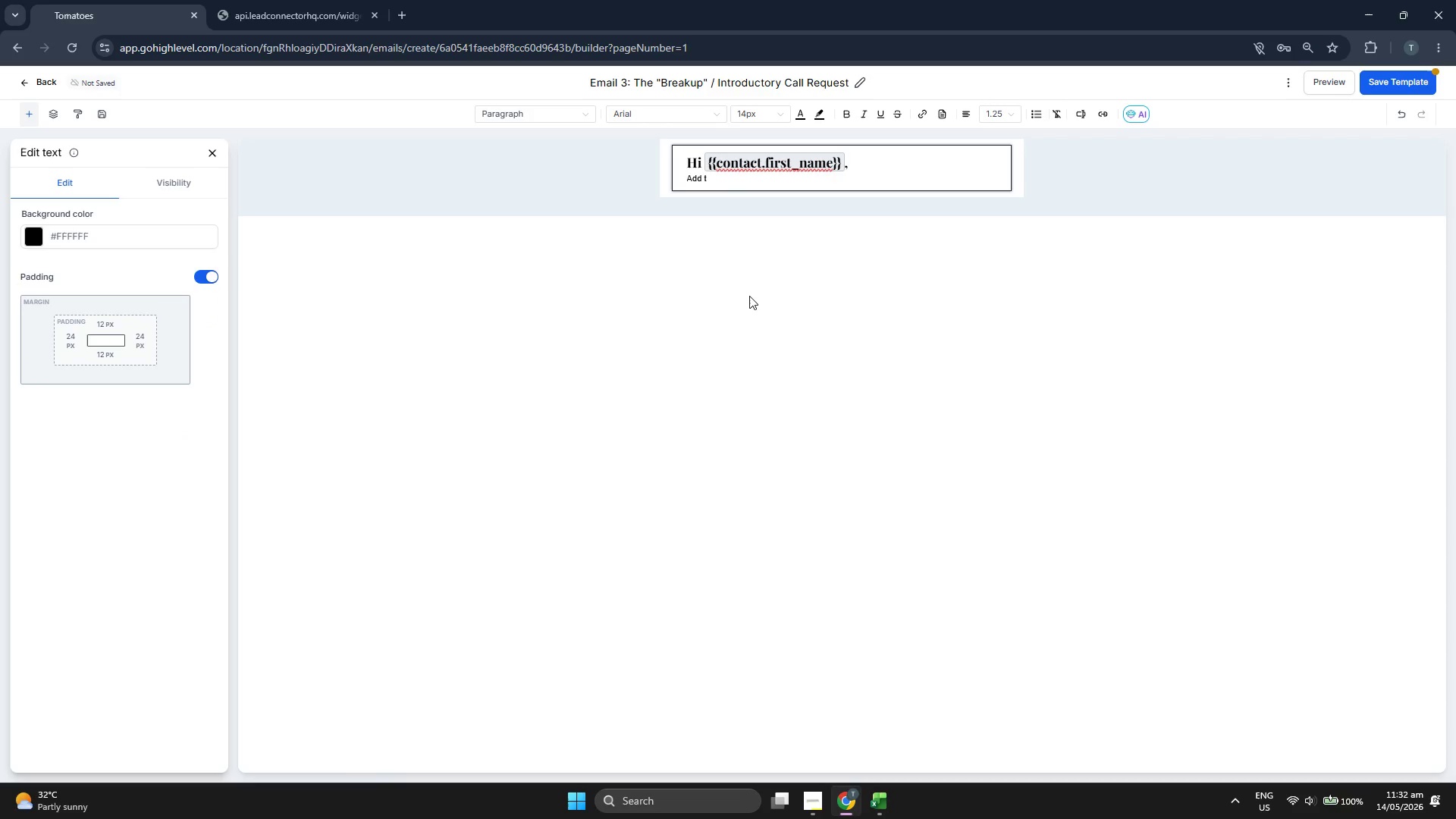 
key(Backspace)
 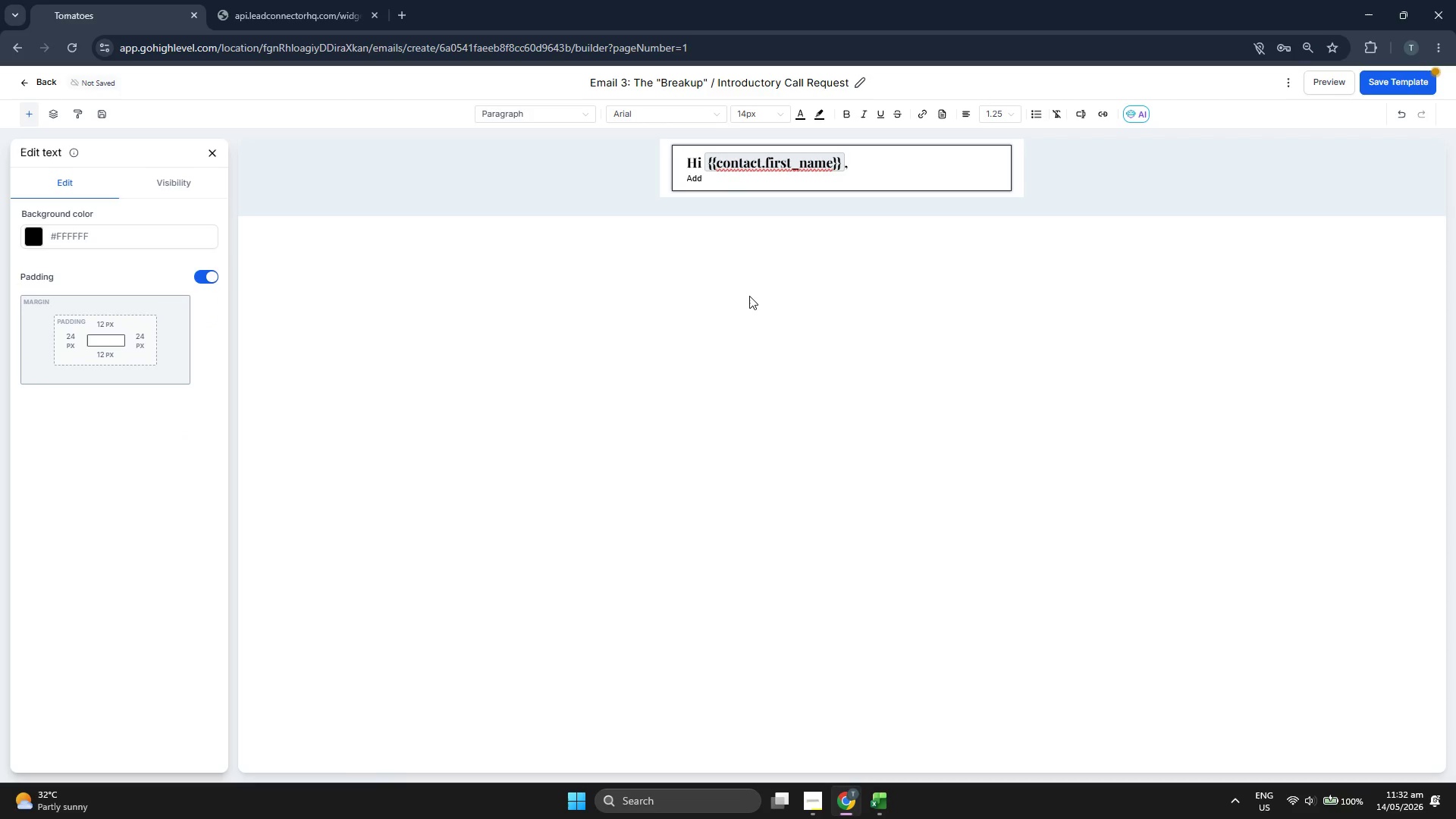 
key(Backspace)
 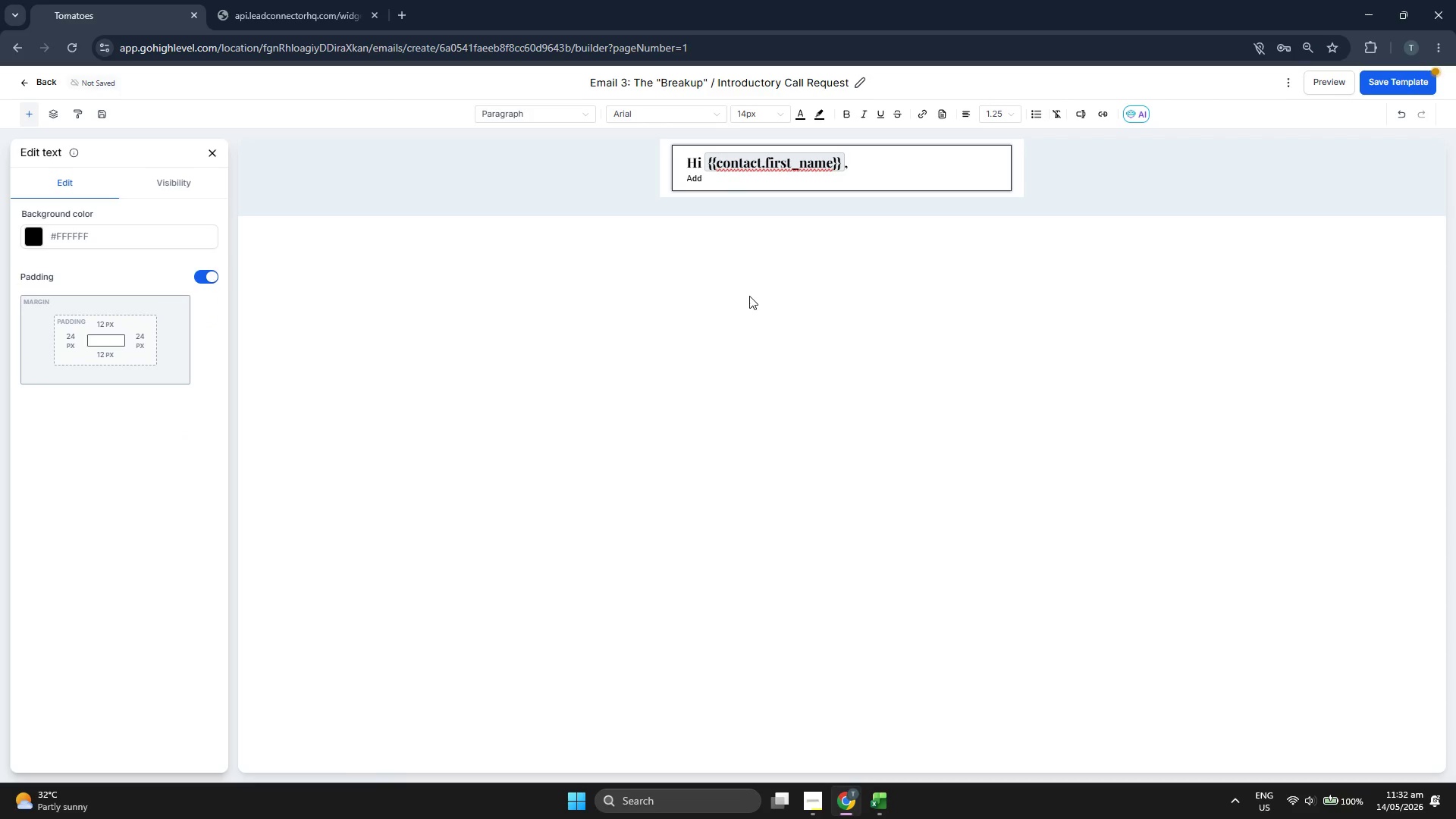 
key(Backspace)
 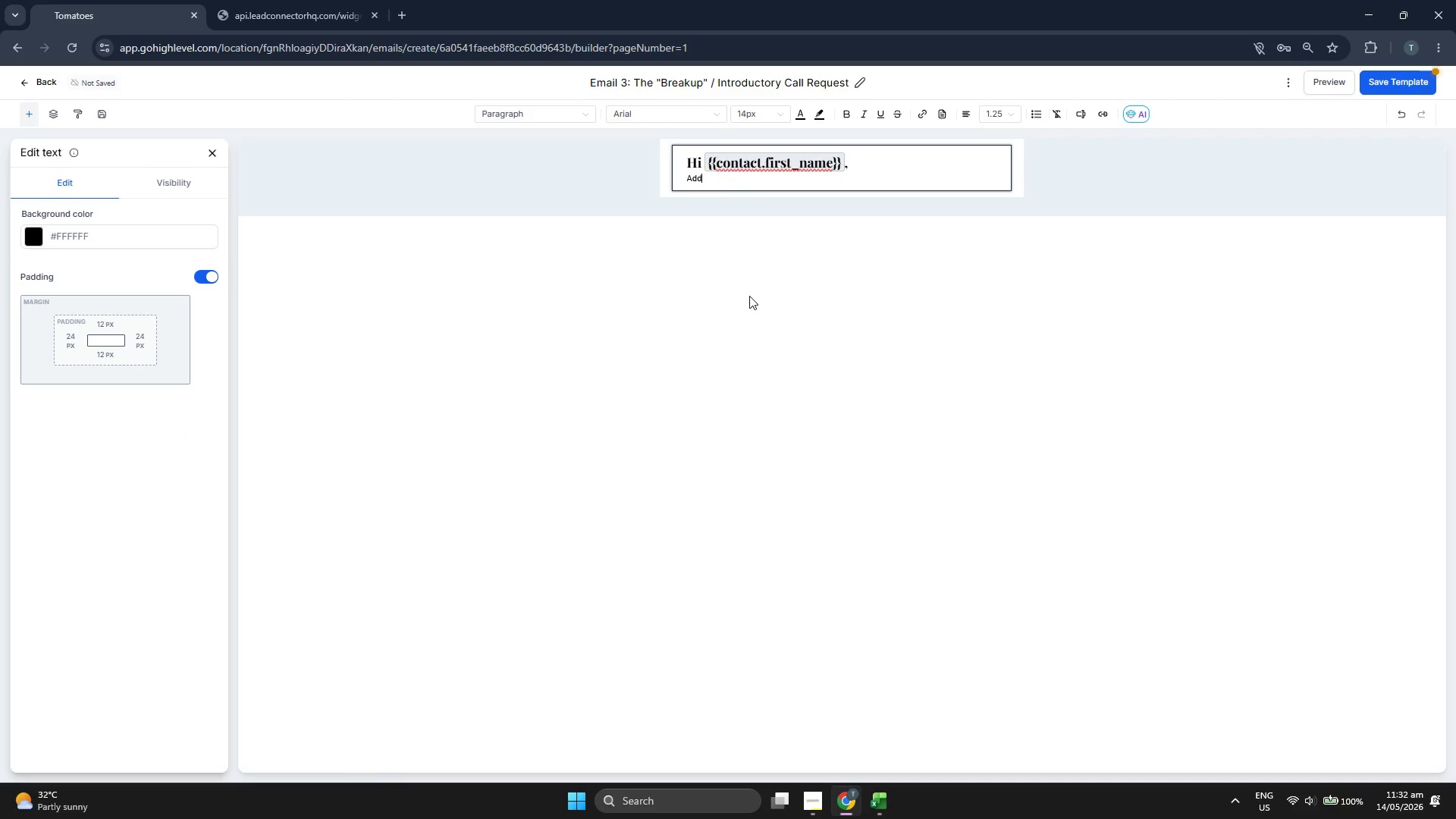 
key(Backspace)
 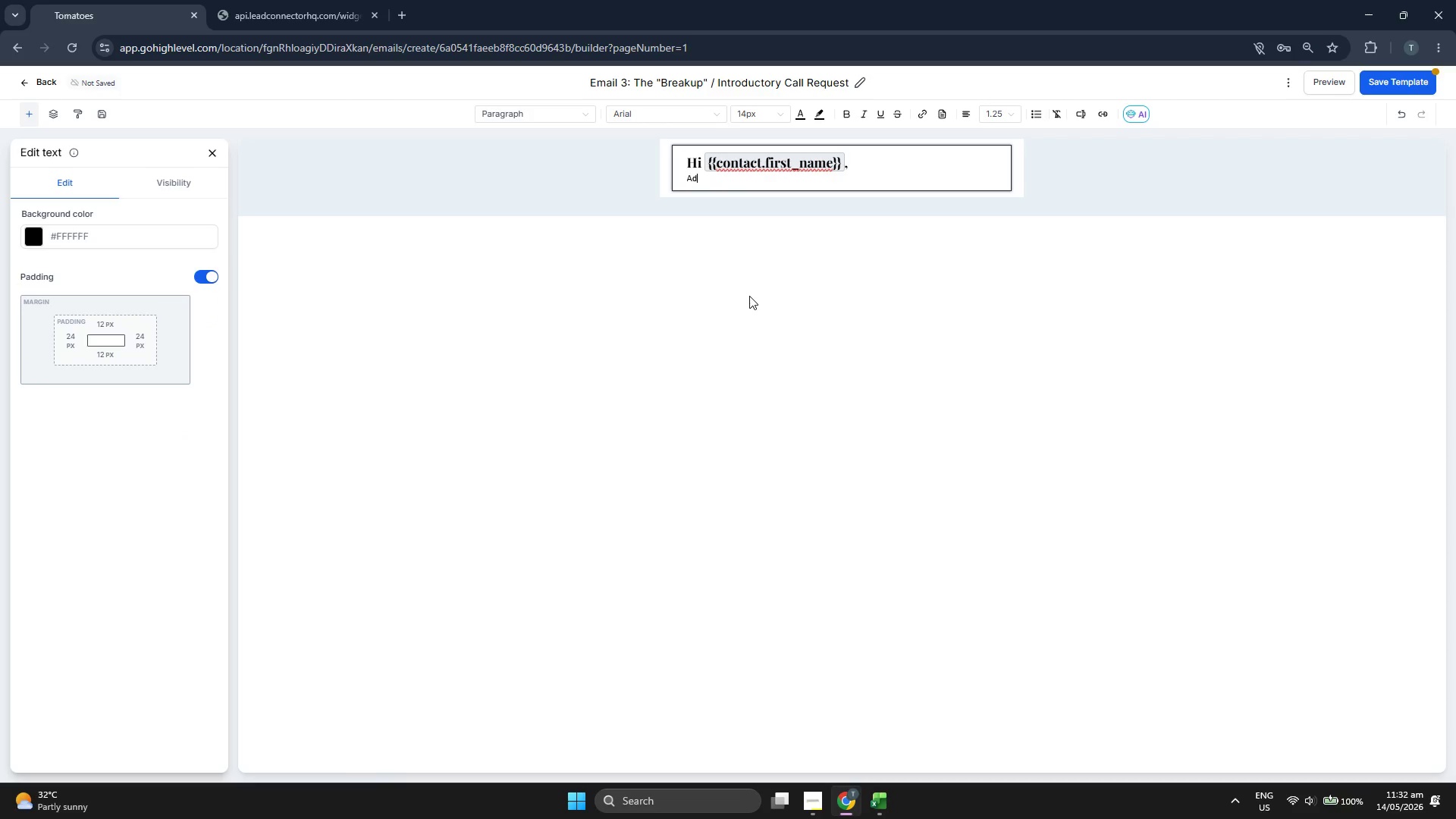 
key(Backspace)
 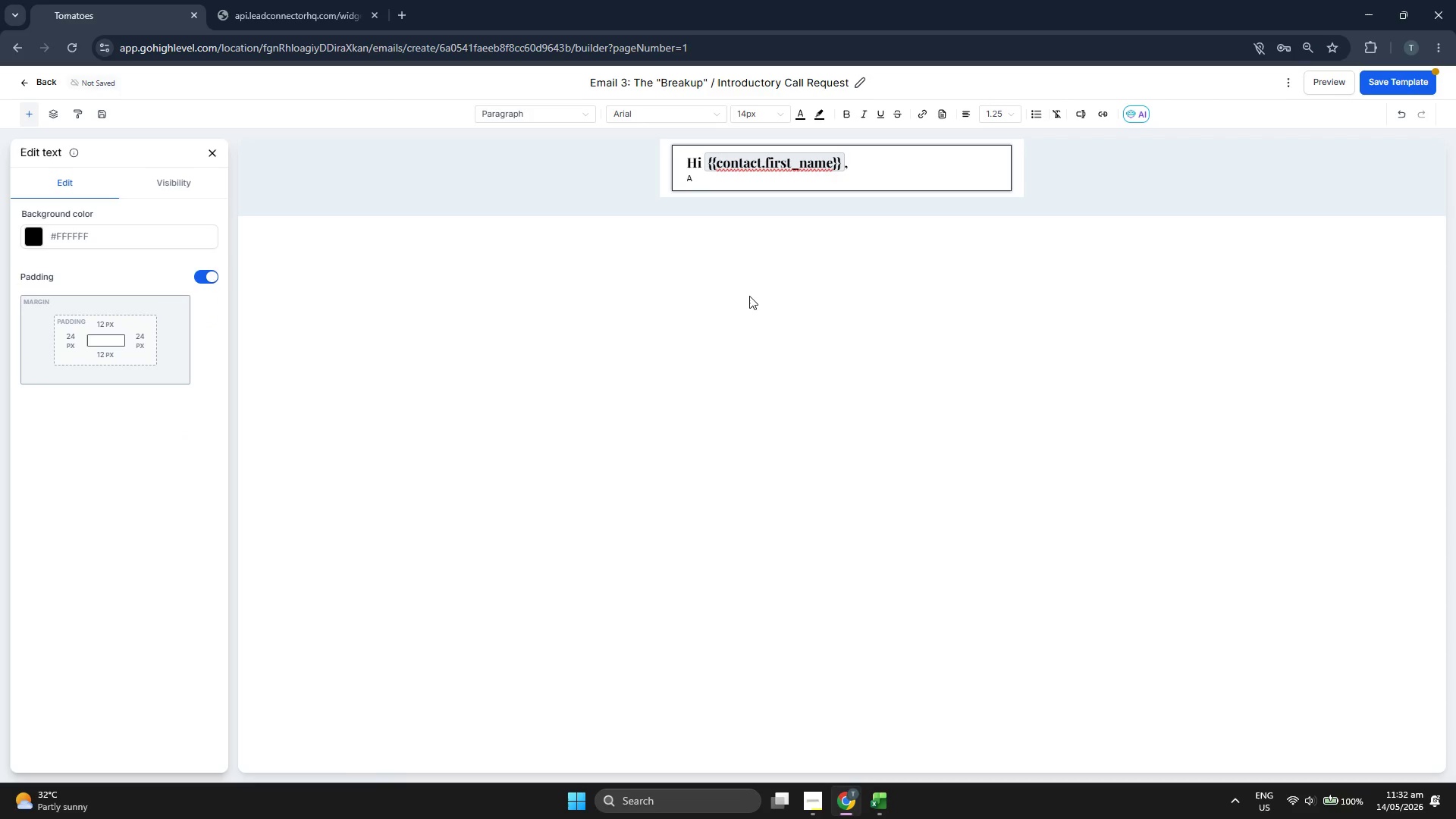 
key(Backspace)
 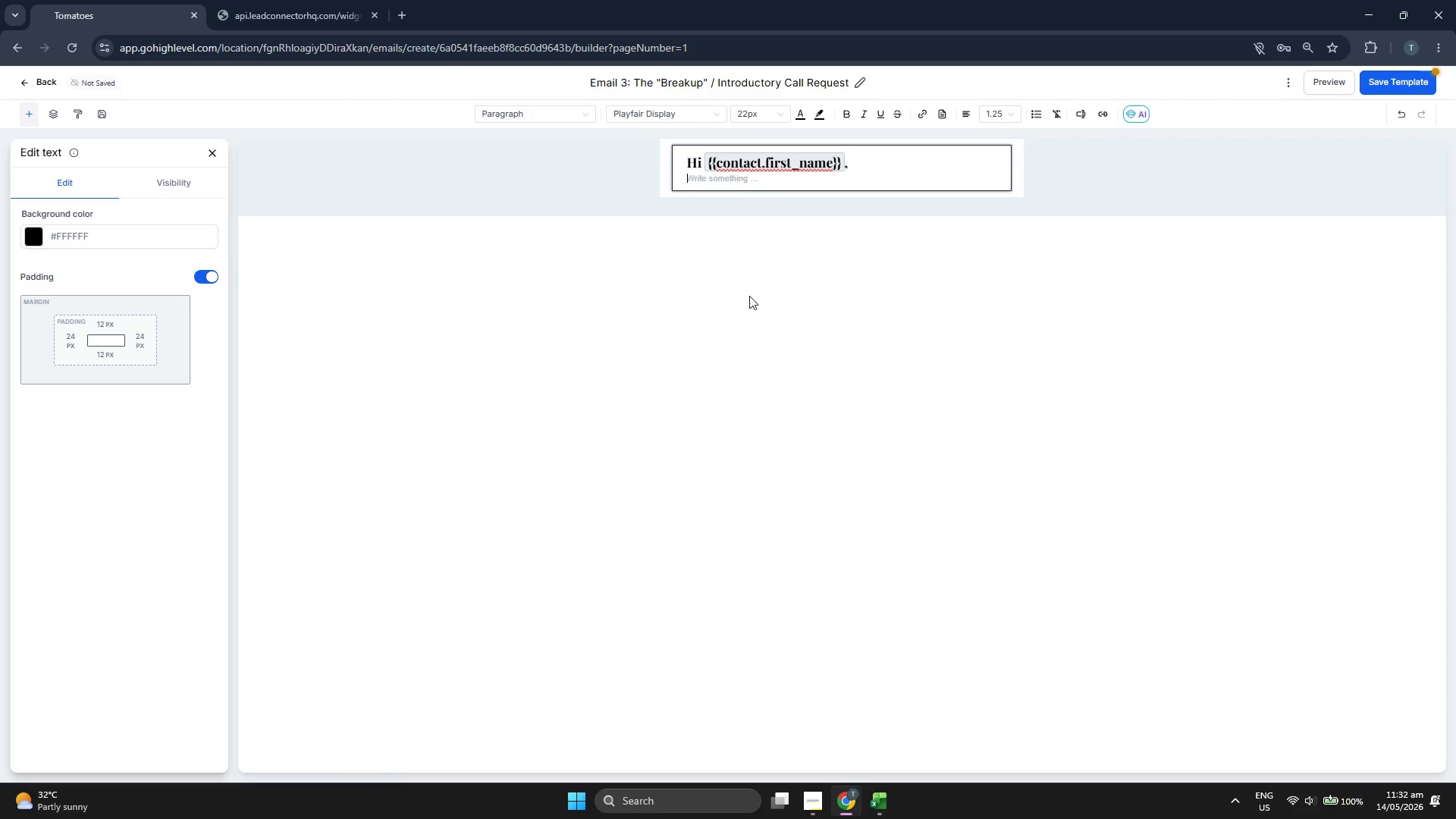 
key(Backspace)
 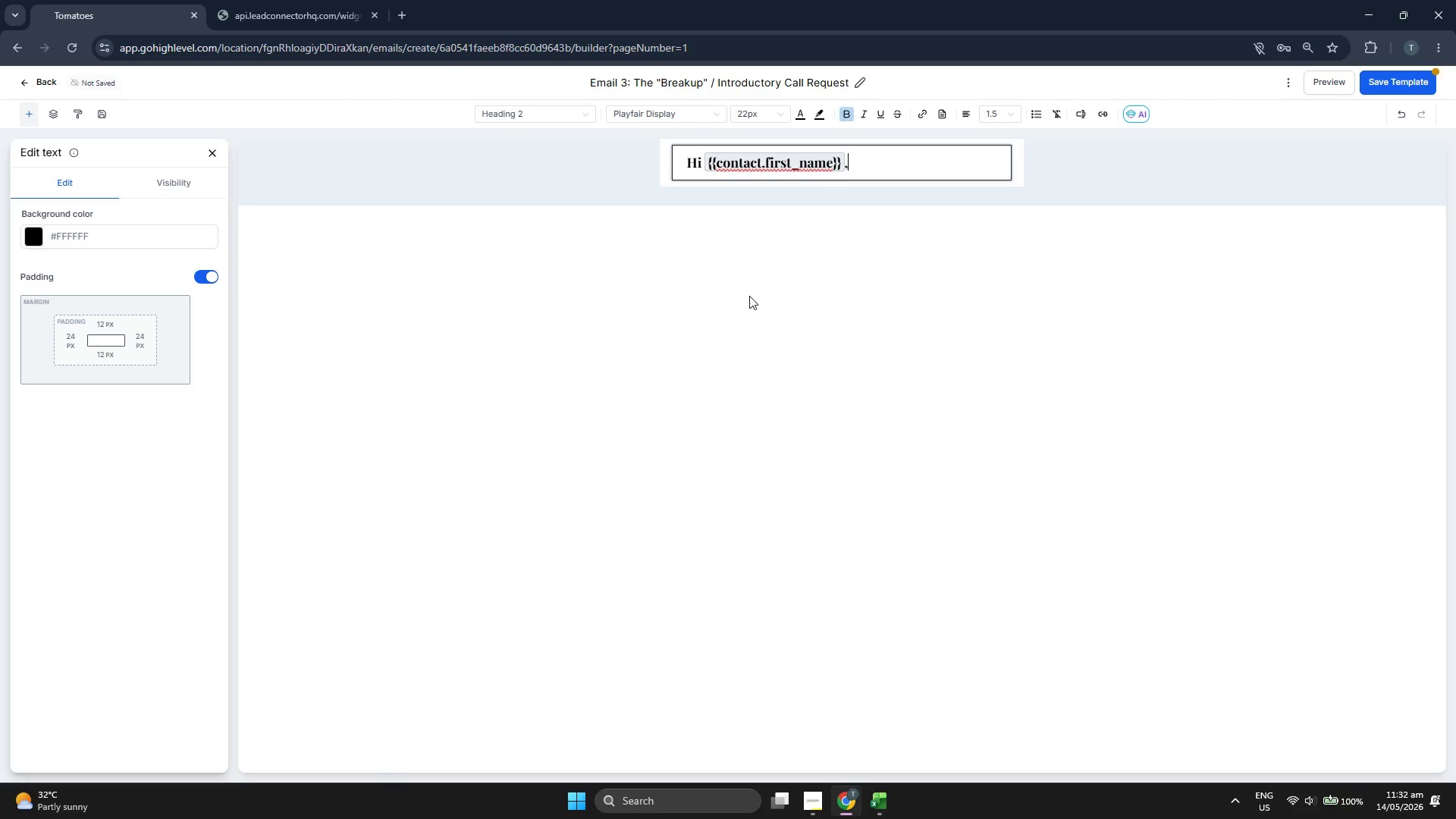 
key(Enter)
 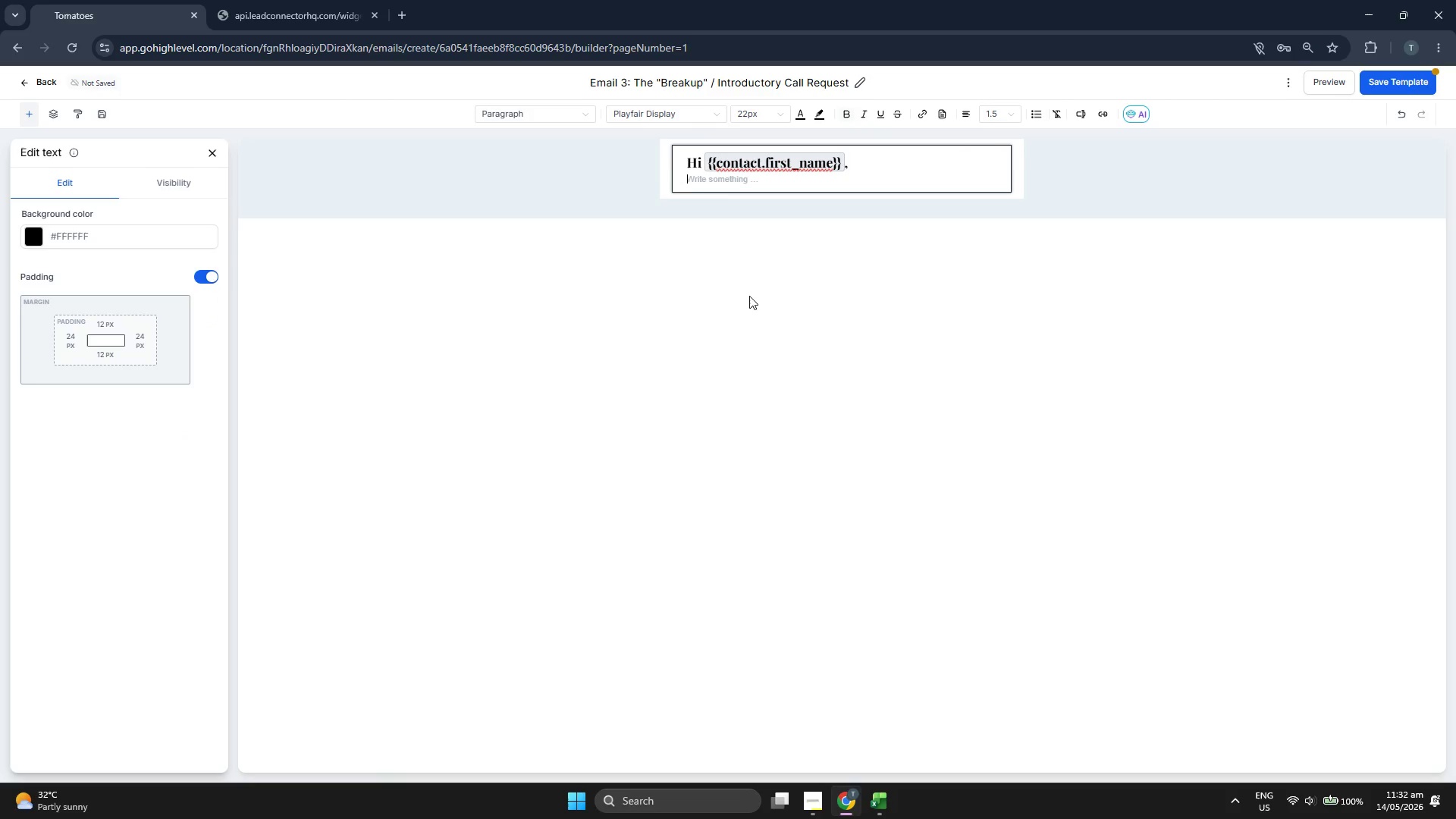 
key(Enter)
 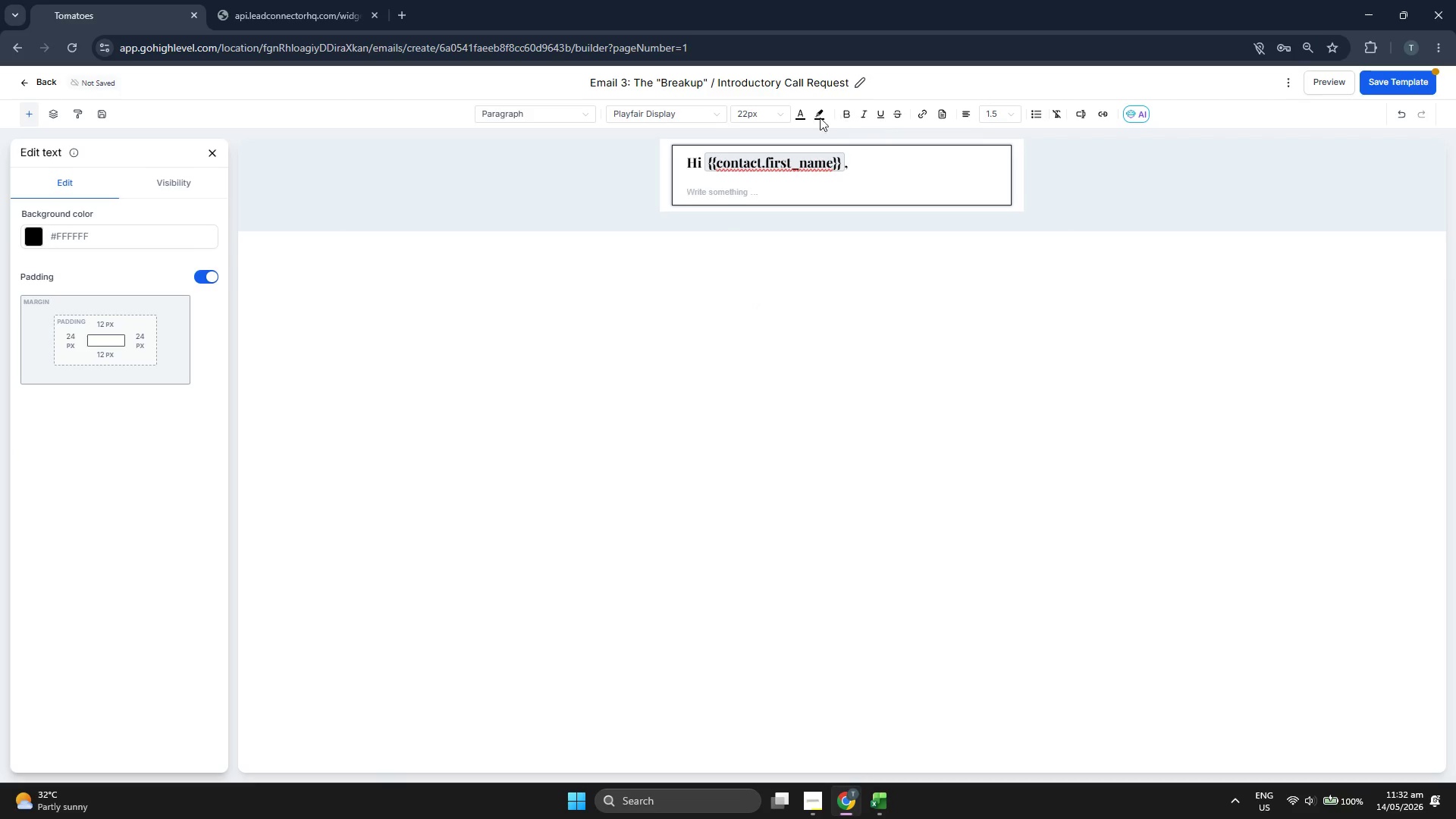 
left_click([755, 113])
 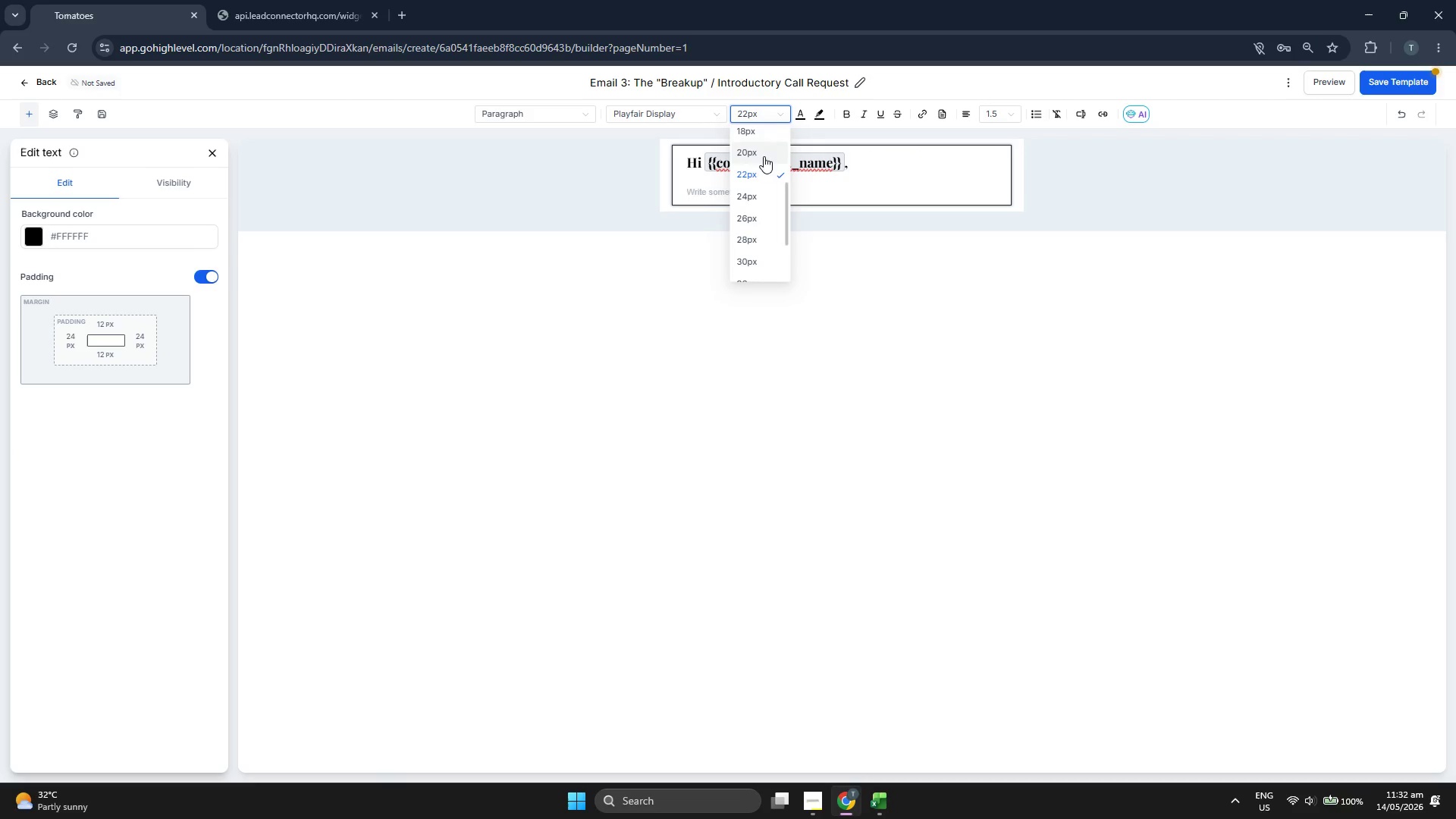 
scroll: coordinate [763, 162], scroll_direction: up, amount: 1.0
 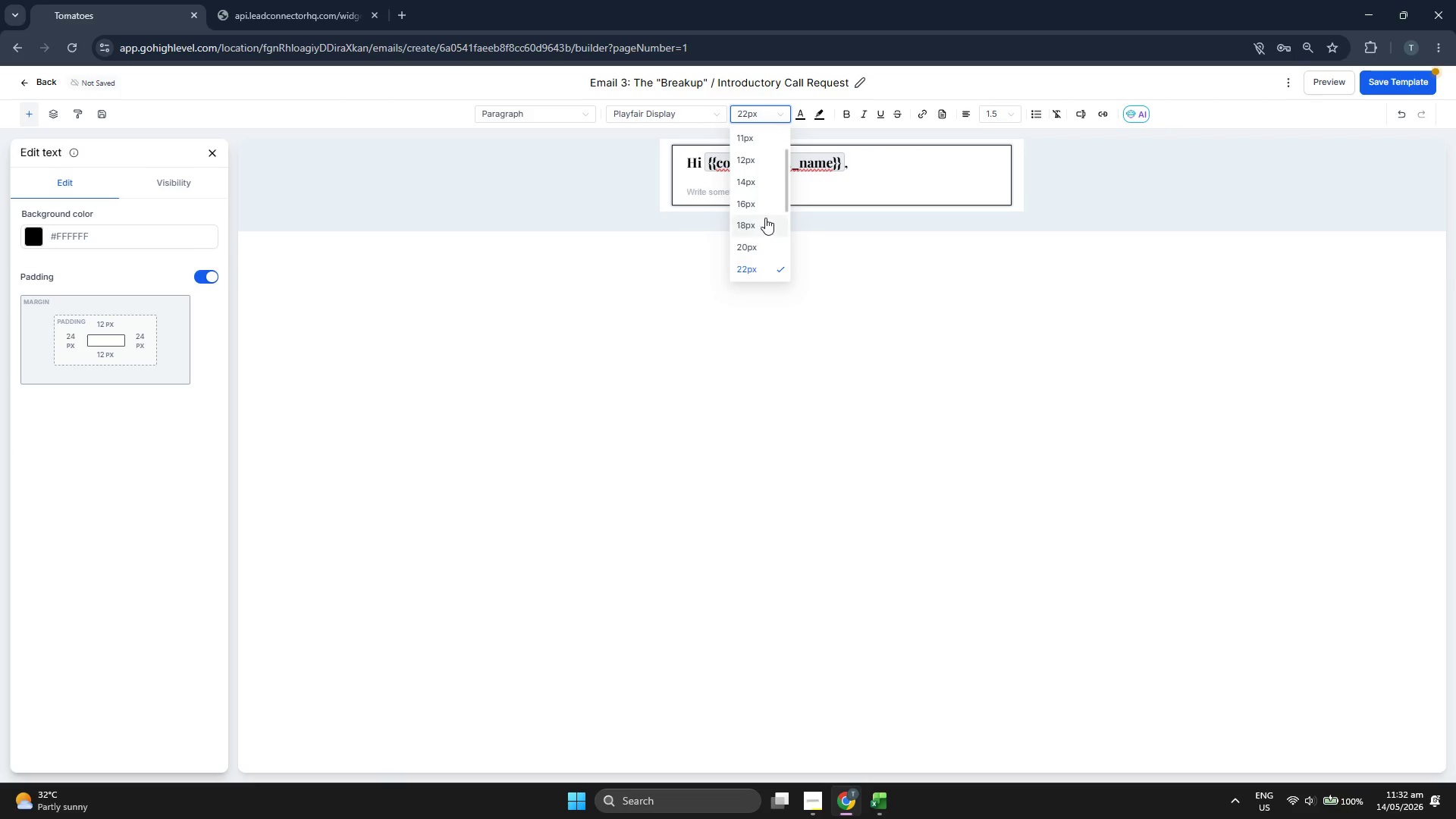 
left_click([760, 208])
 